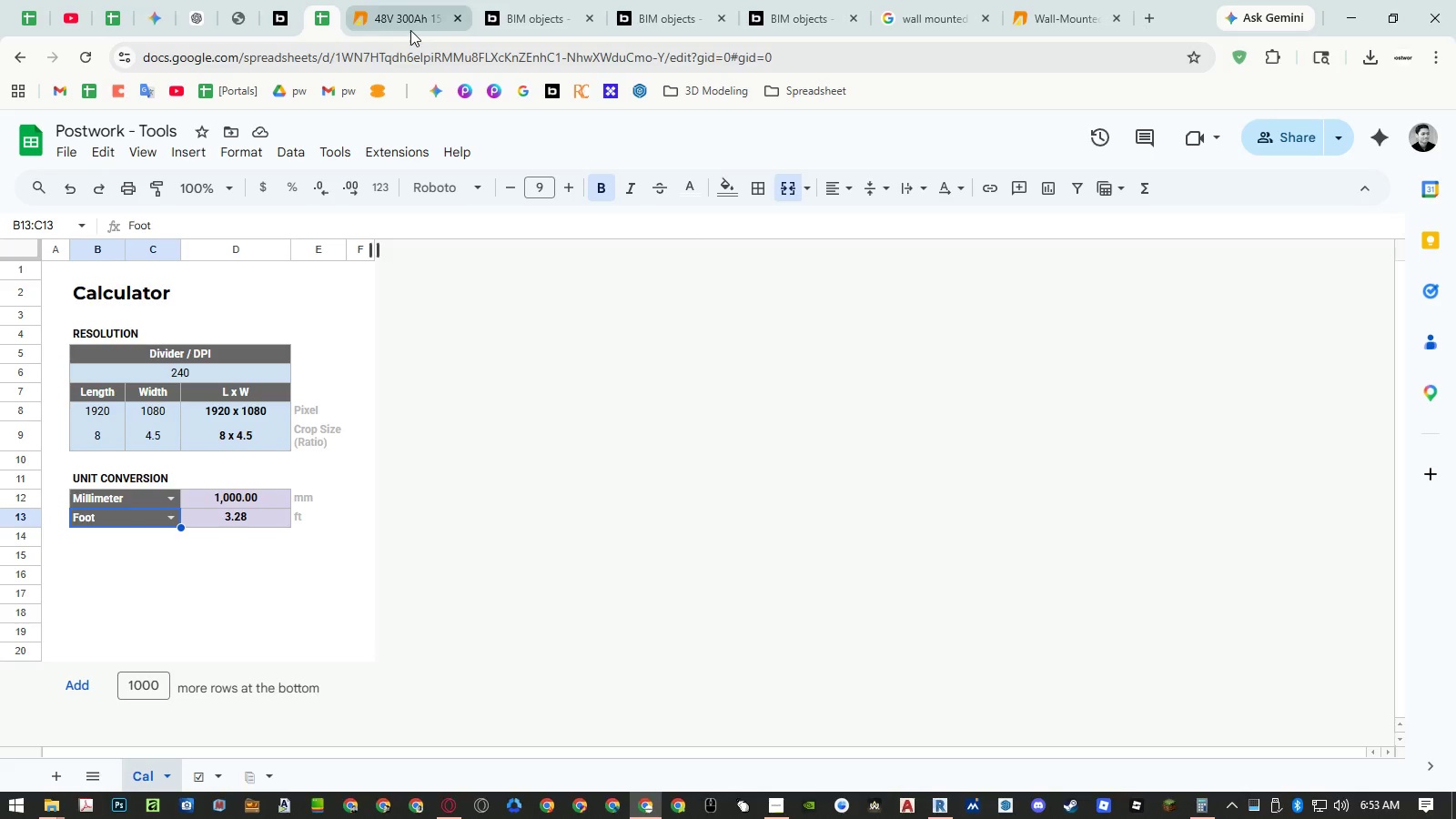 
wait(7.59)
 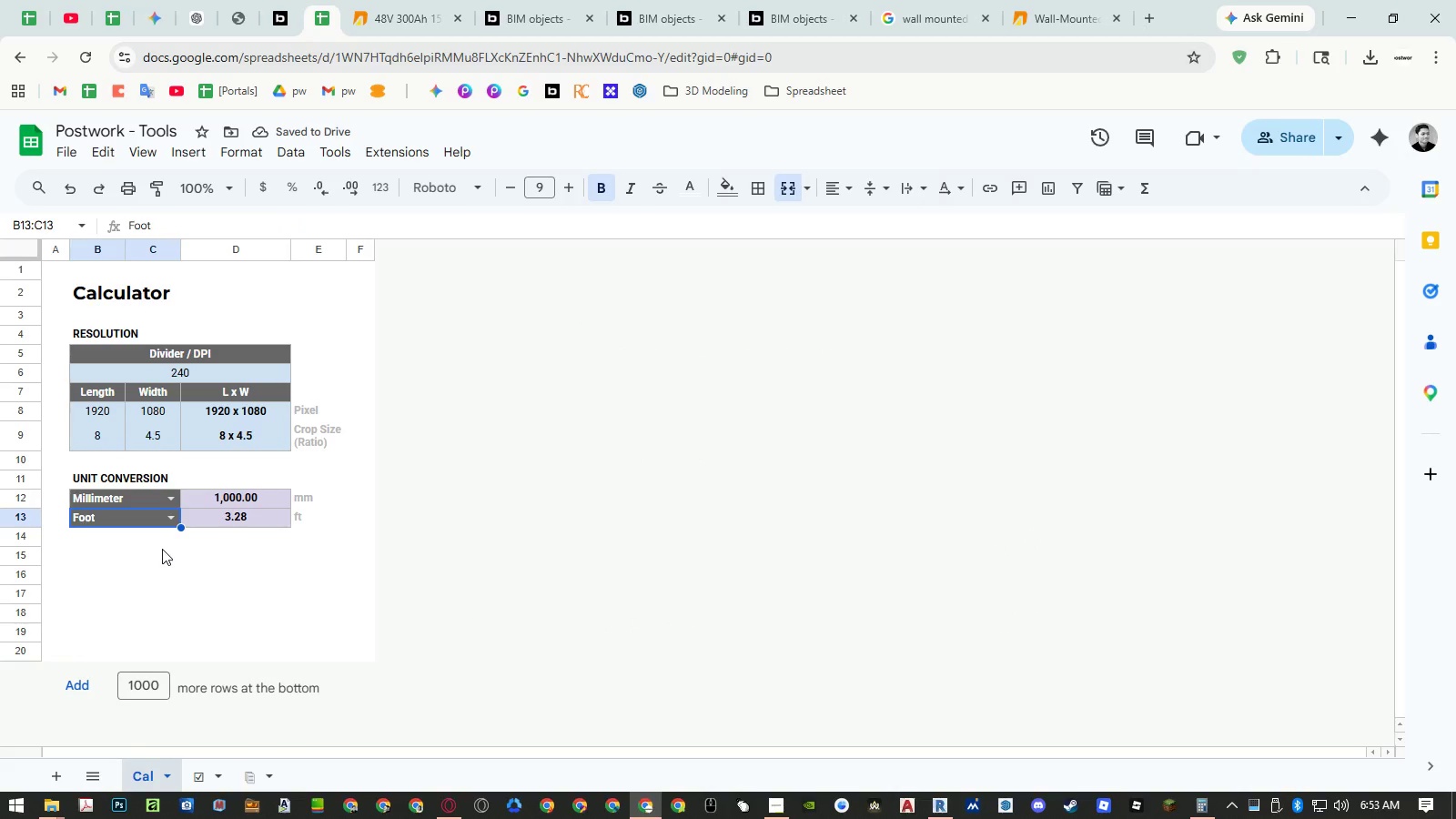 
left_click([934, 798])
 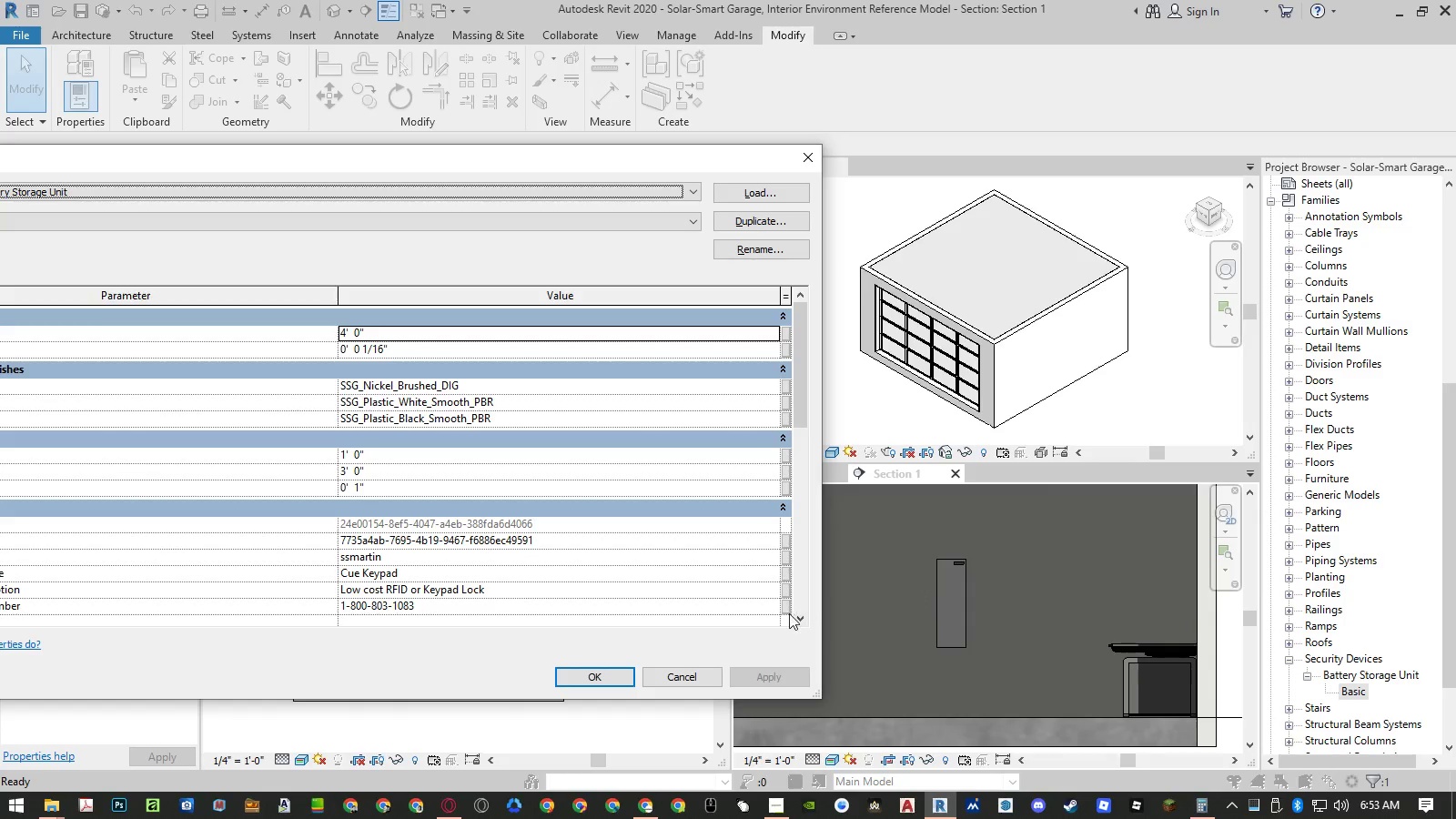 
hold_key(key=AltLeft, duration=4.22)
 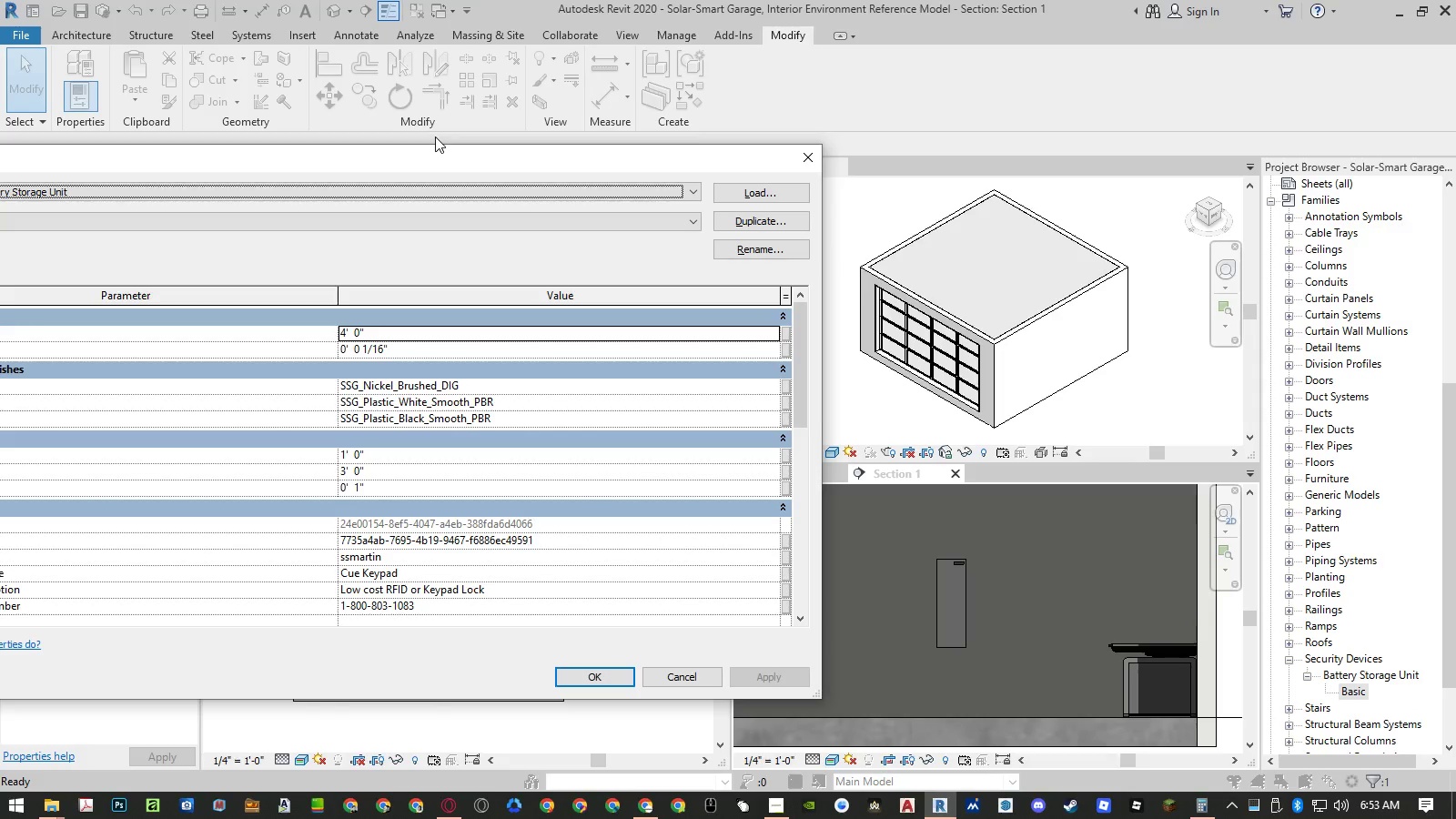 
hold_key(key=Tab, duration=4.25)
 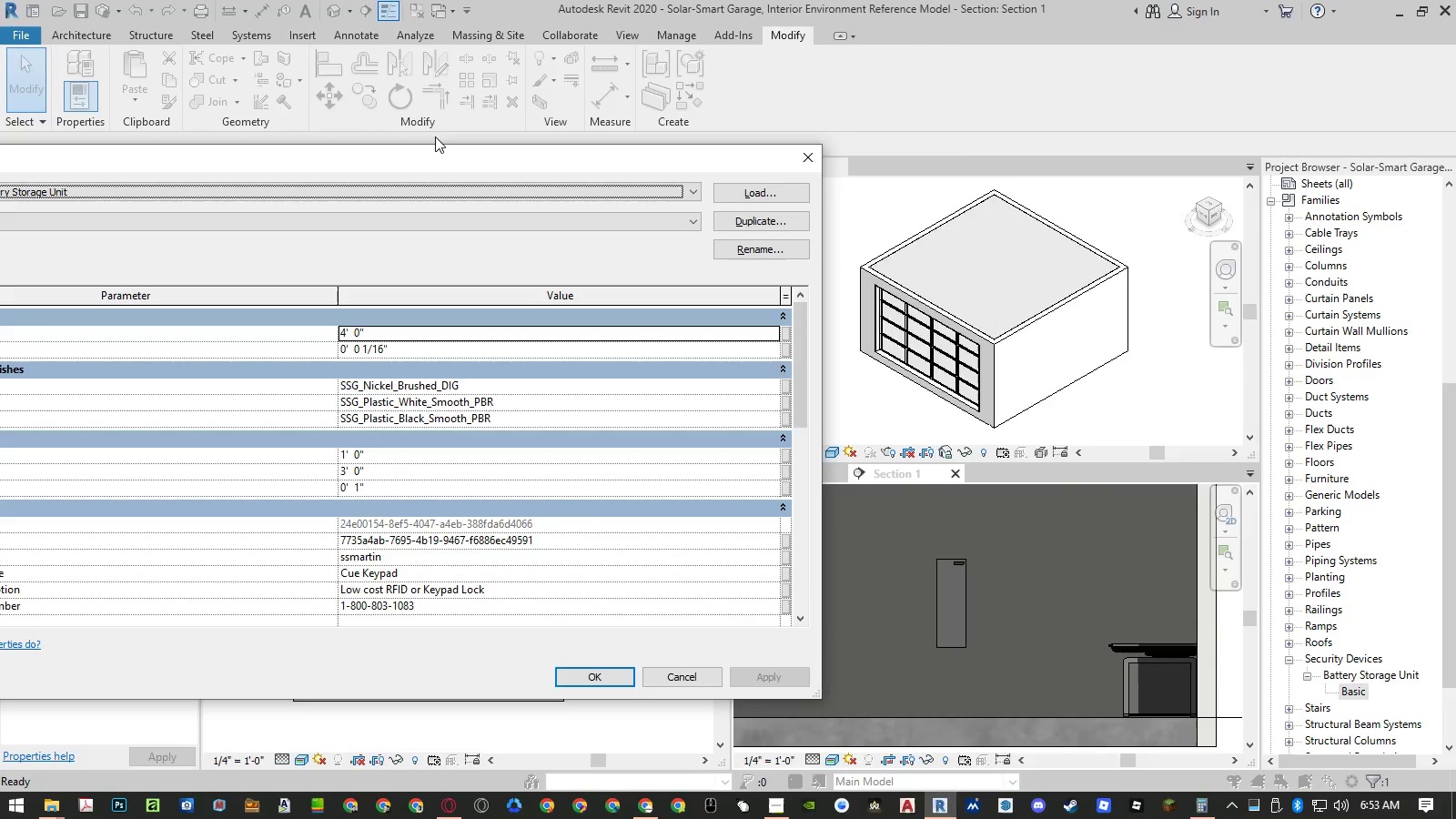 
left_click([420, 20])
 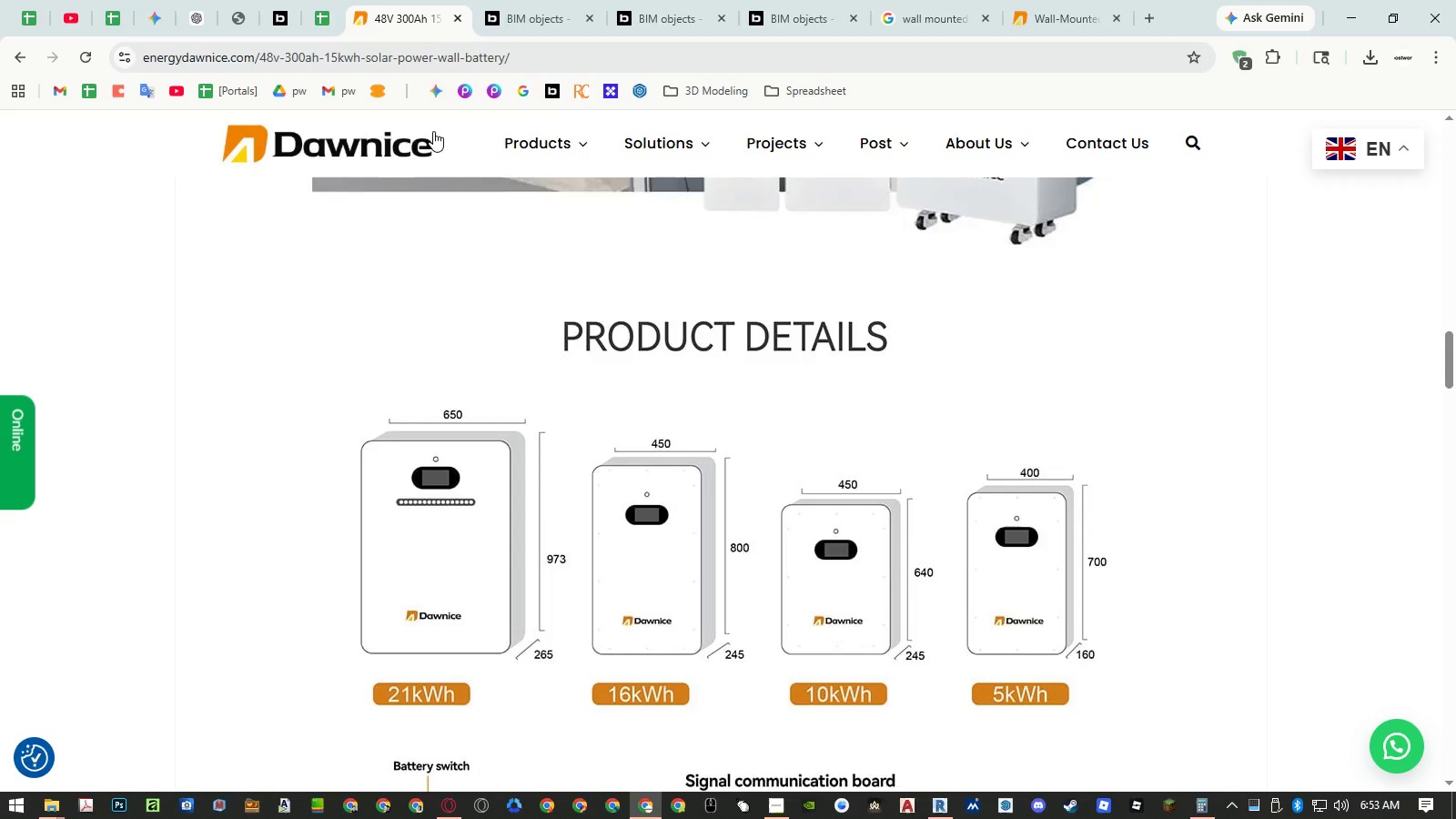 
hold_key(key=AltLeft, duration=1.88)
 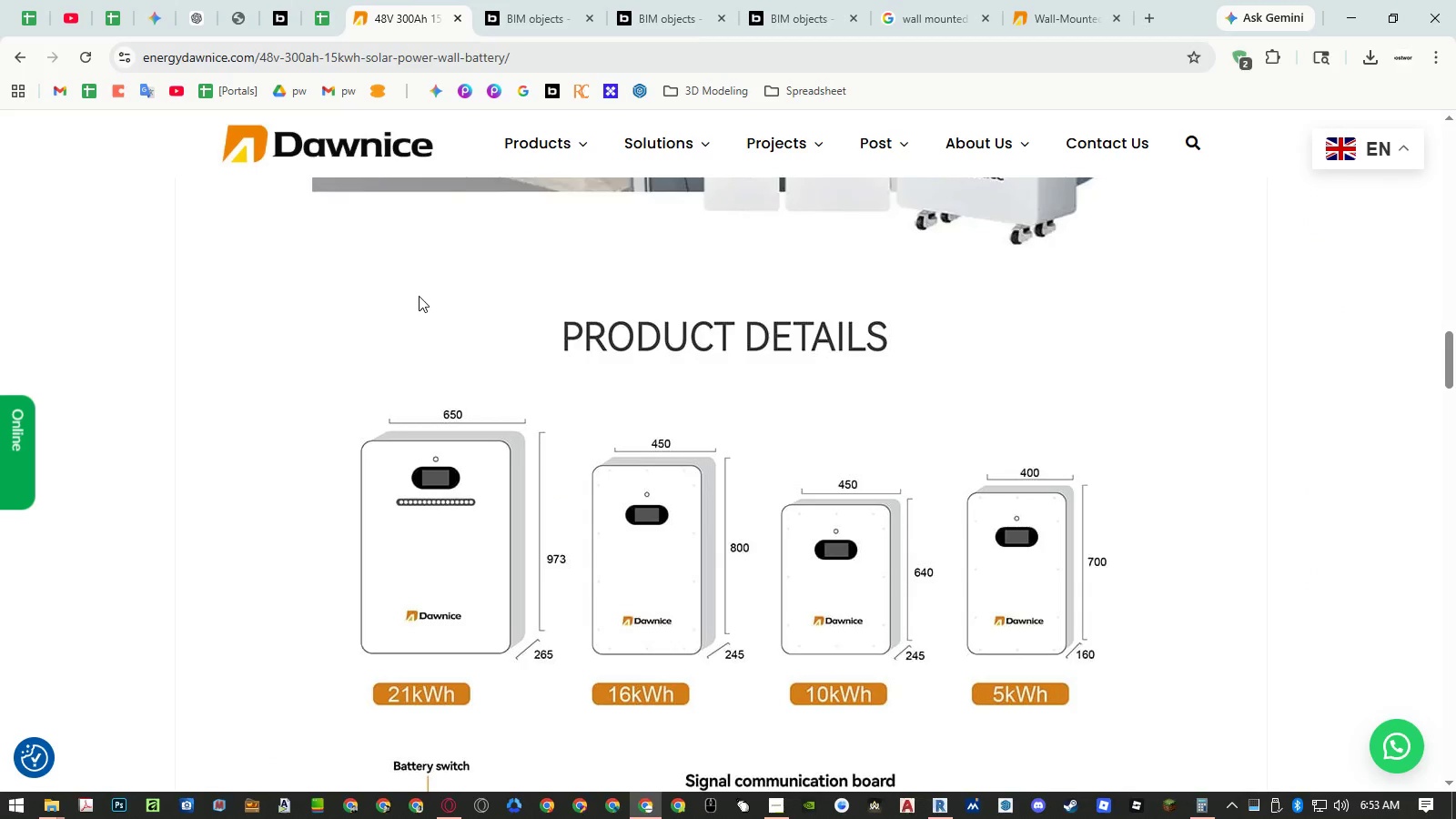 
hold_key(key=Tab, duration=6.8)
 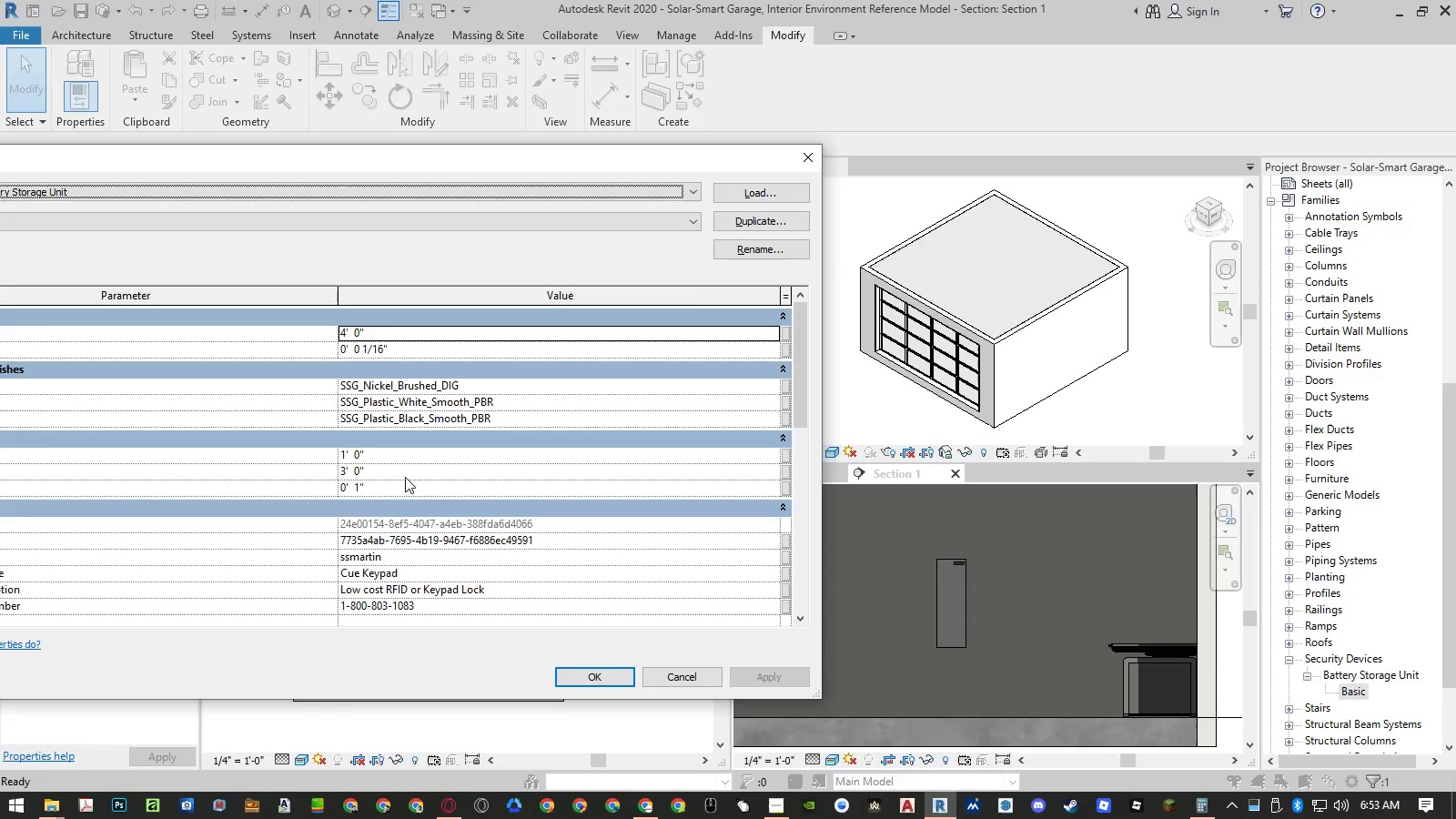 
hold_key(key=AltLeft, duration=0.88)
 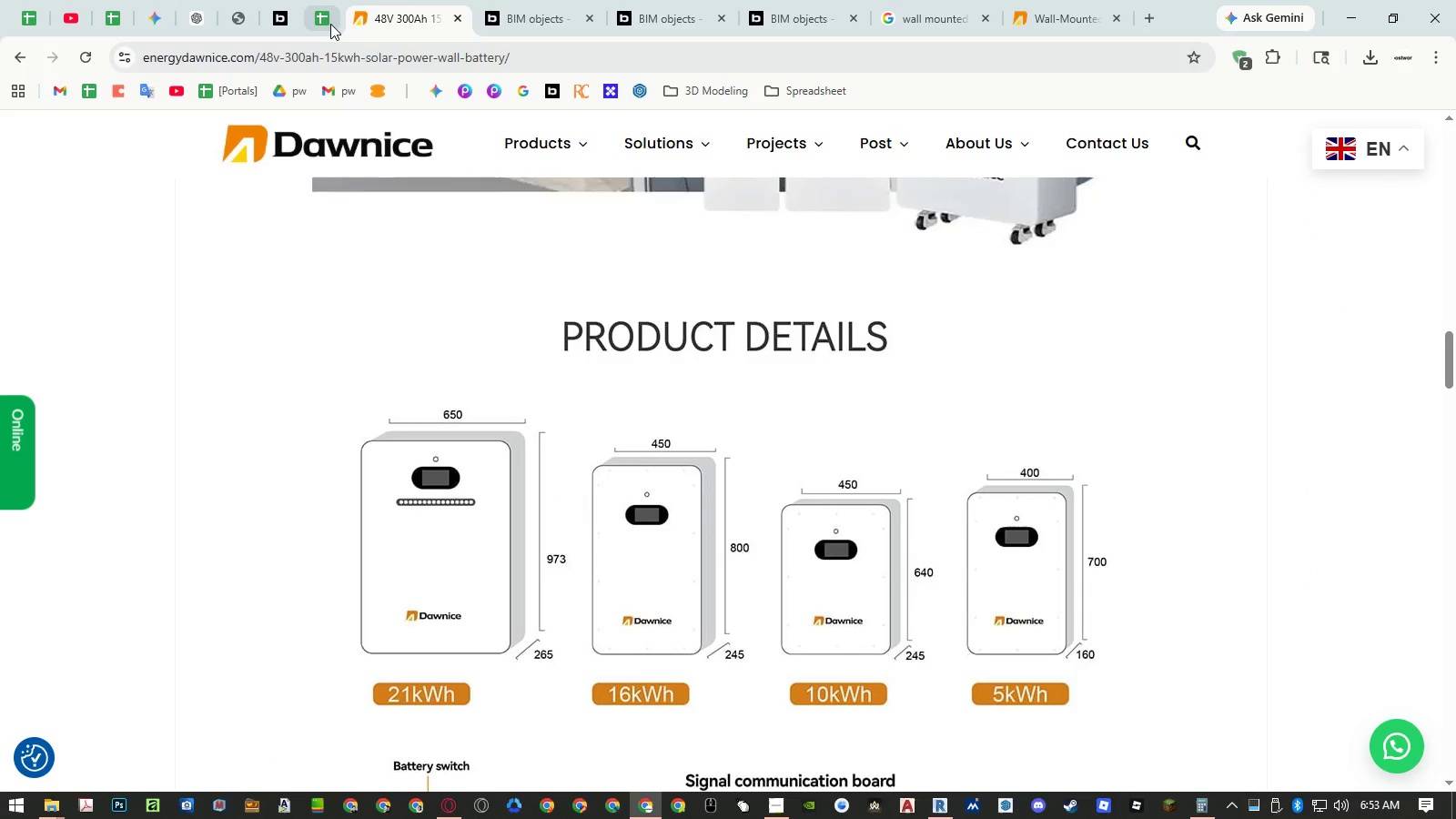 
left_click([330, 24])
 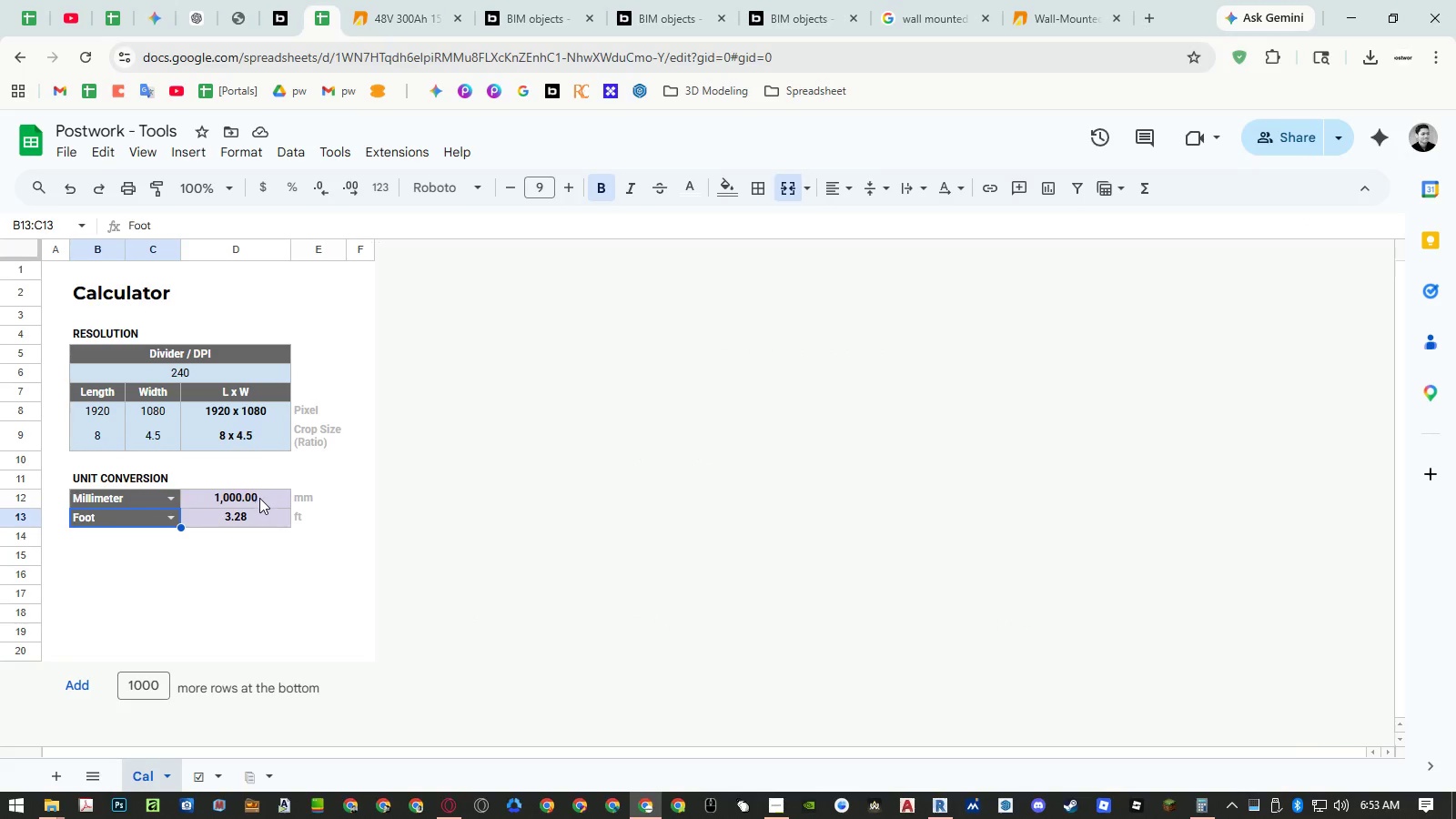 
left_click([259, 499])
 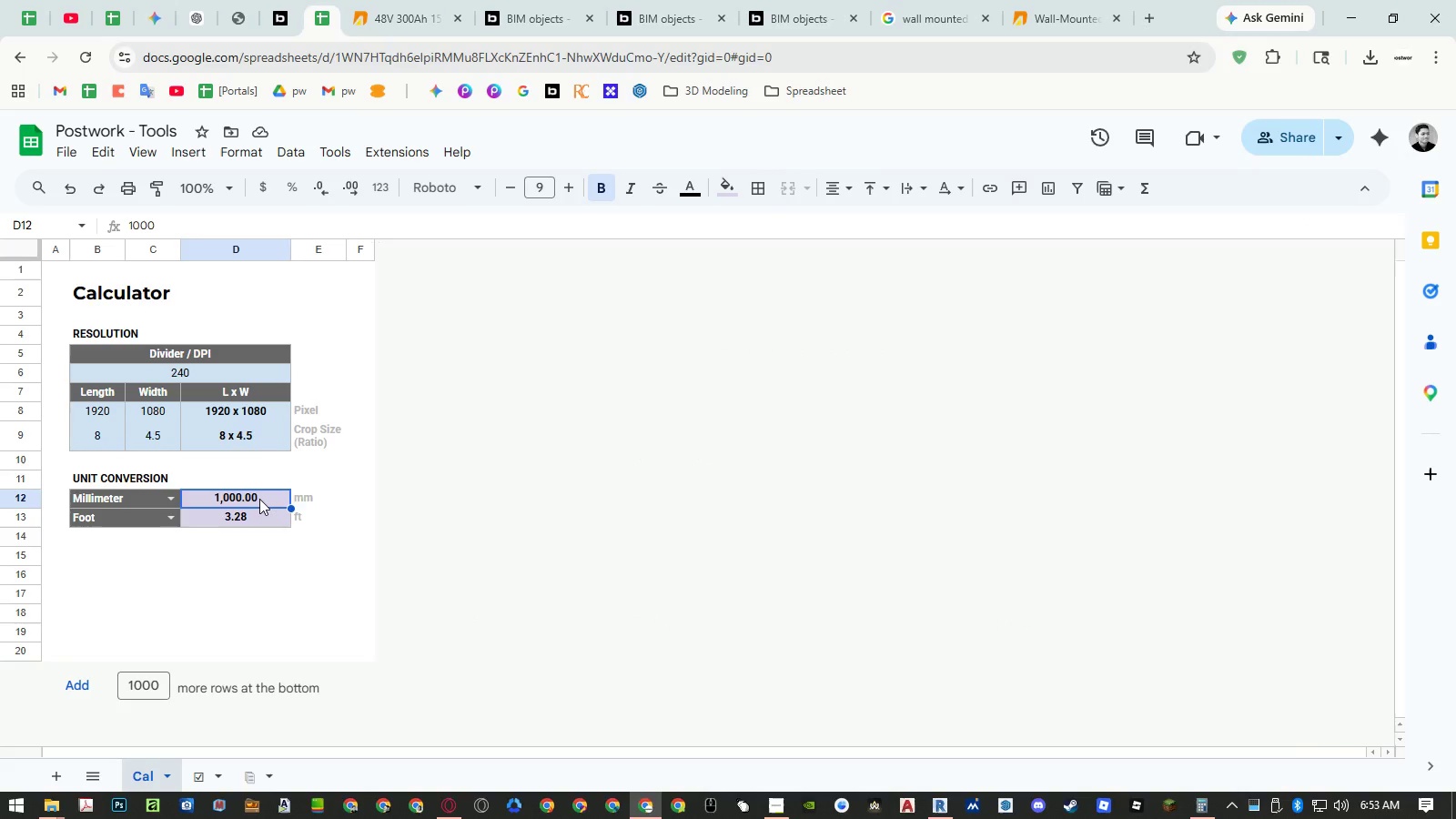 
key(Numpad6)
 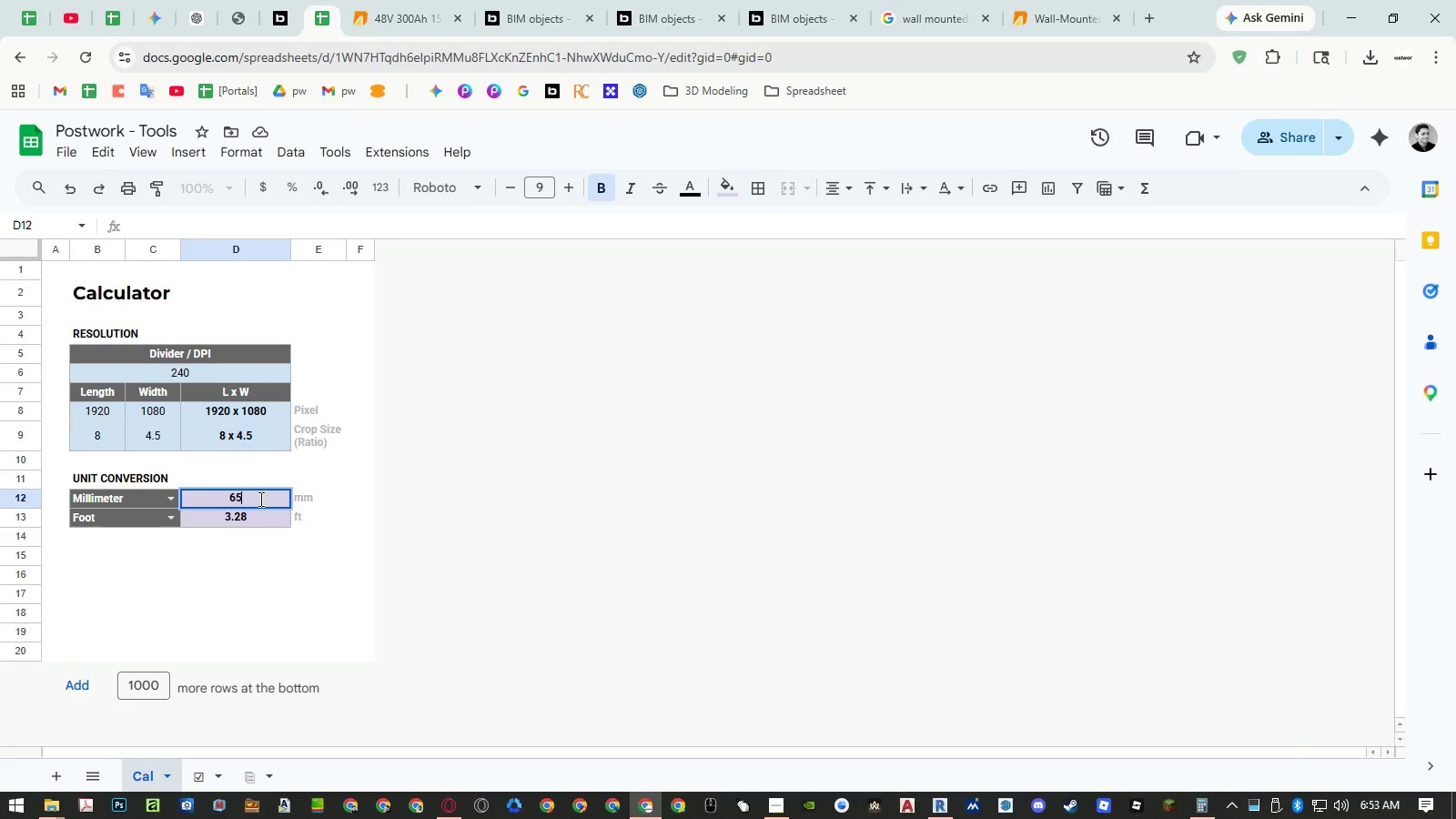 
key(Numpad5)
 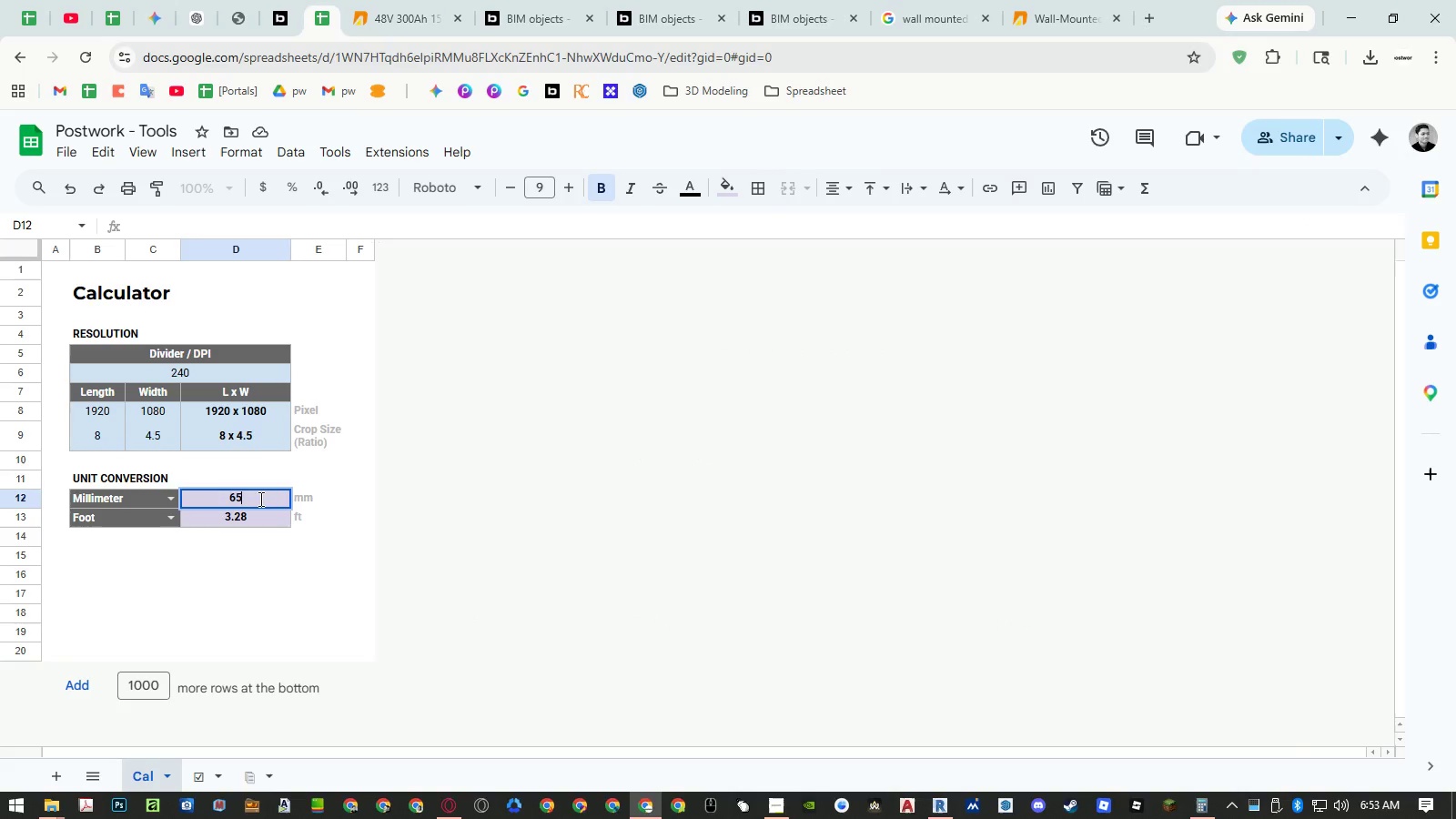 
key(Numpad0)
 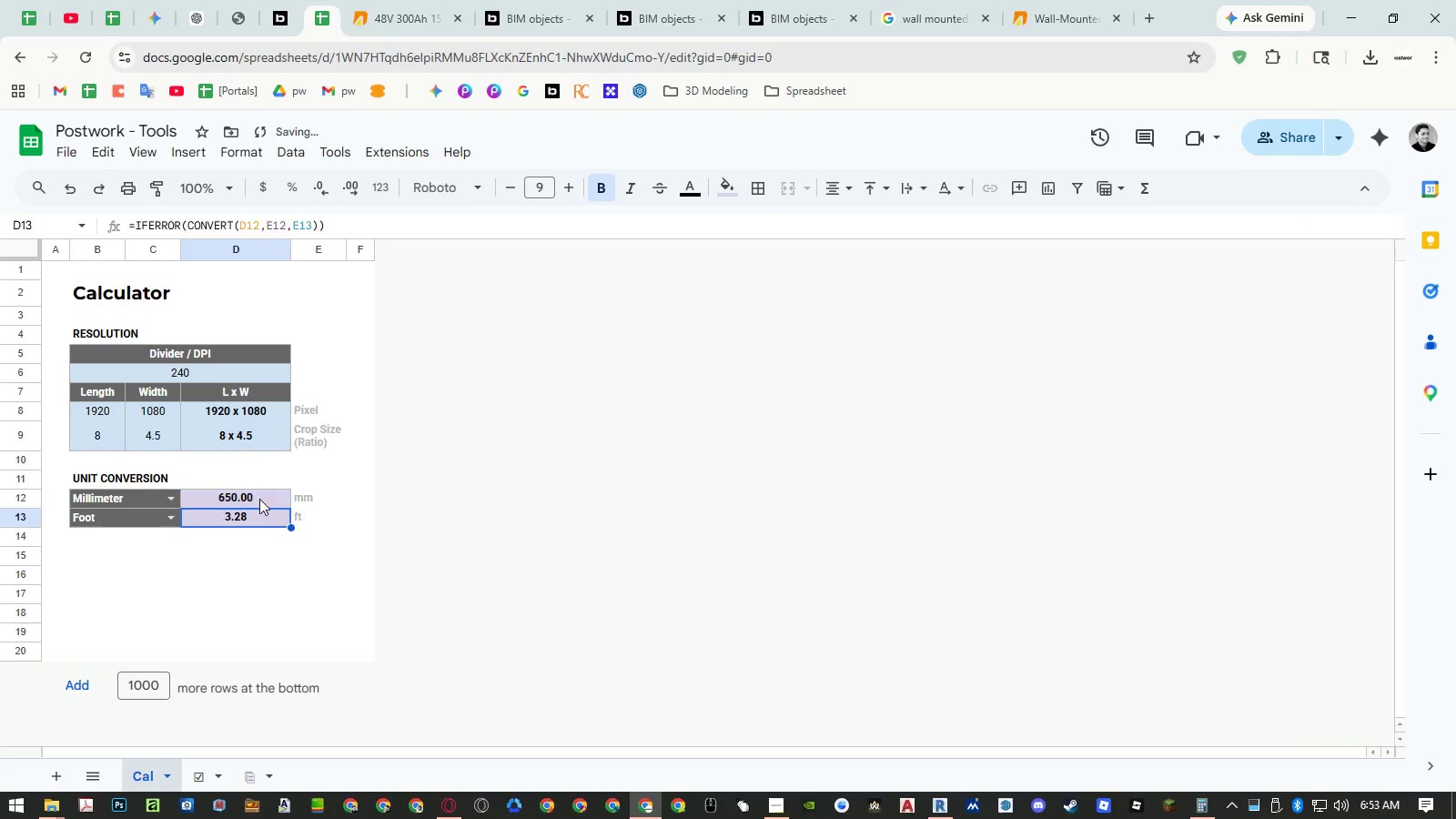 
key(NumpadEnter)
 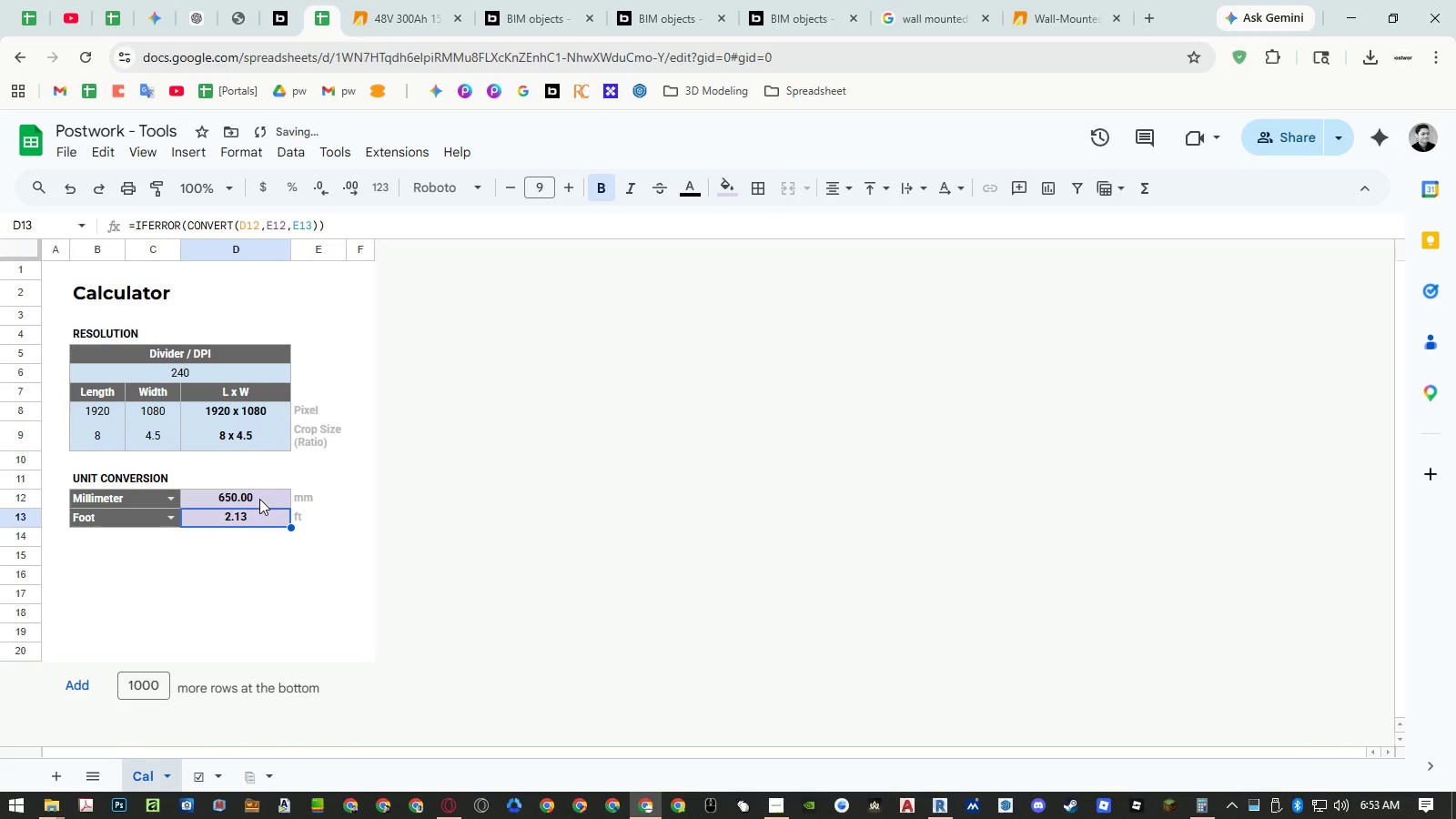 
hold_key(key=AltLeft, duration=28.02)
 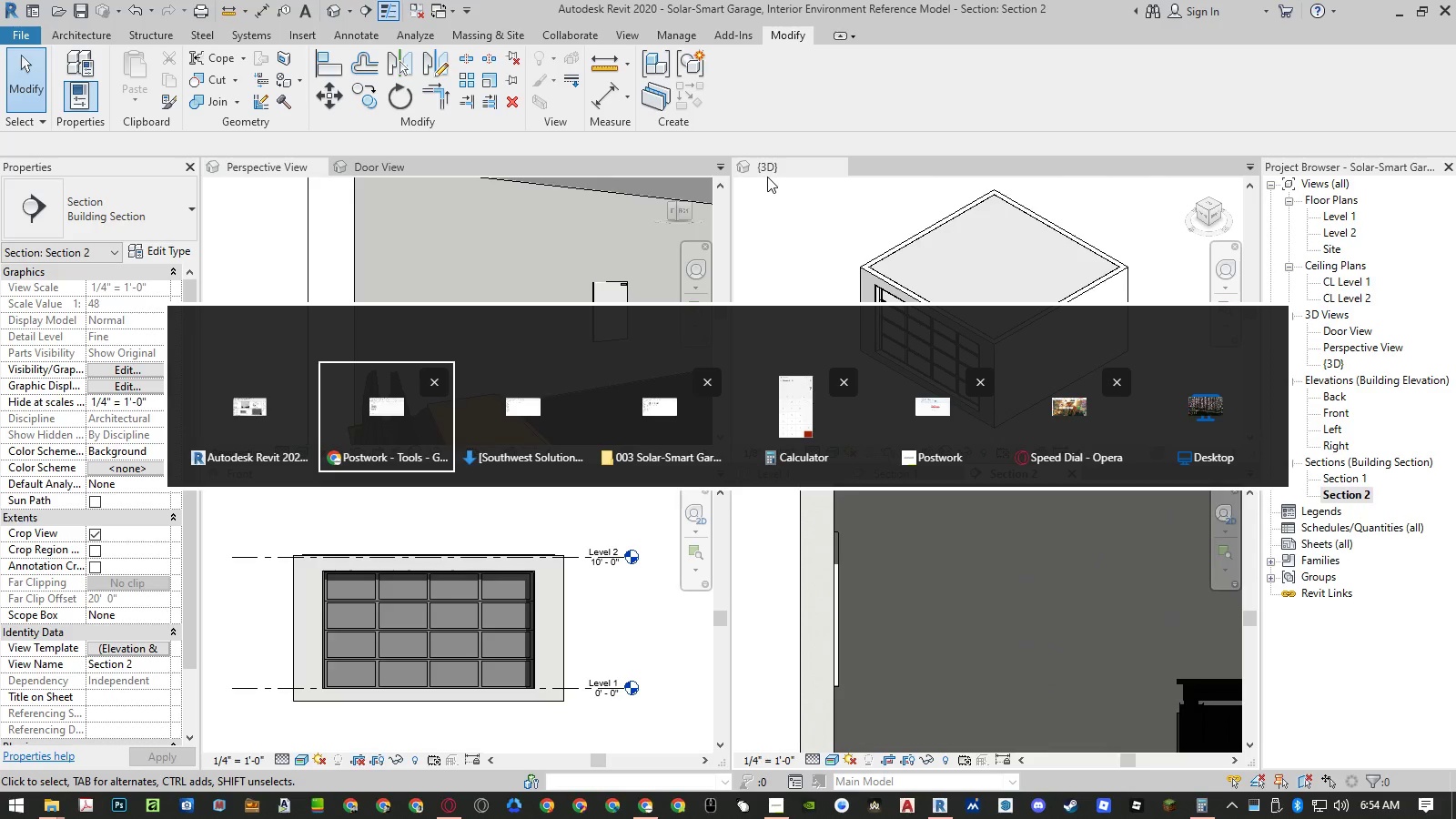 
hold_key(key=Tab, duration=28.02)
 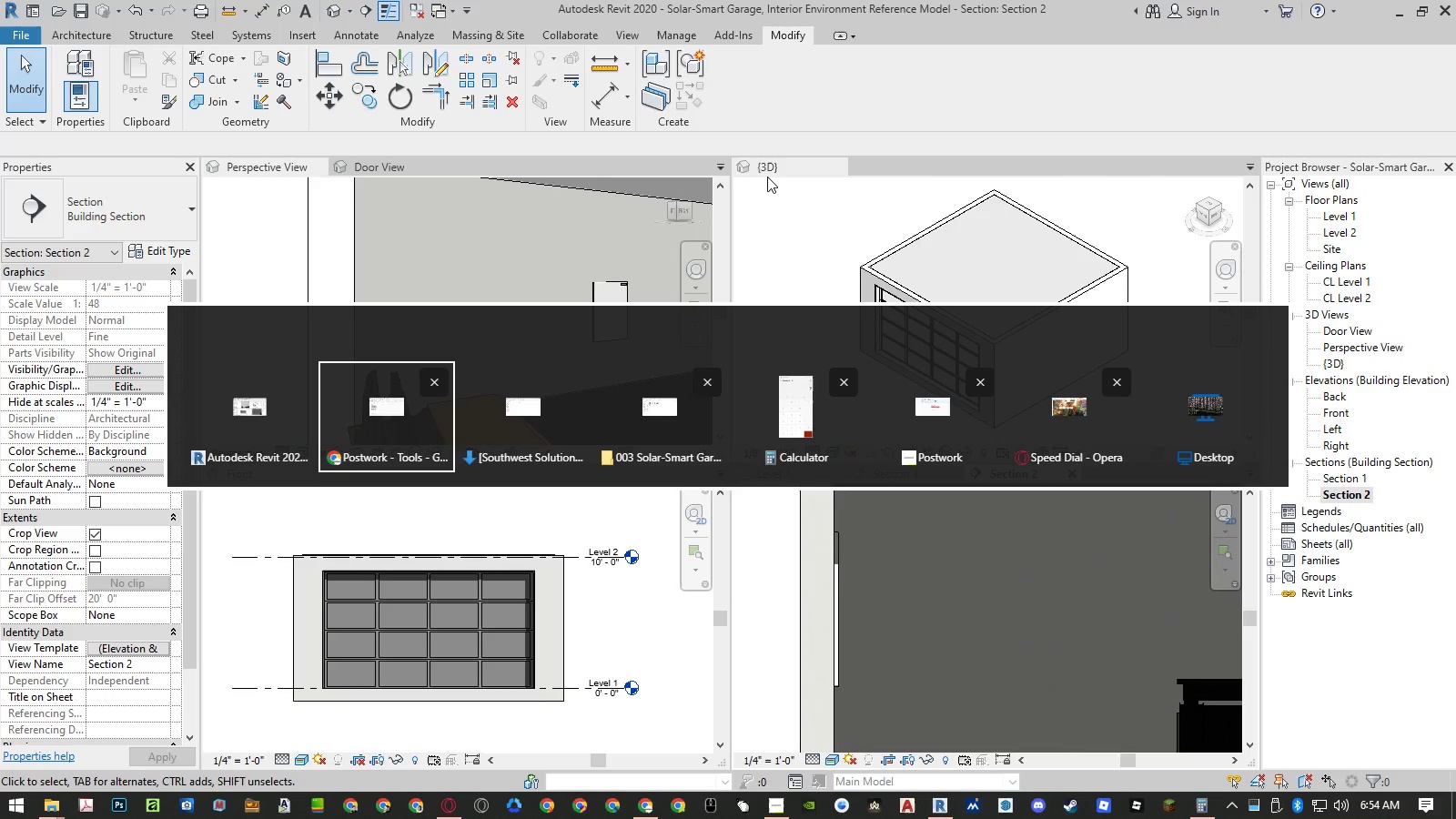 
left_click_drag(start_coordinate=[481, 166], to_coordinate=[654, 168])
 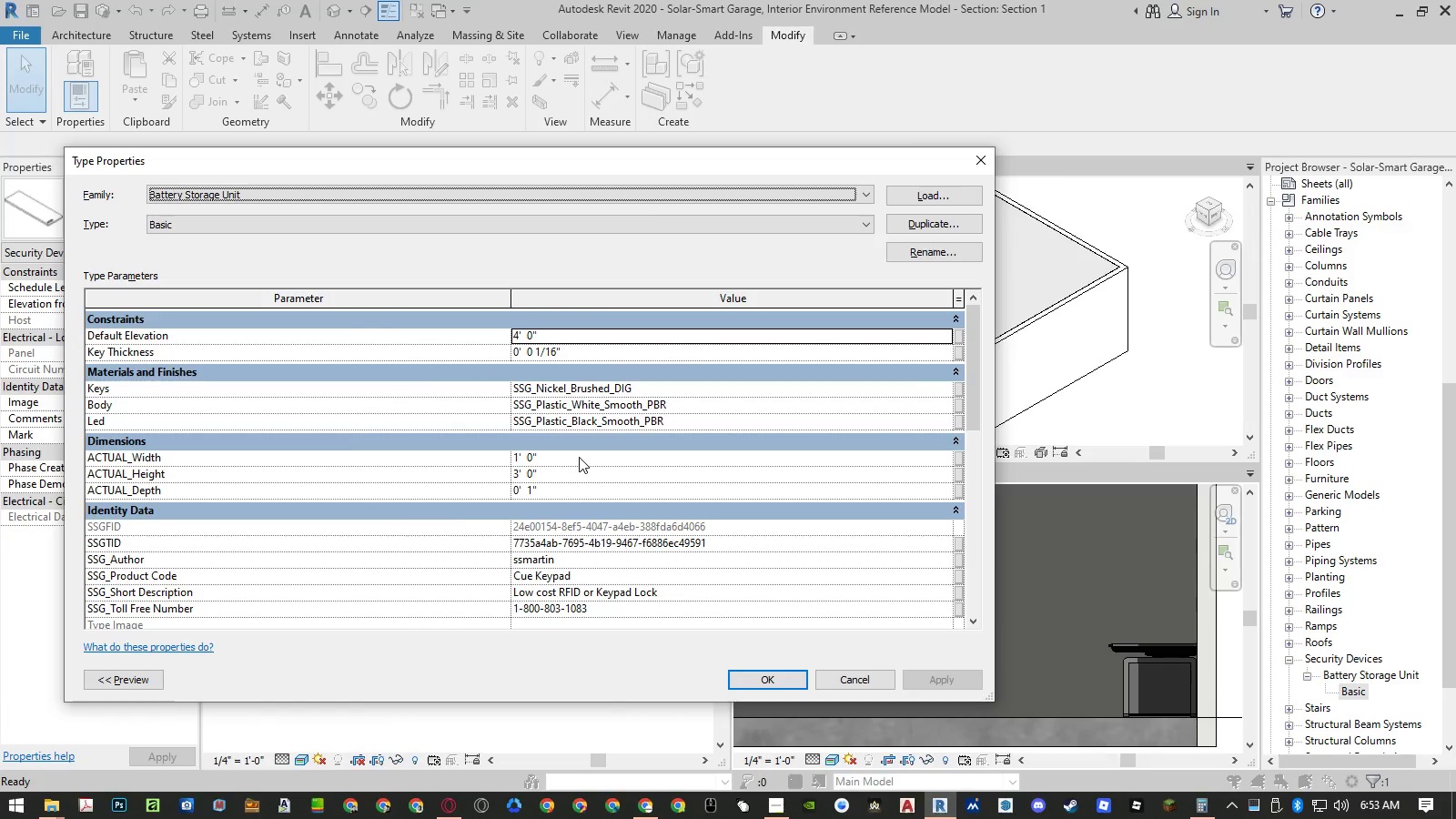 
left_click([579, 457])
 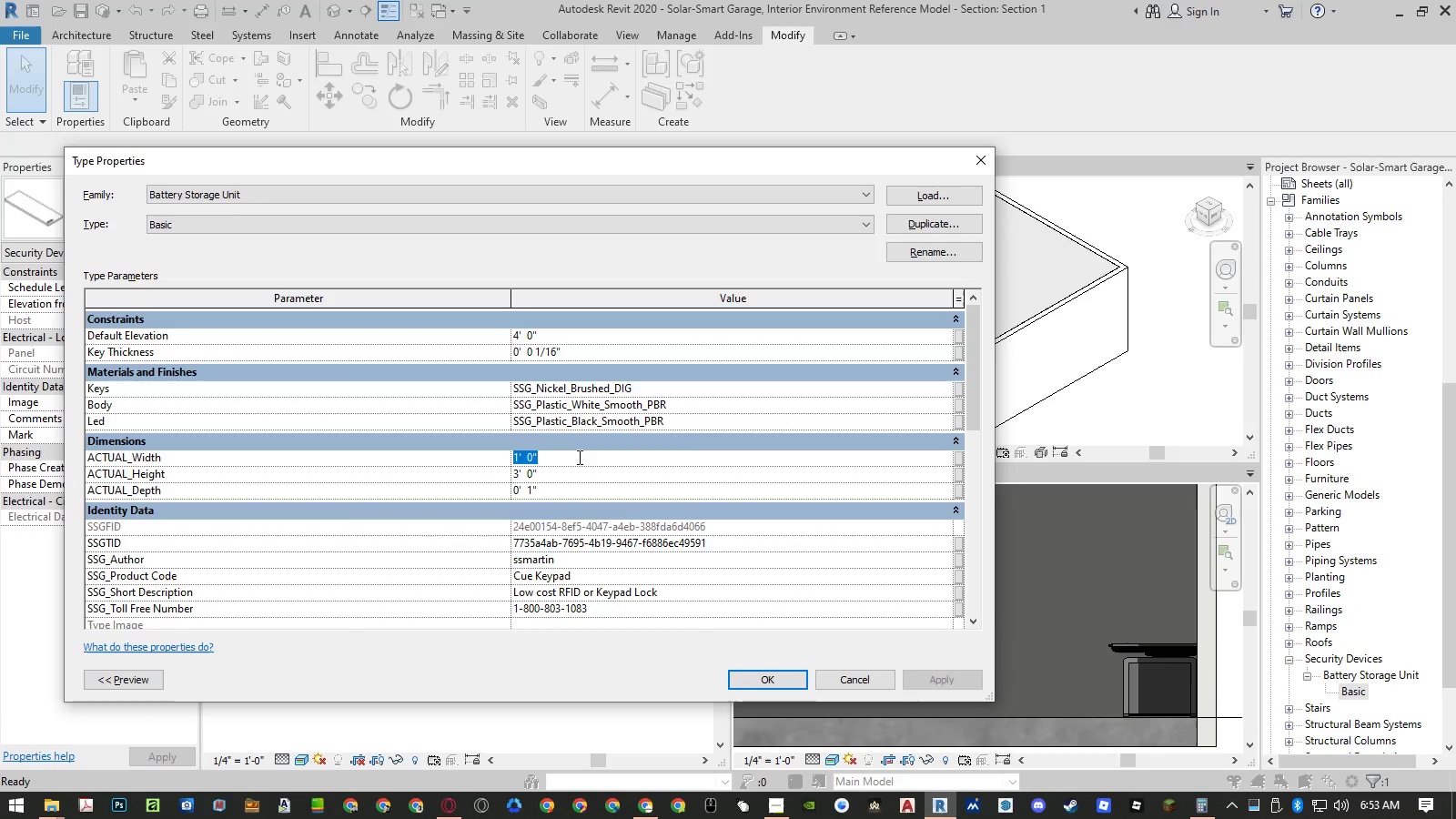 
key(Numpad2)
 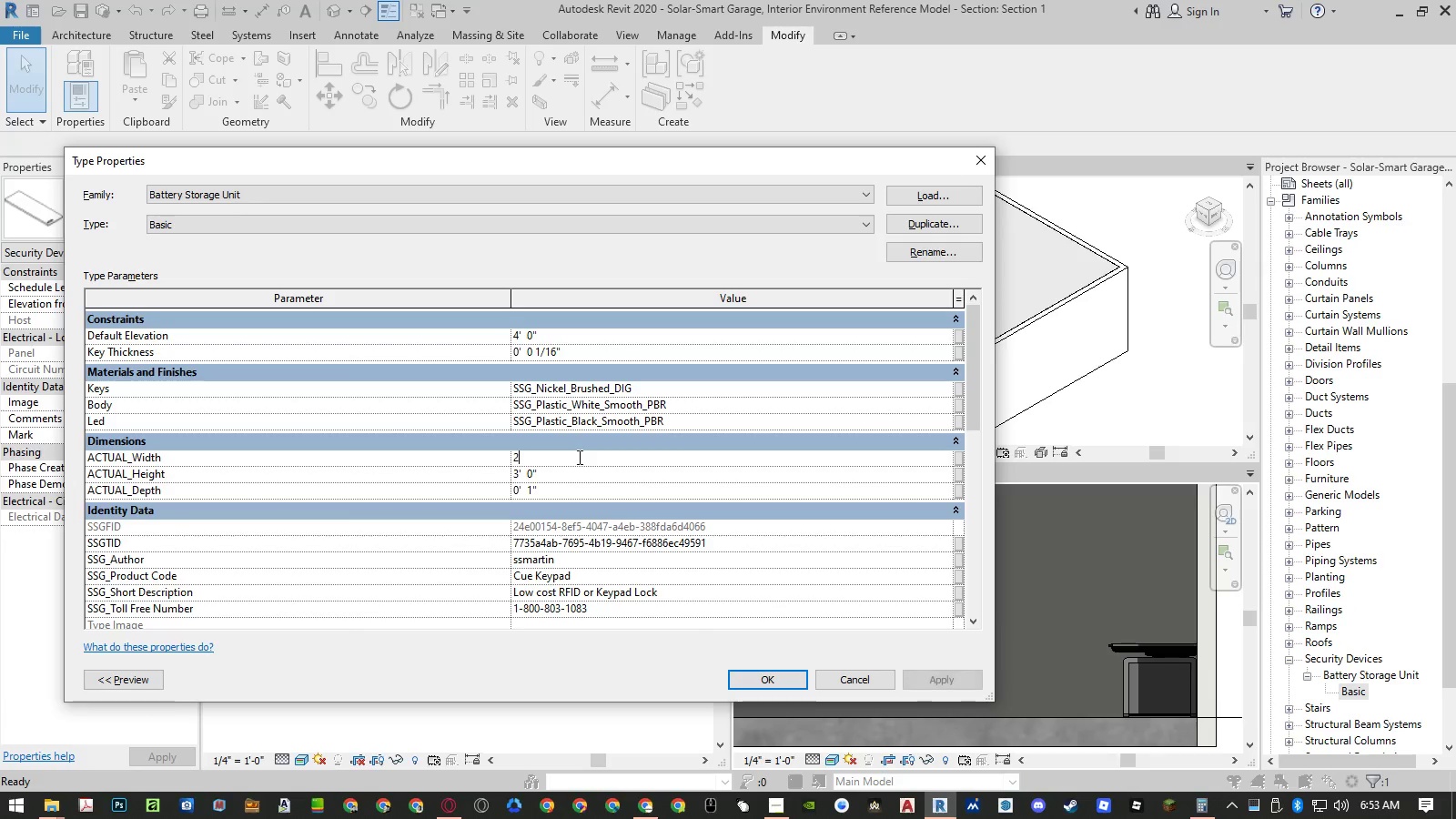 
key(NumpadEnter)
 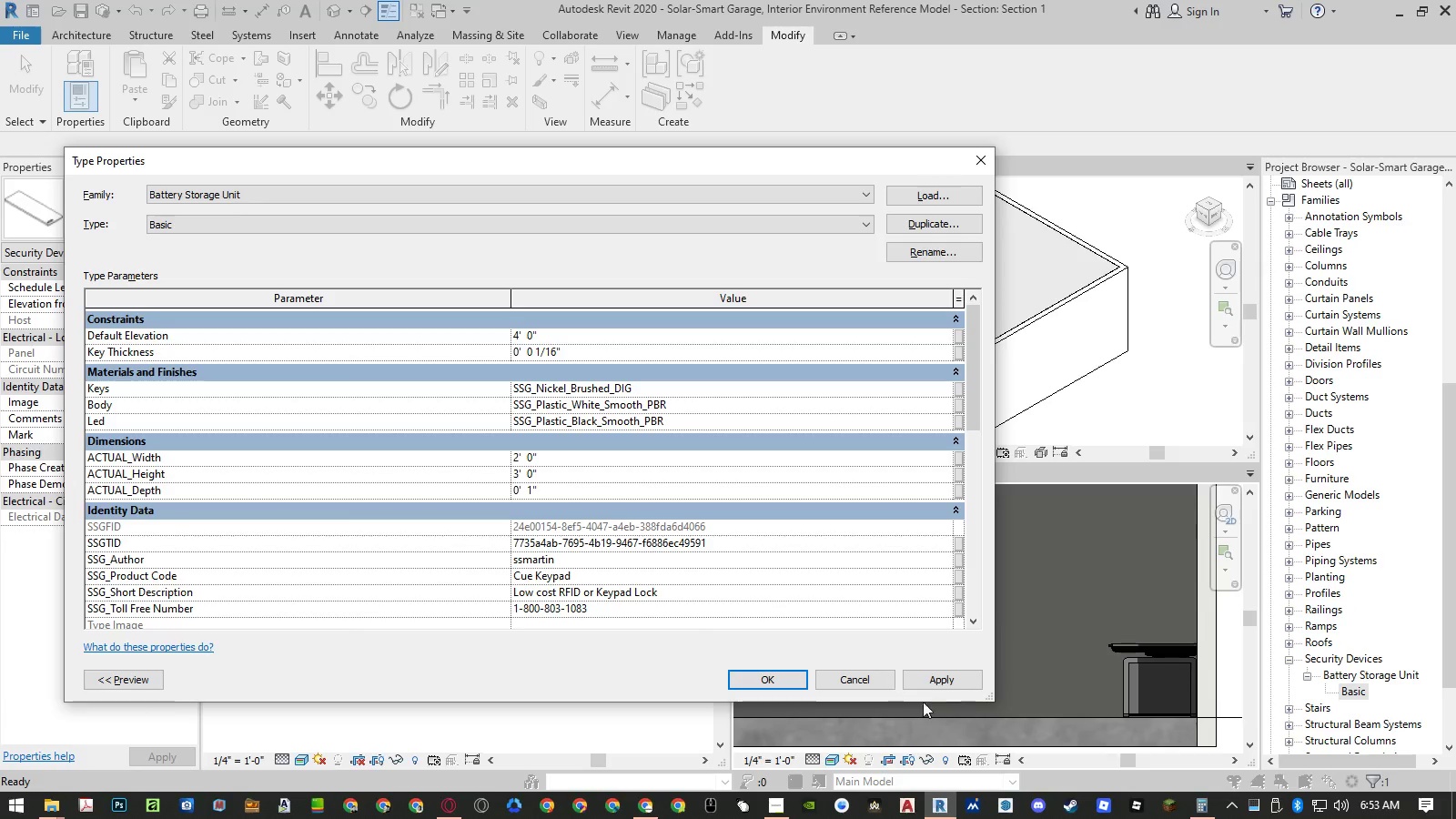 
left_click([945, 677])
 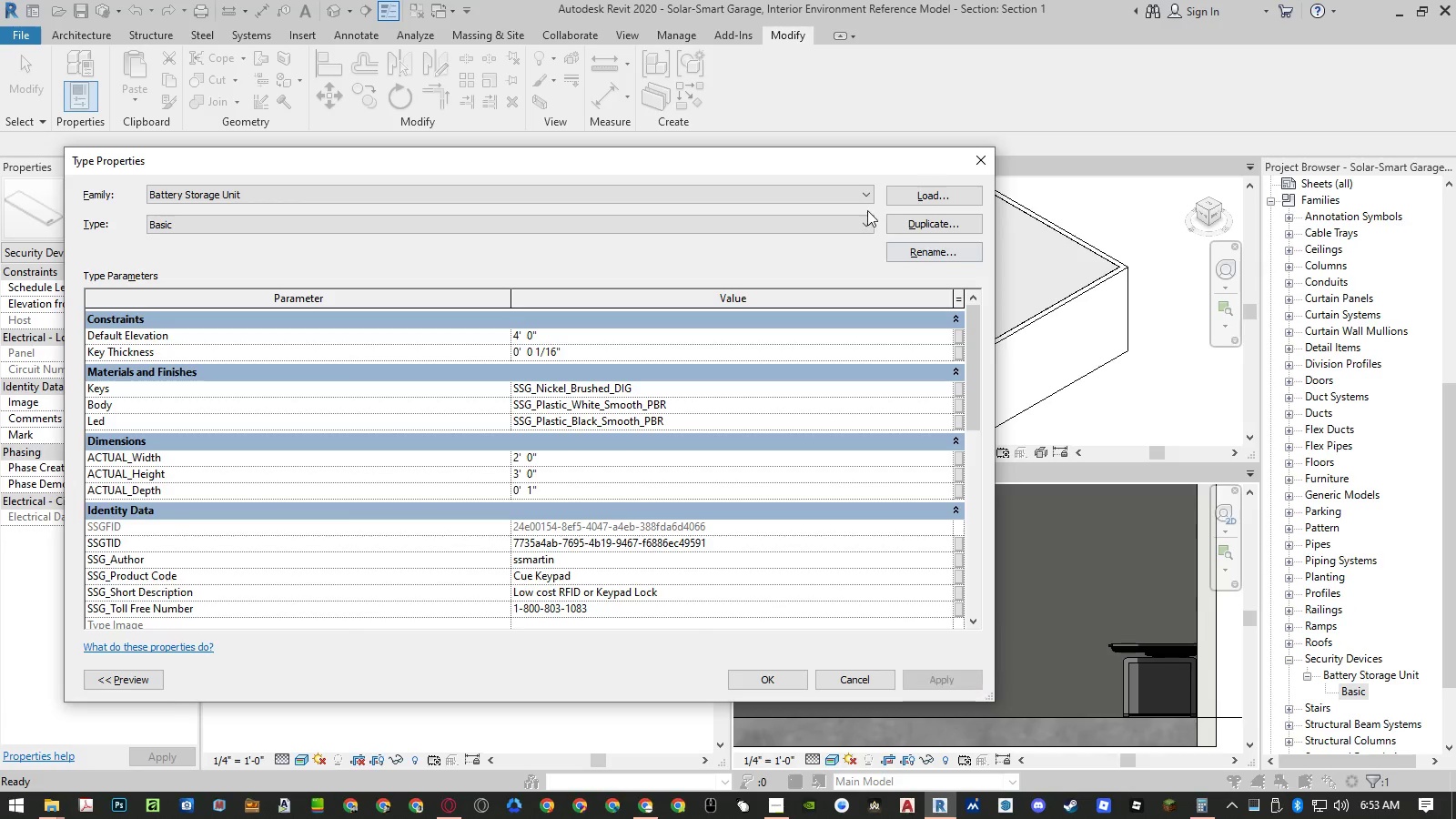 
left_click_drag(start_coordinate=[839, 169], to_coordinate=[839, 162])
 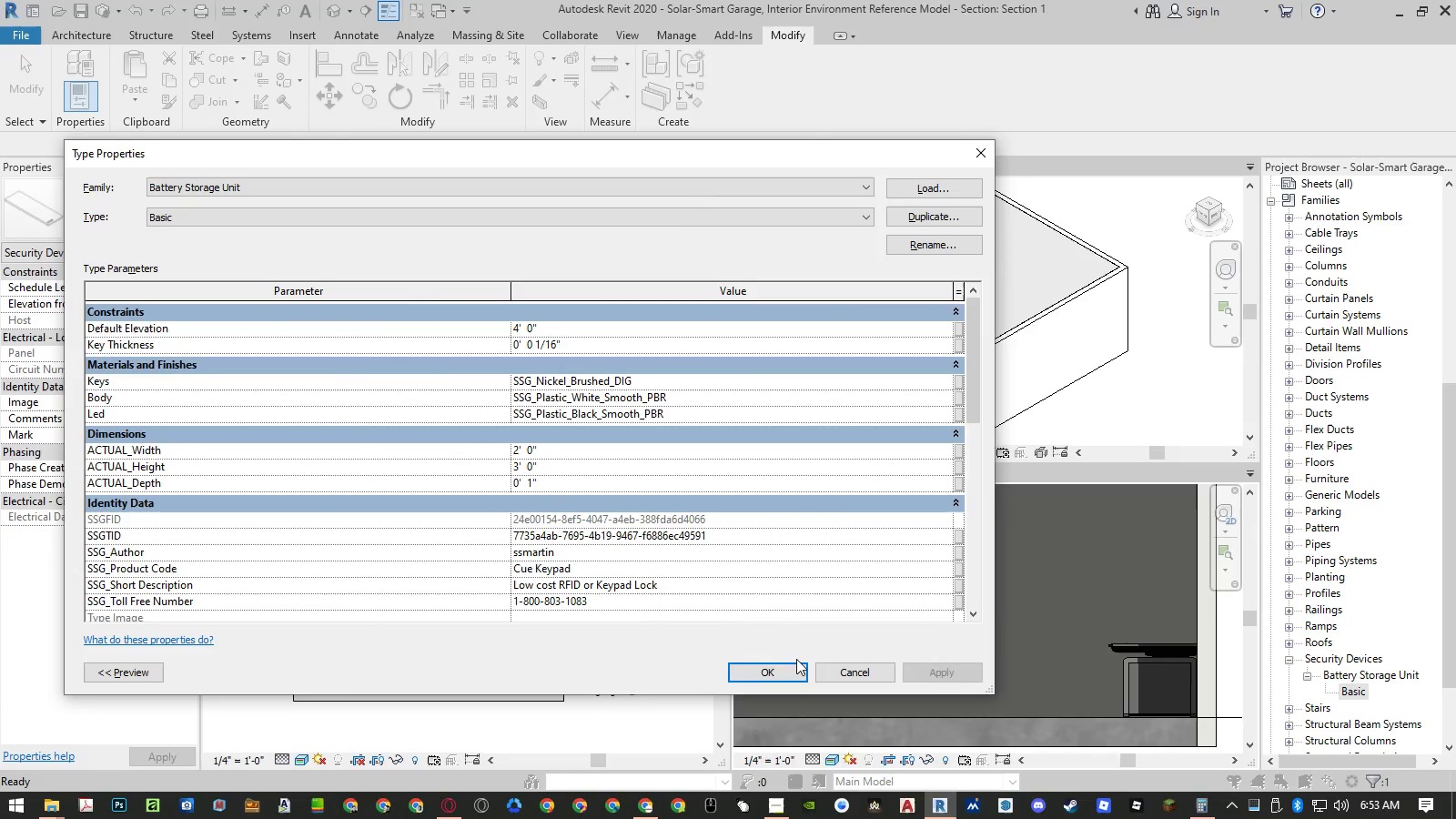 
left_click([782, 668])
 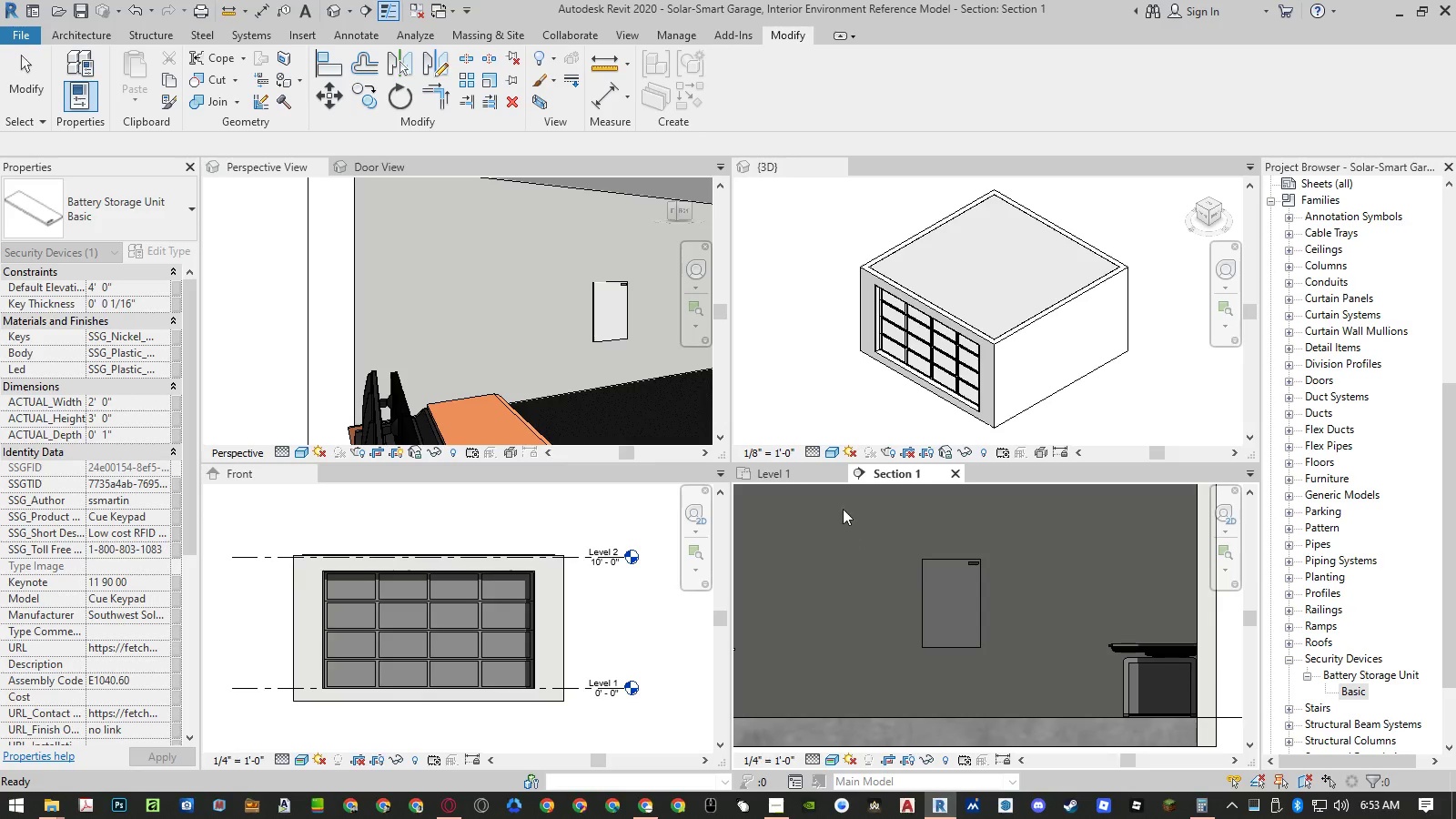 
left_click([812, 472])
 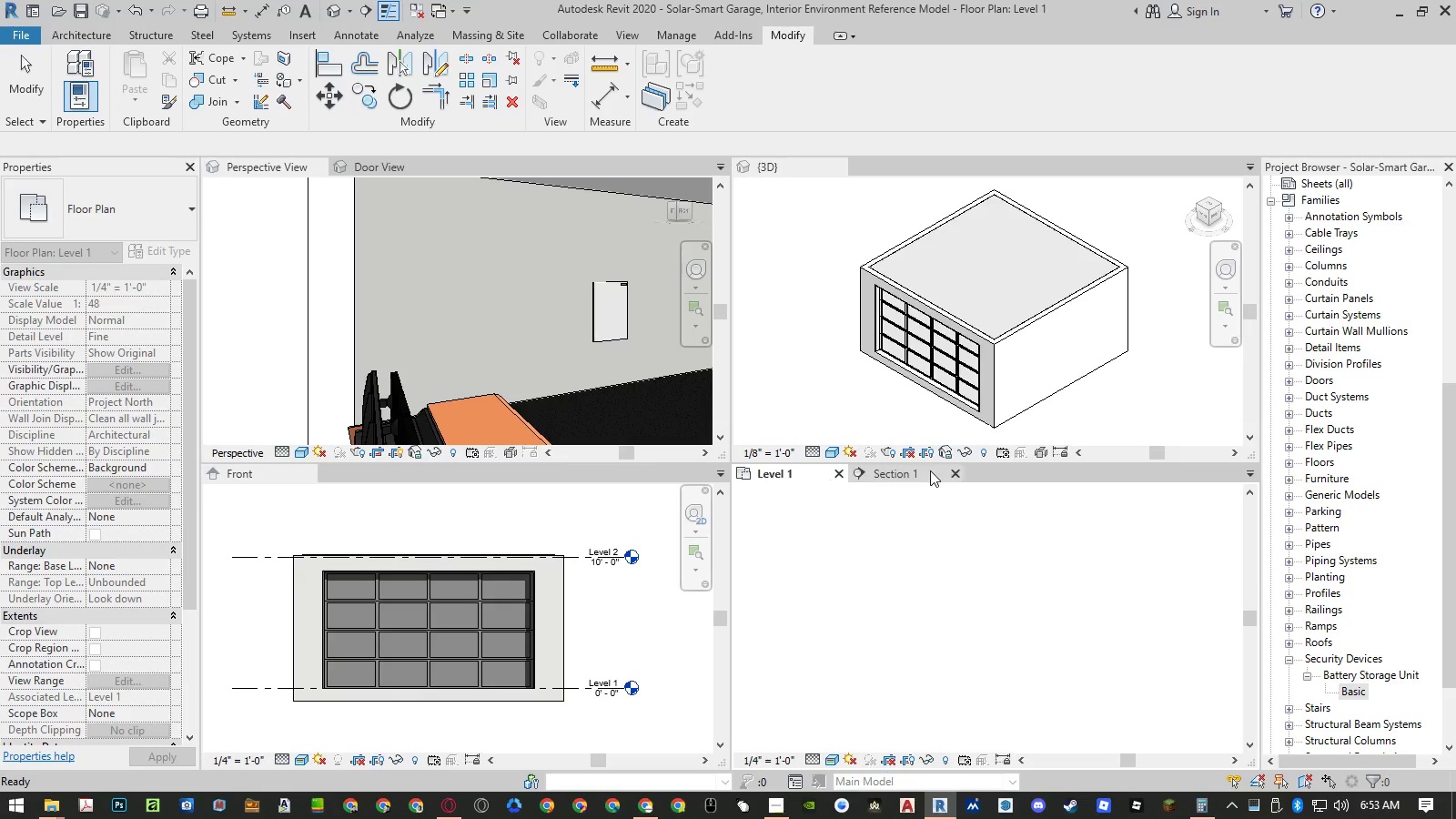 
left_click([939, 470])
 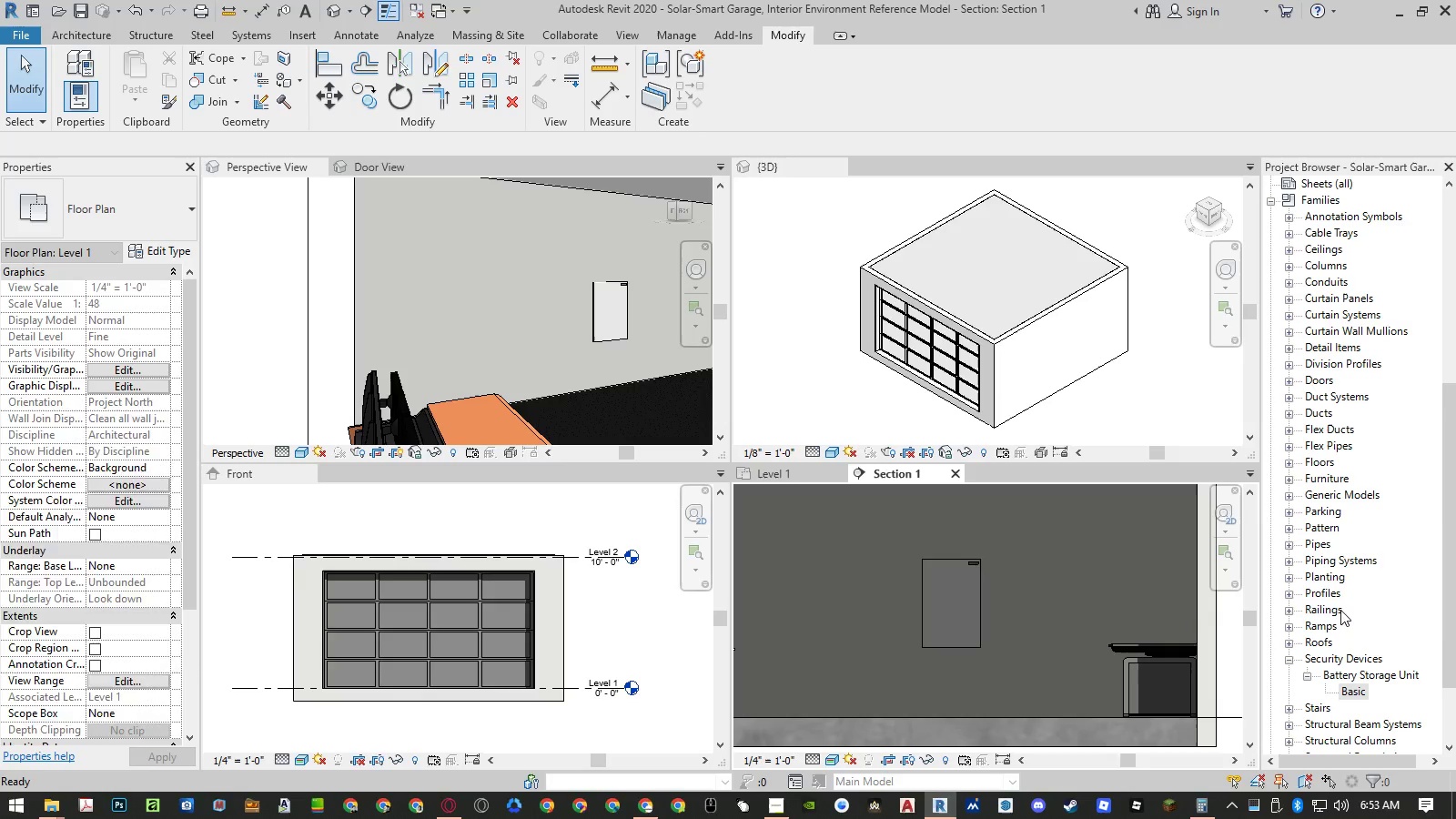 
left_click([1329, 612])
 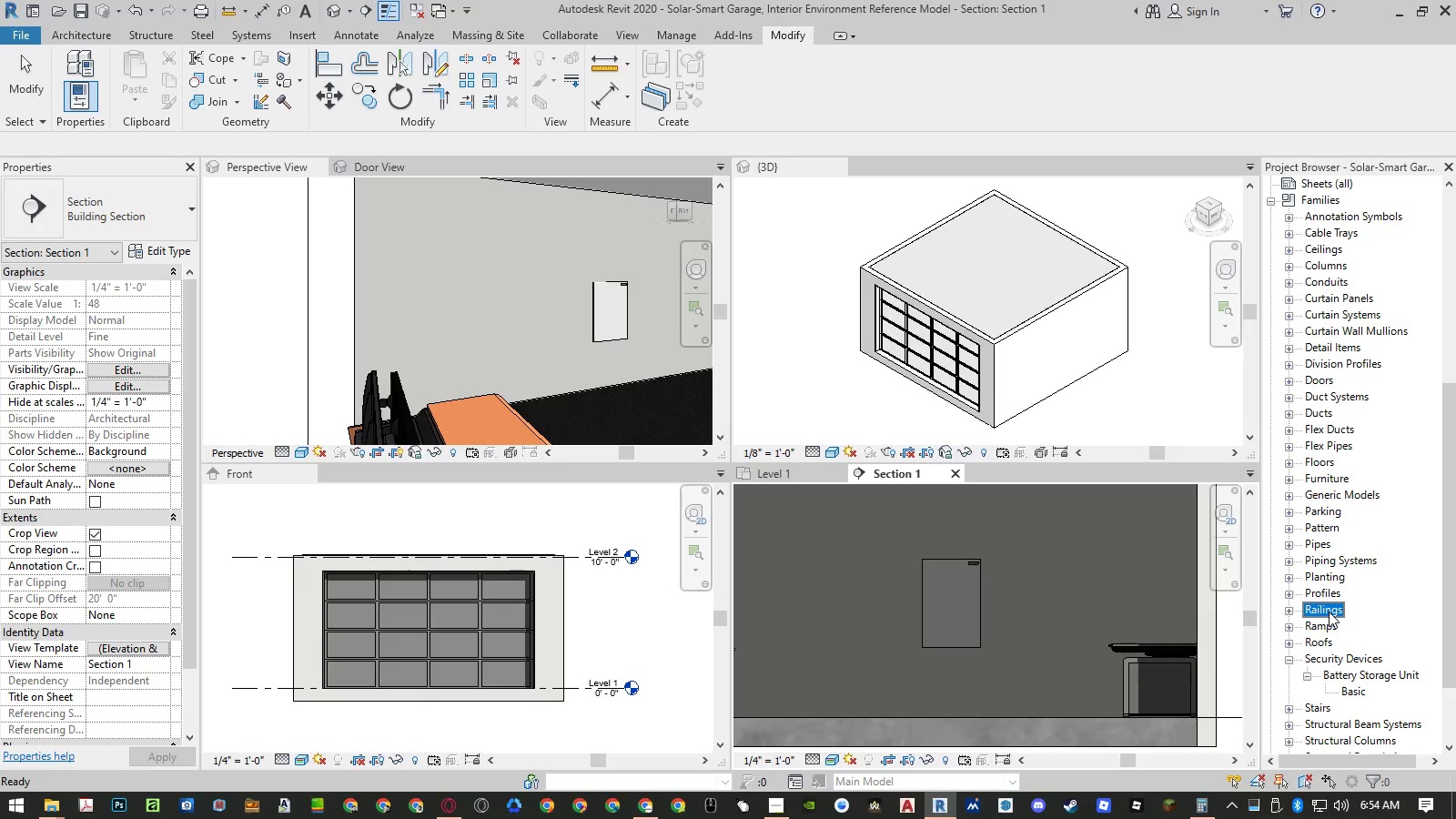 
key(ArrowLeft)
 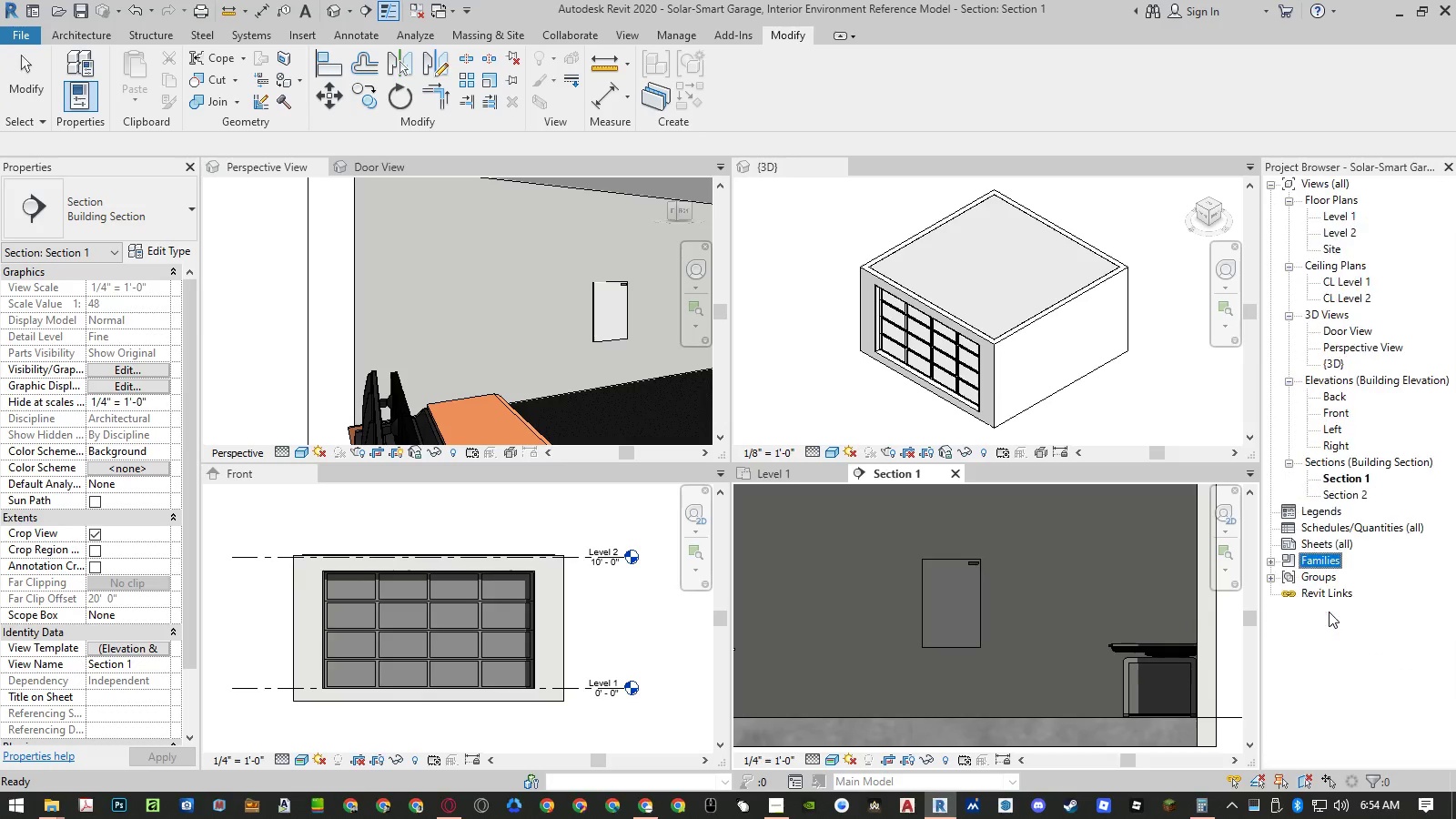 
key(ArrowLeft)
 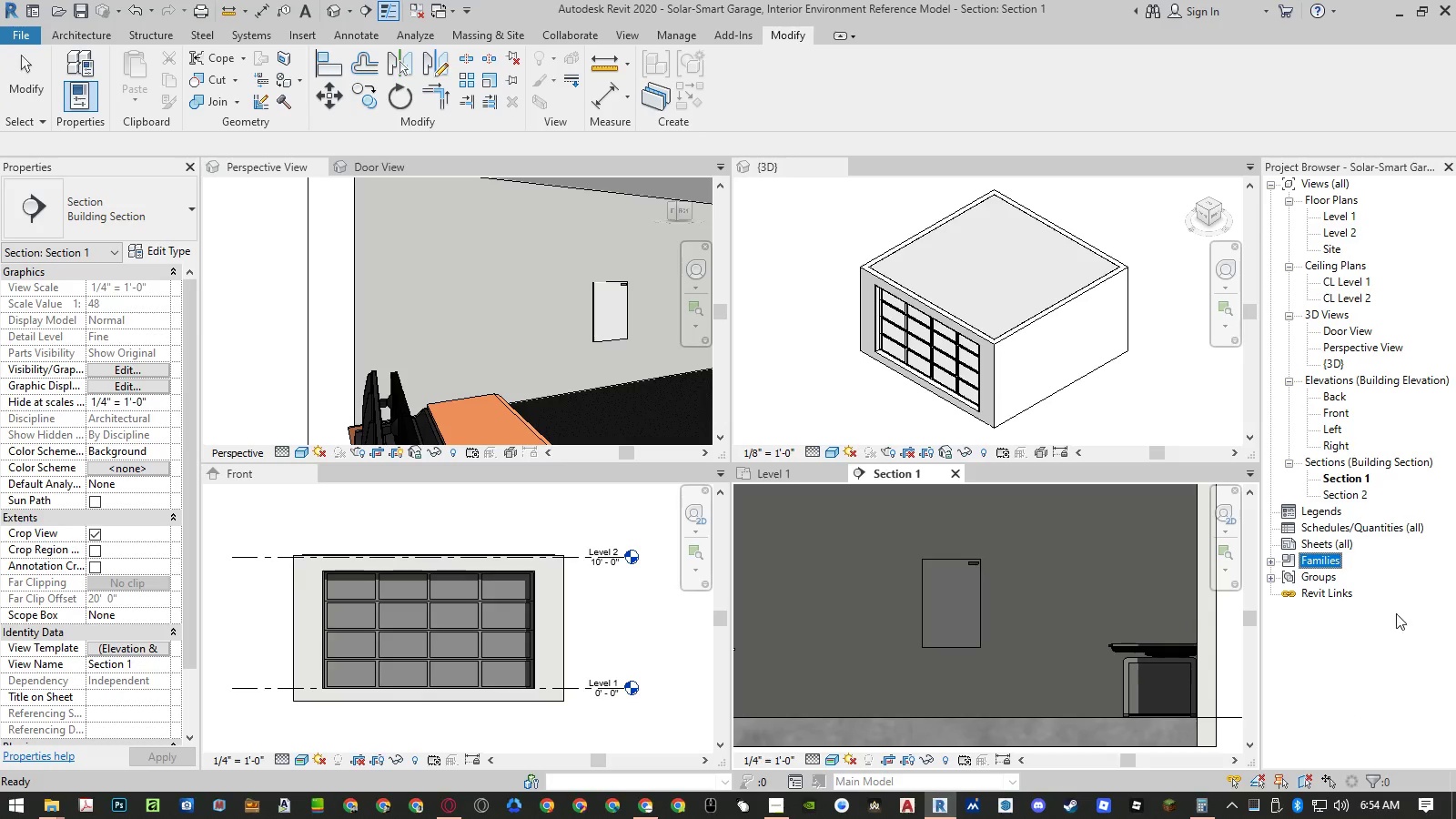 
double_click([1354, 497])
 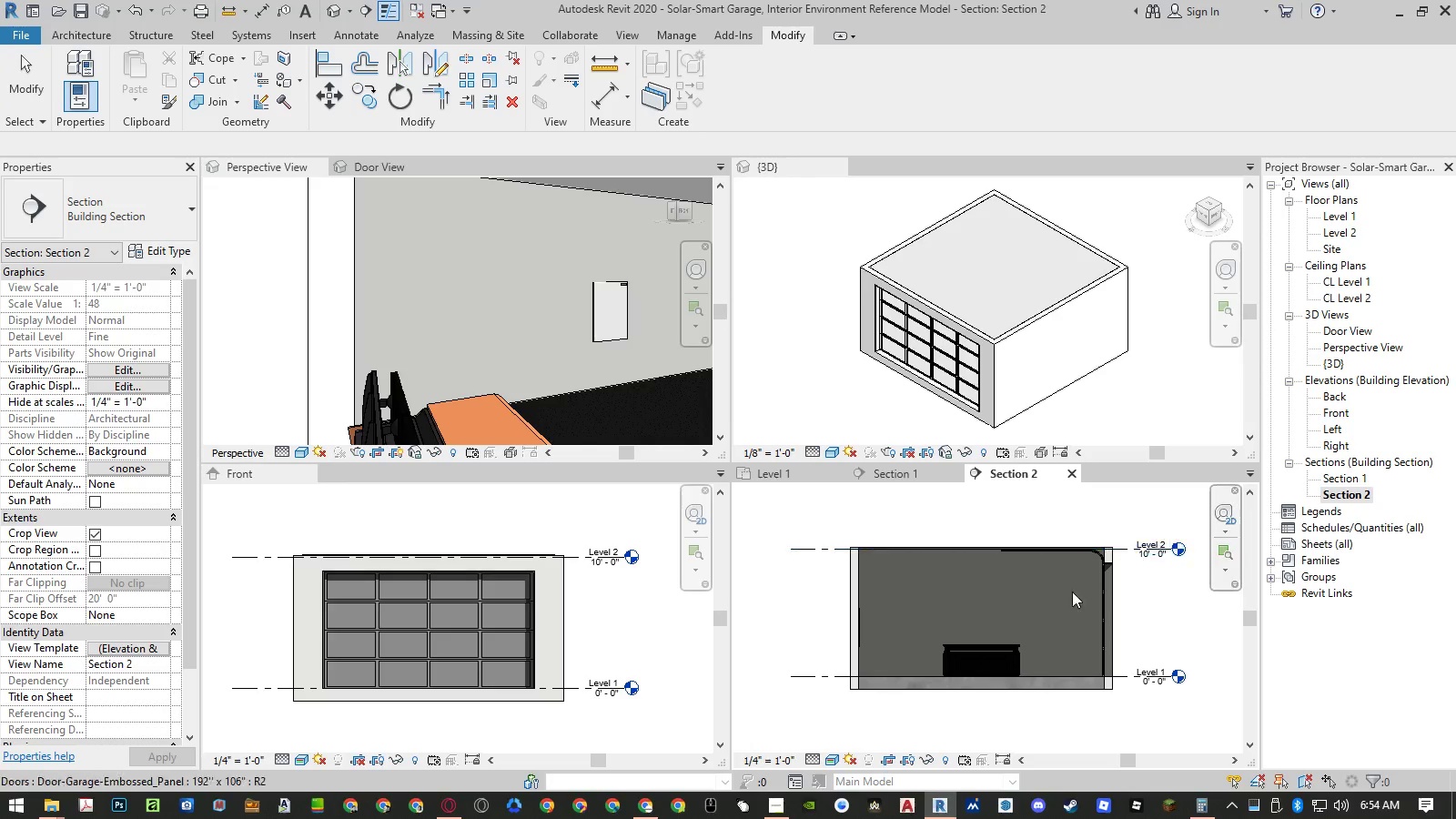 
scroll: coordinate [843, 642], scroll_direction: up, amount: 10.0
 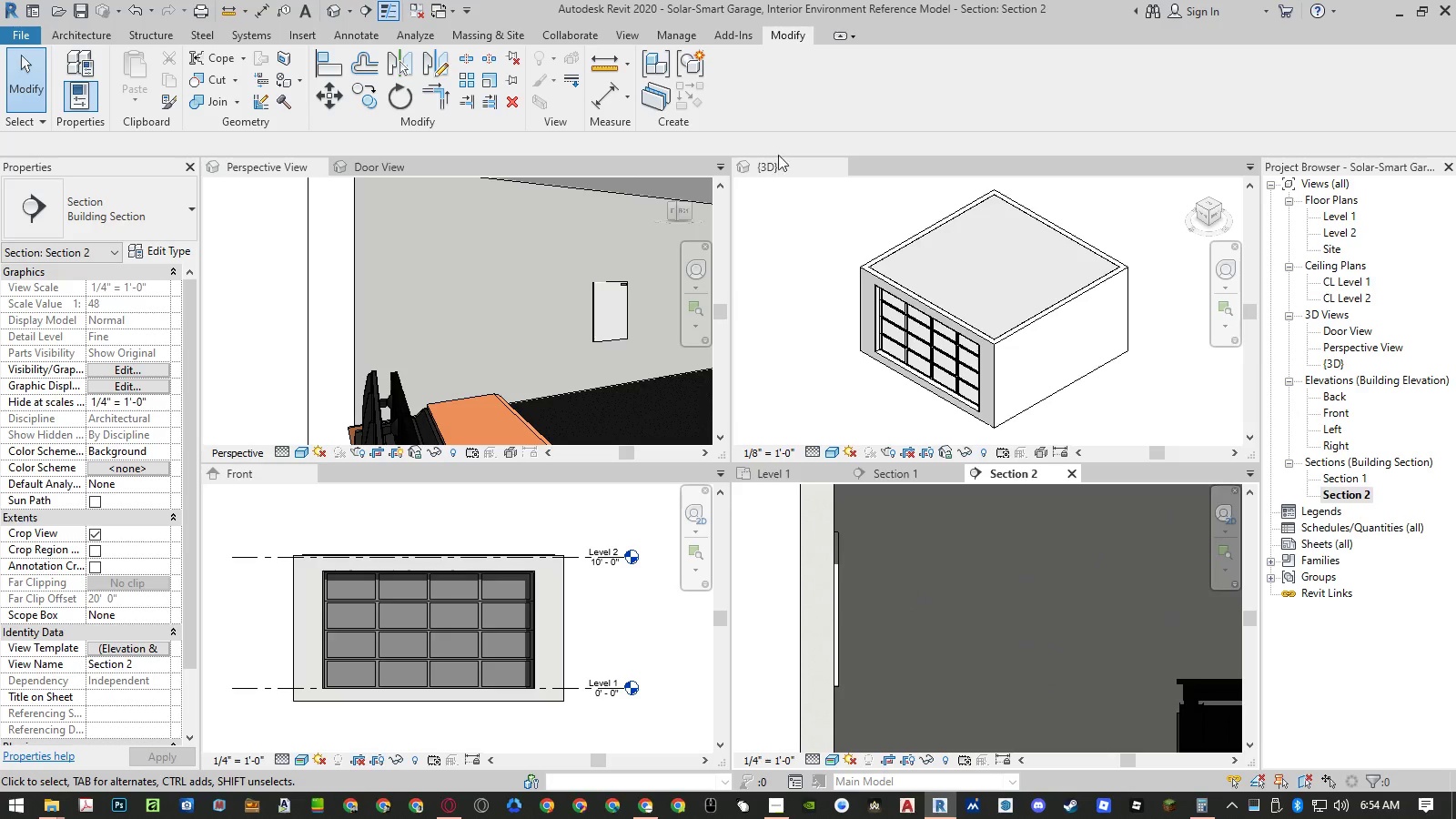 
hold_key(key=AltLeft, duration=14.44)
left_click([401, 6])
 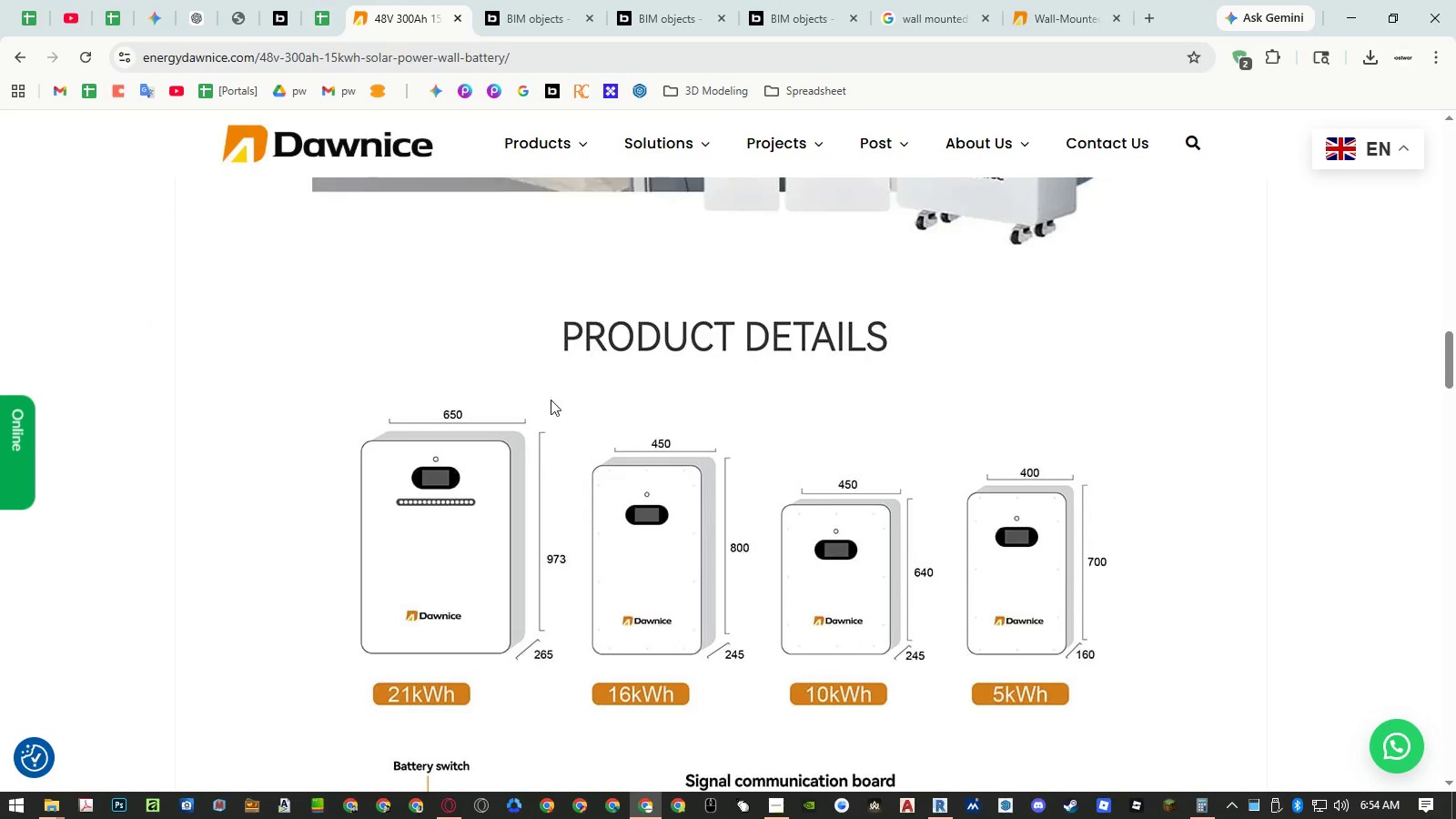 
scroll: coordinate [569, 416], scroll_direction: down, amount: 9.0
 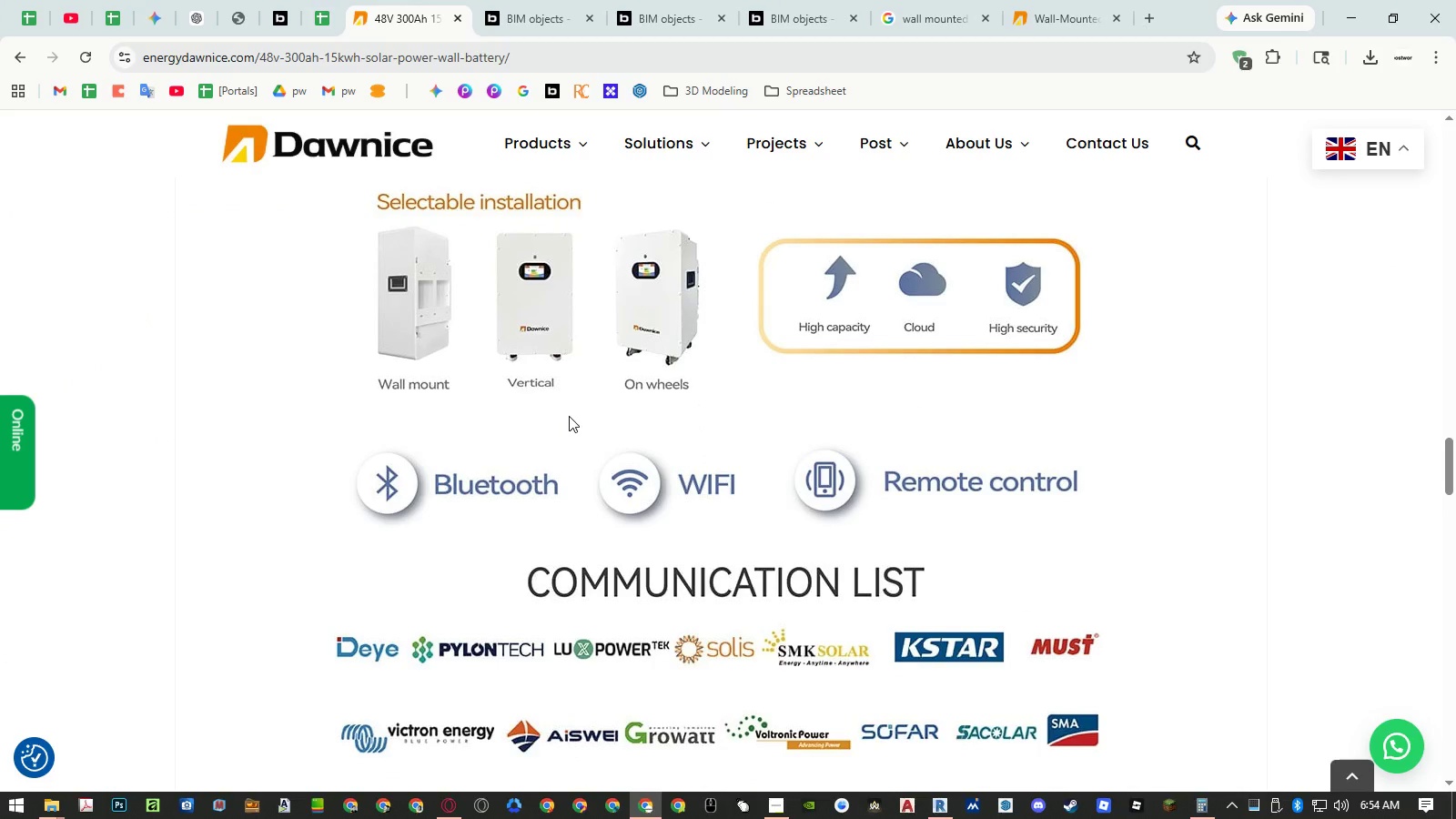 
scroll: coordinate [572, 418], scroll_direction: up, amount: 10.0
 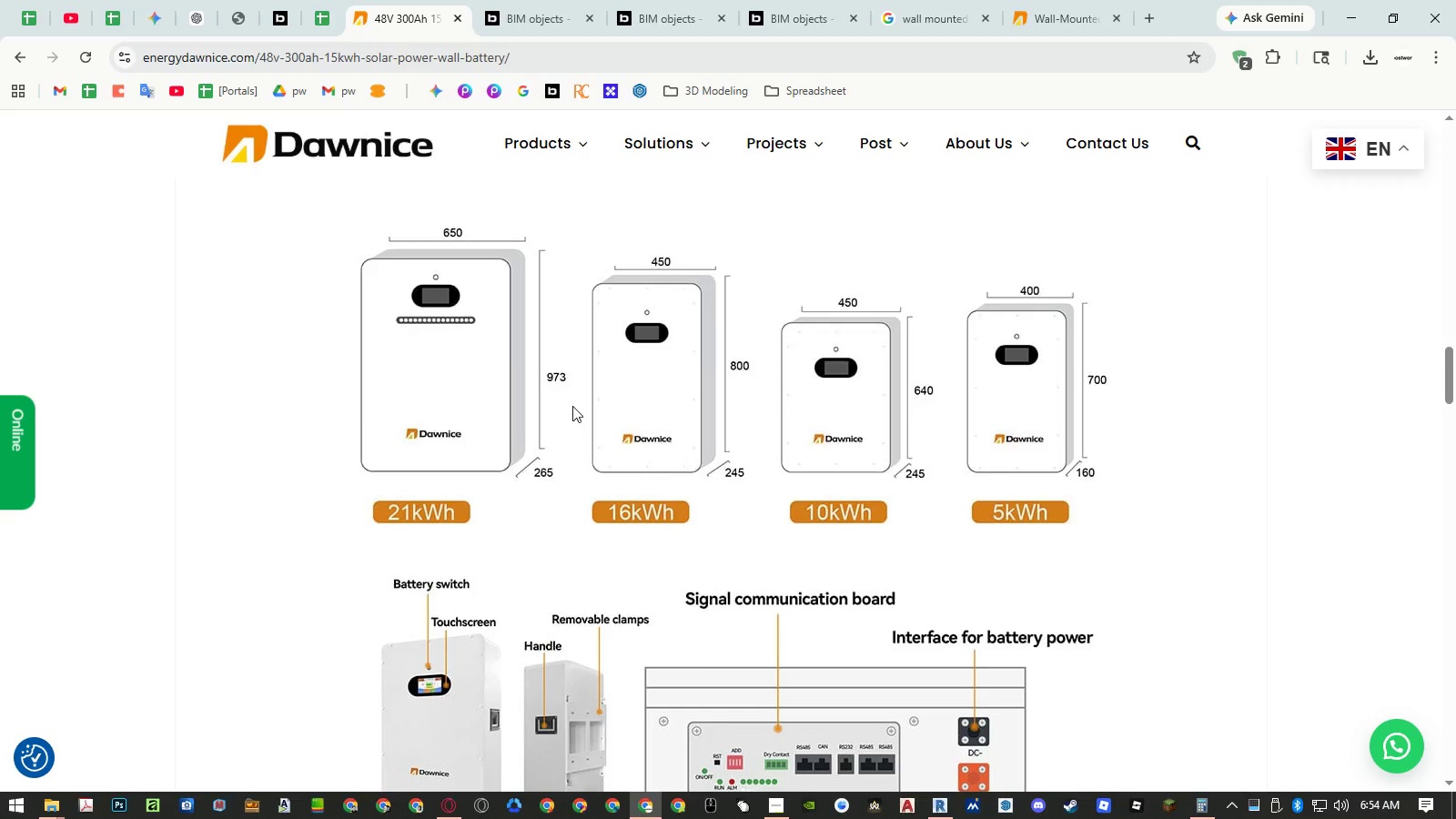 
left_click([332, 21])
 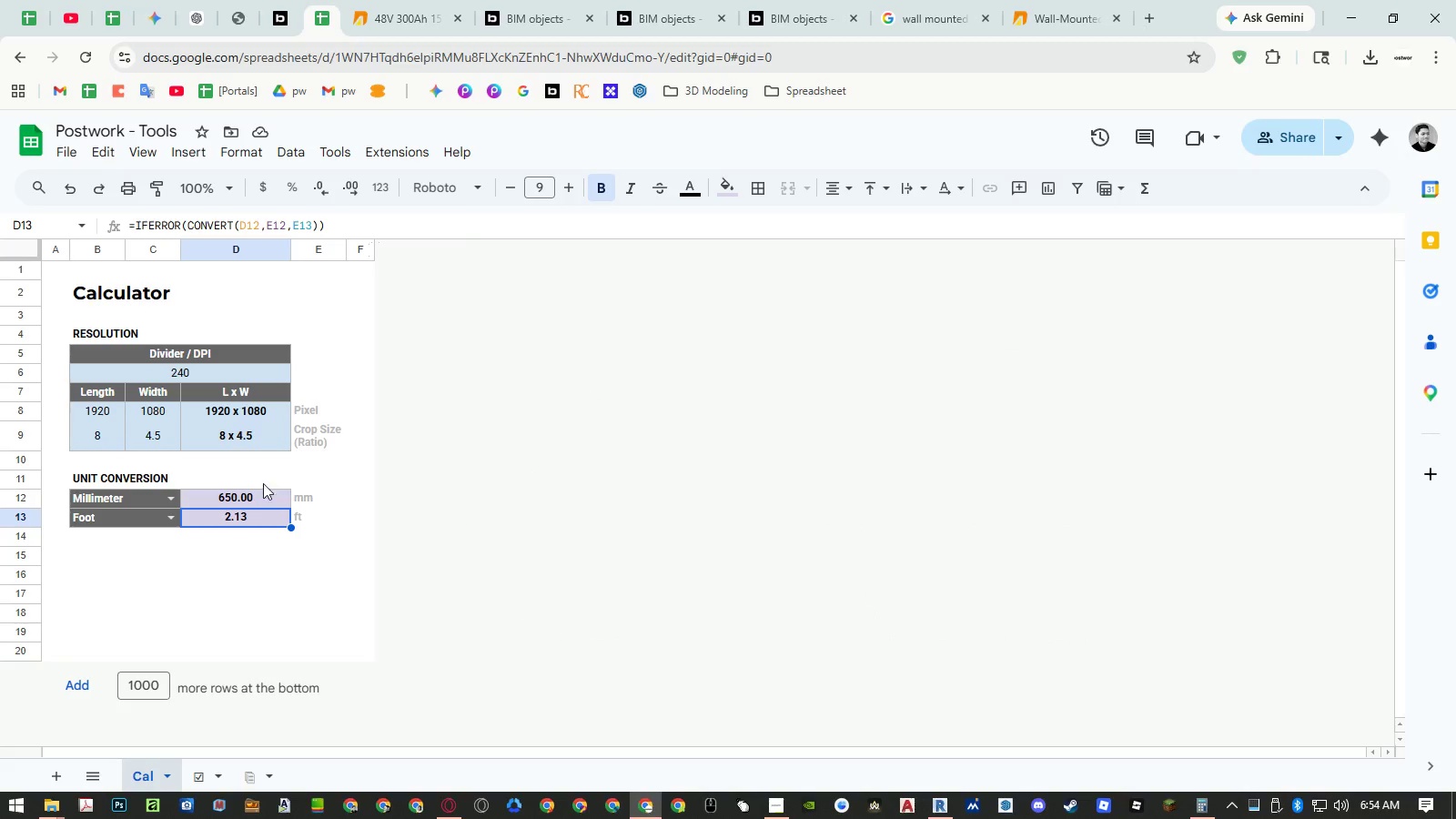 
left_click([257, 499])
 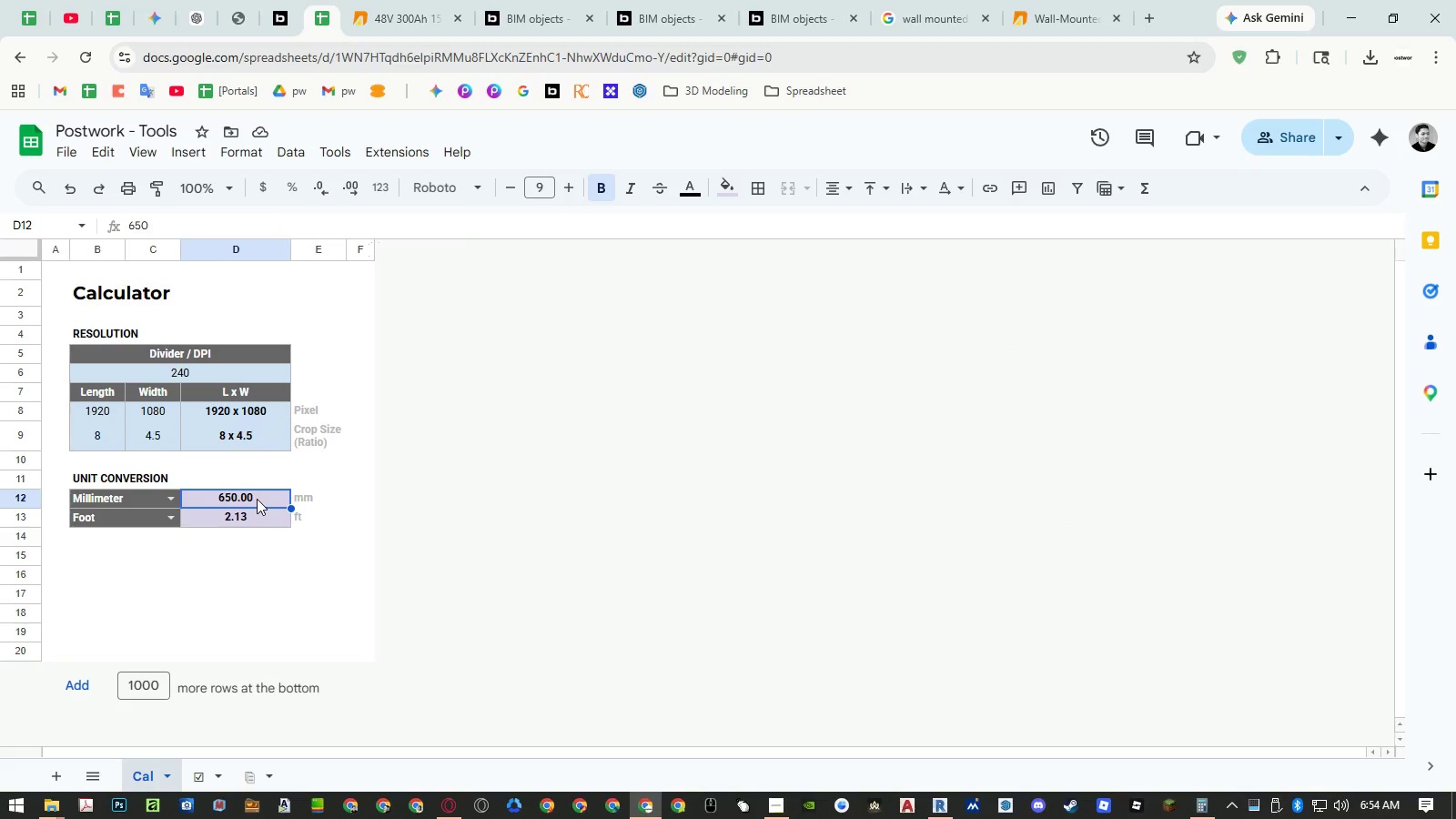 
key(Numpad2)
 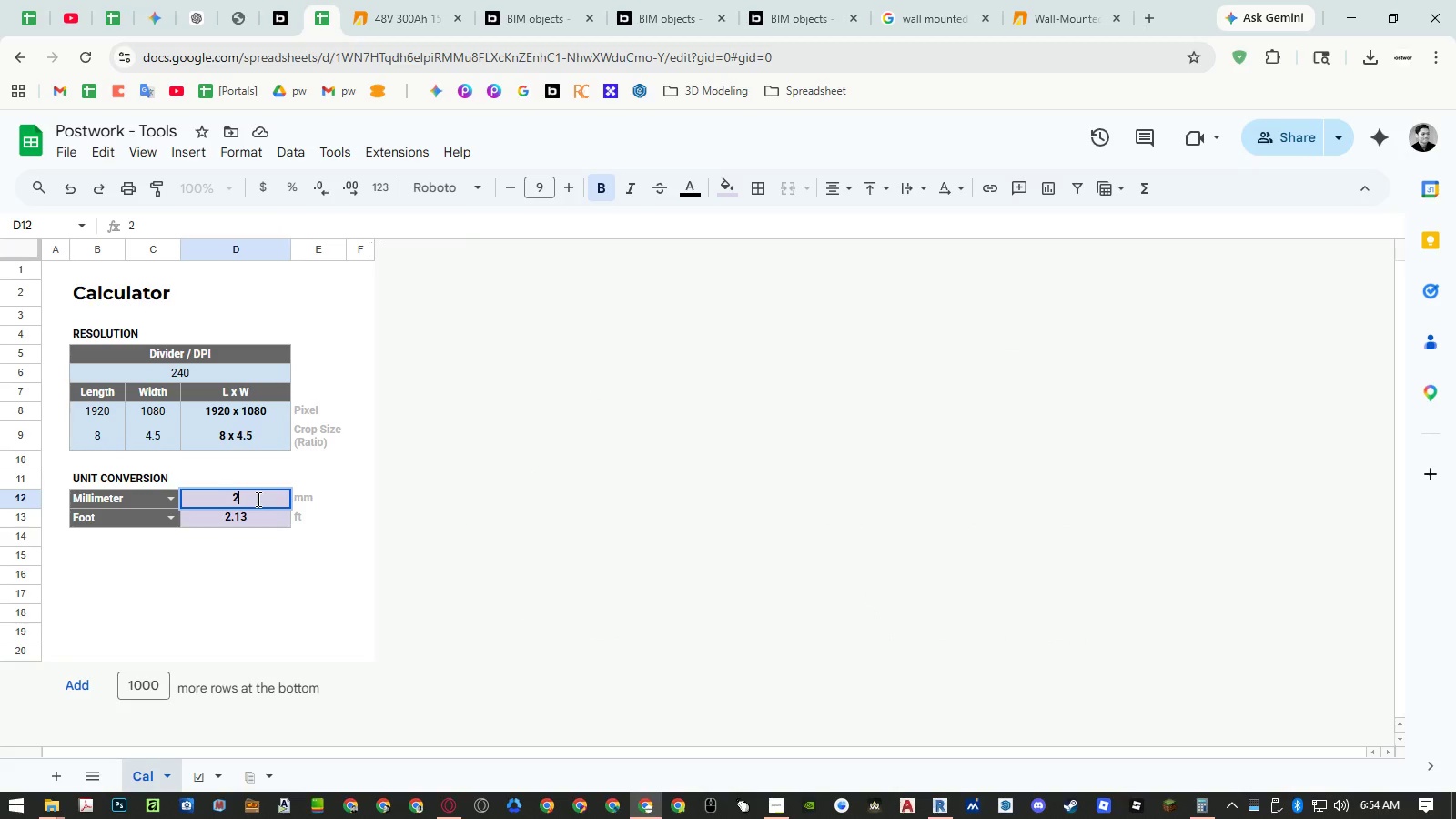 
key(Numpad6)
 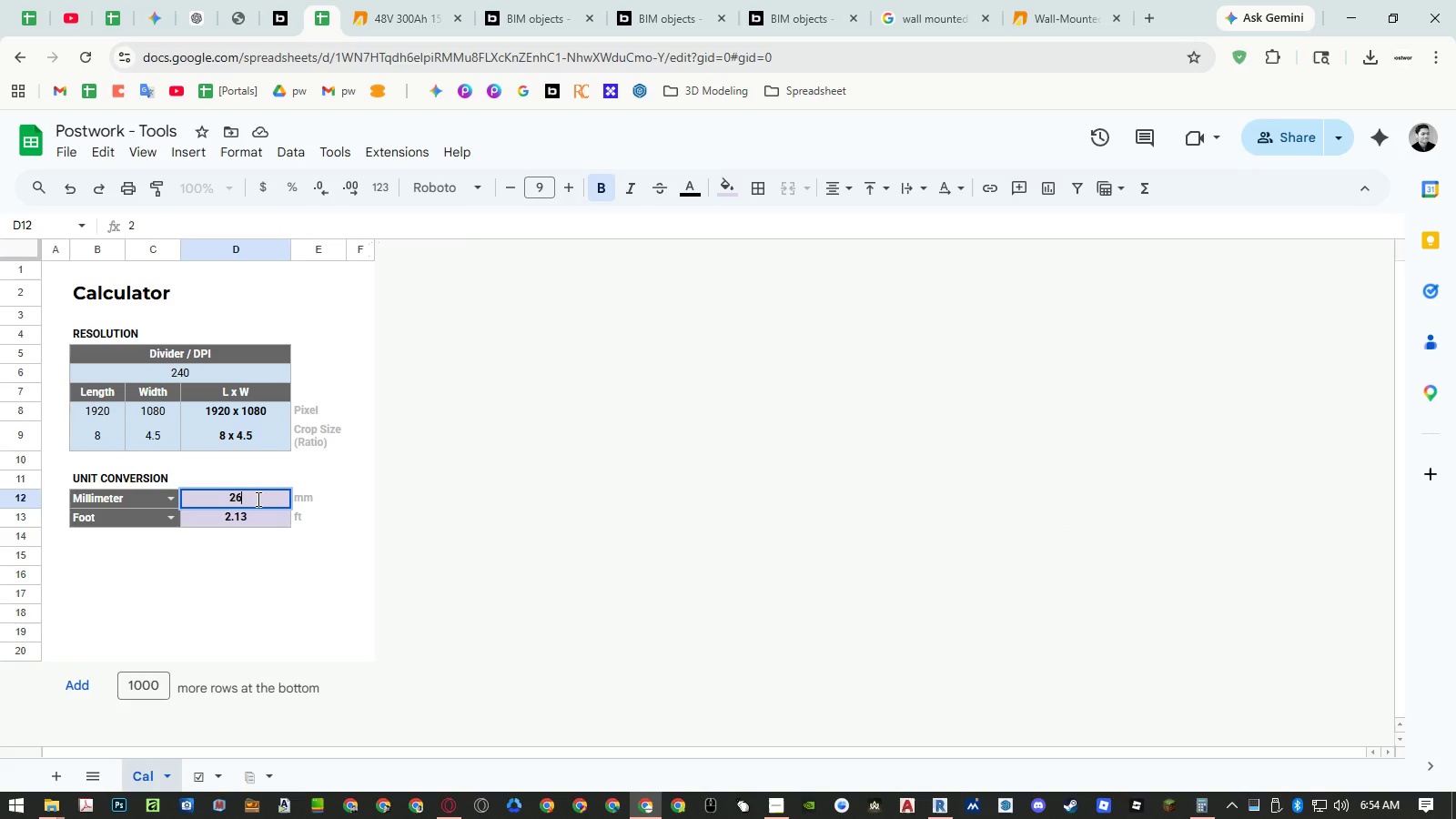 
key(Numpad5)
 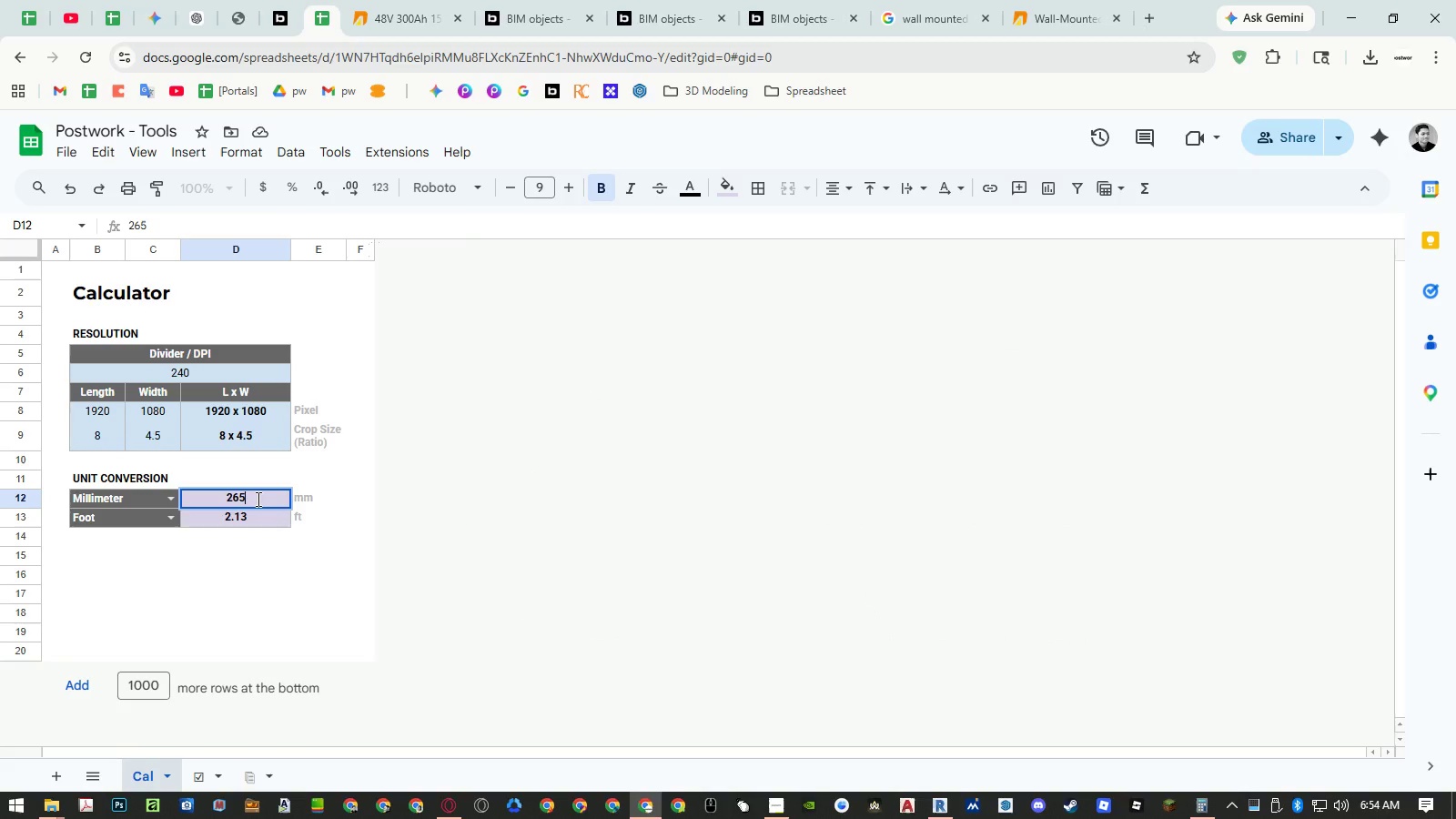 
key(NumpadEnter)
 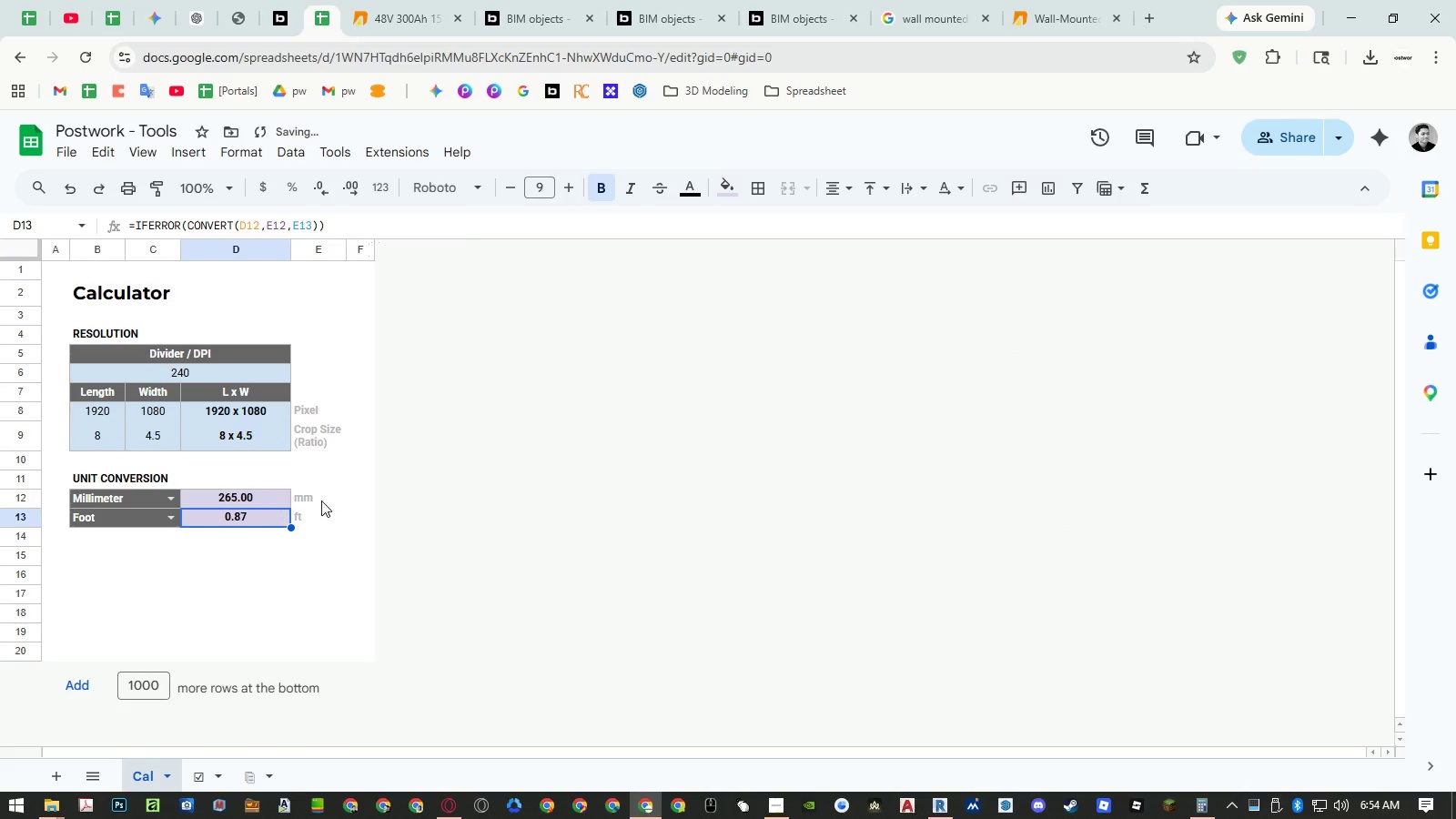 
left_click([1271, 562])
 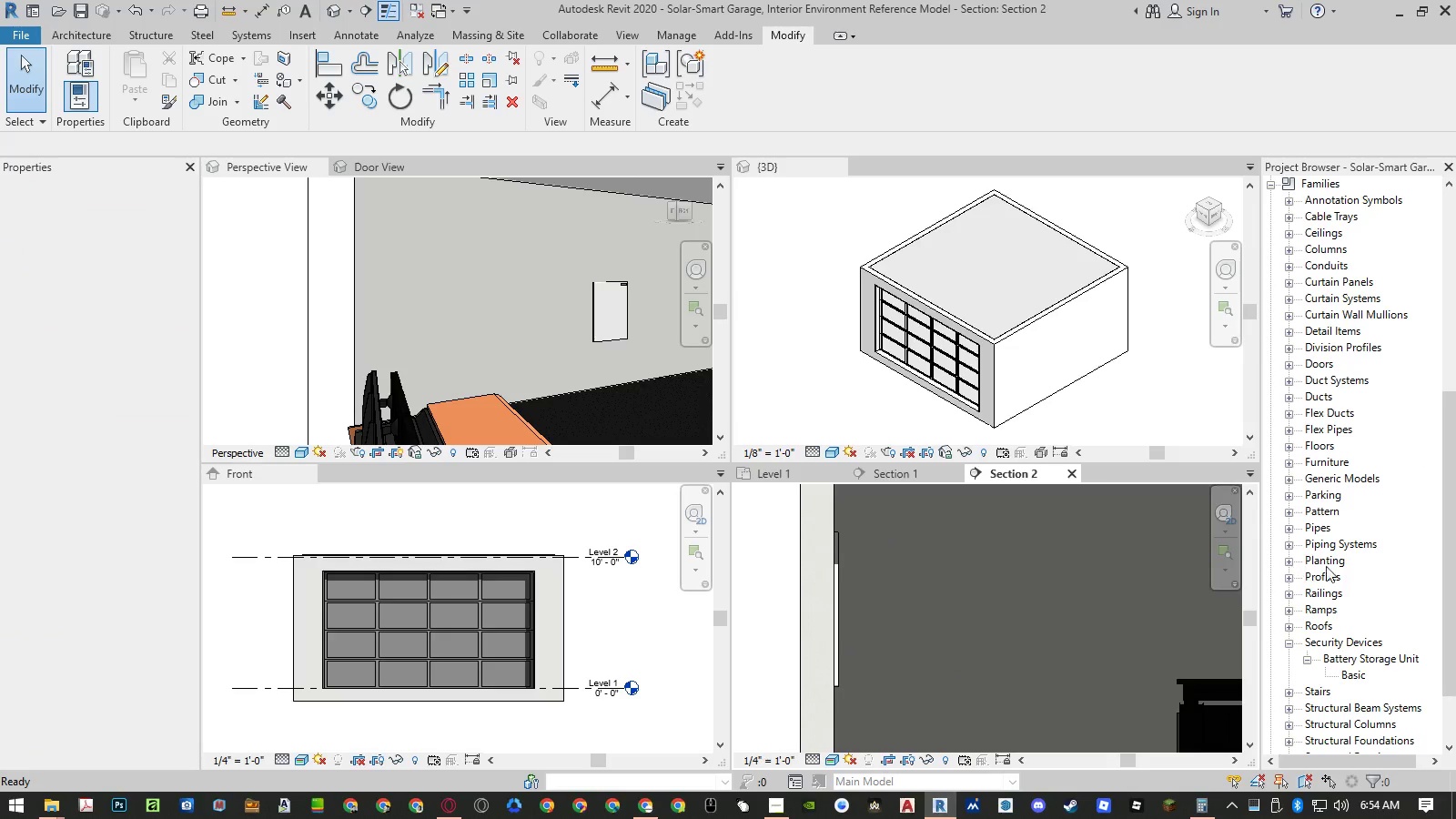 
scroll: coordinate [1346, 571], scroll_direction: down, amount: 4.0
 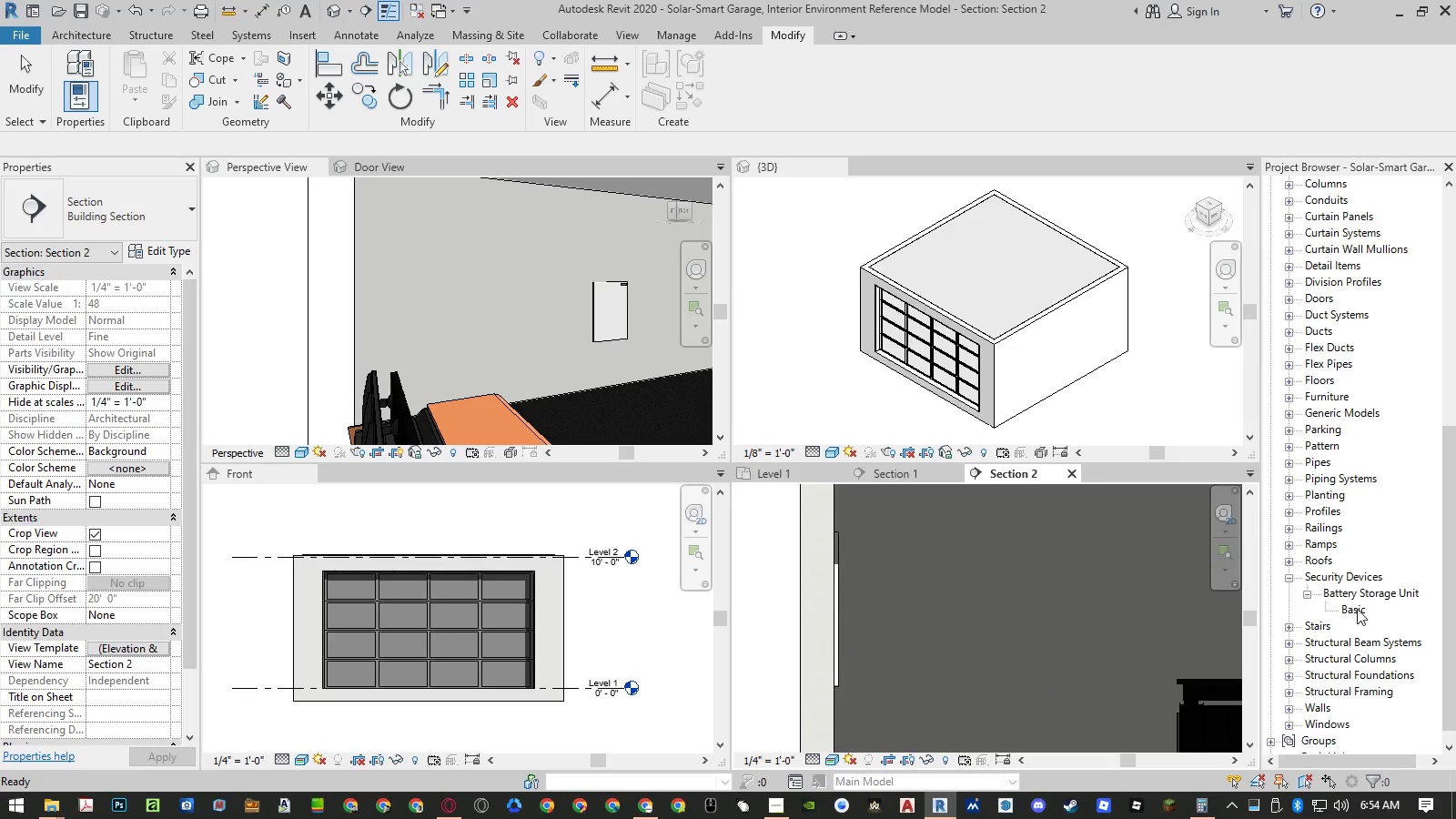 
double_click([1357, 609])
 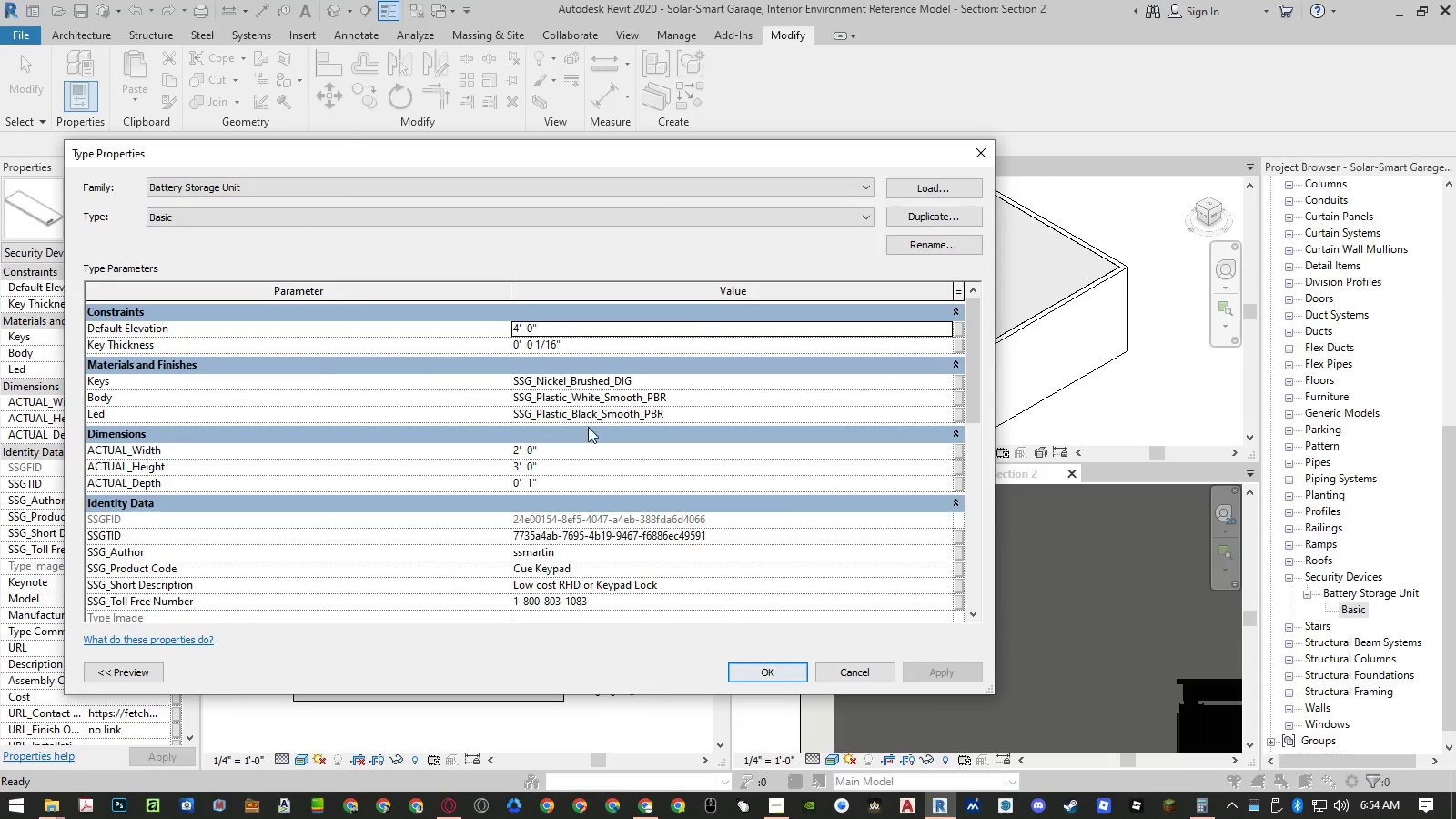 
left_click([573, 483])
 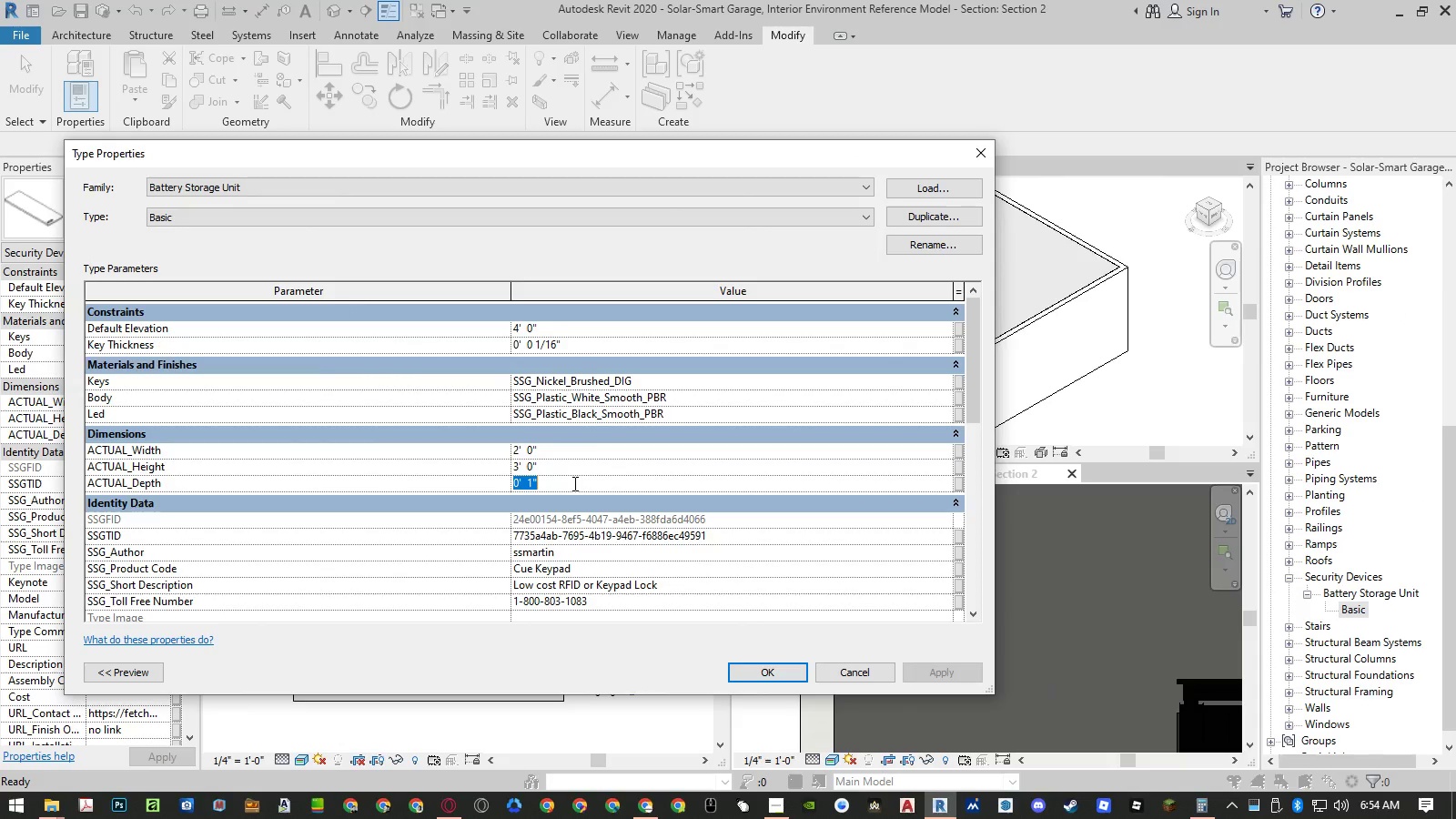 
key(Numpad1)
 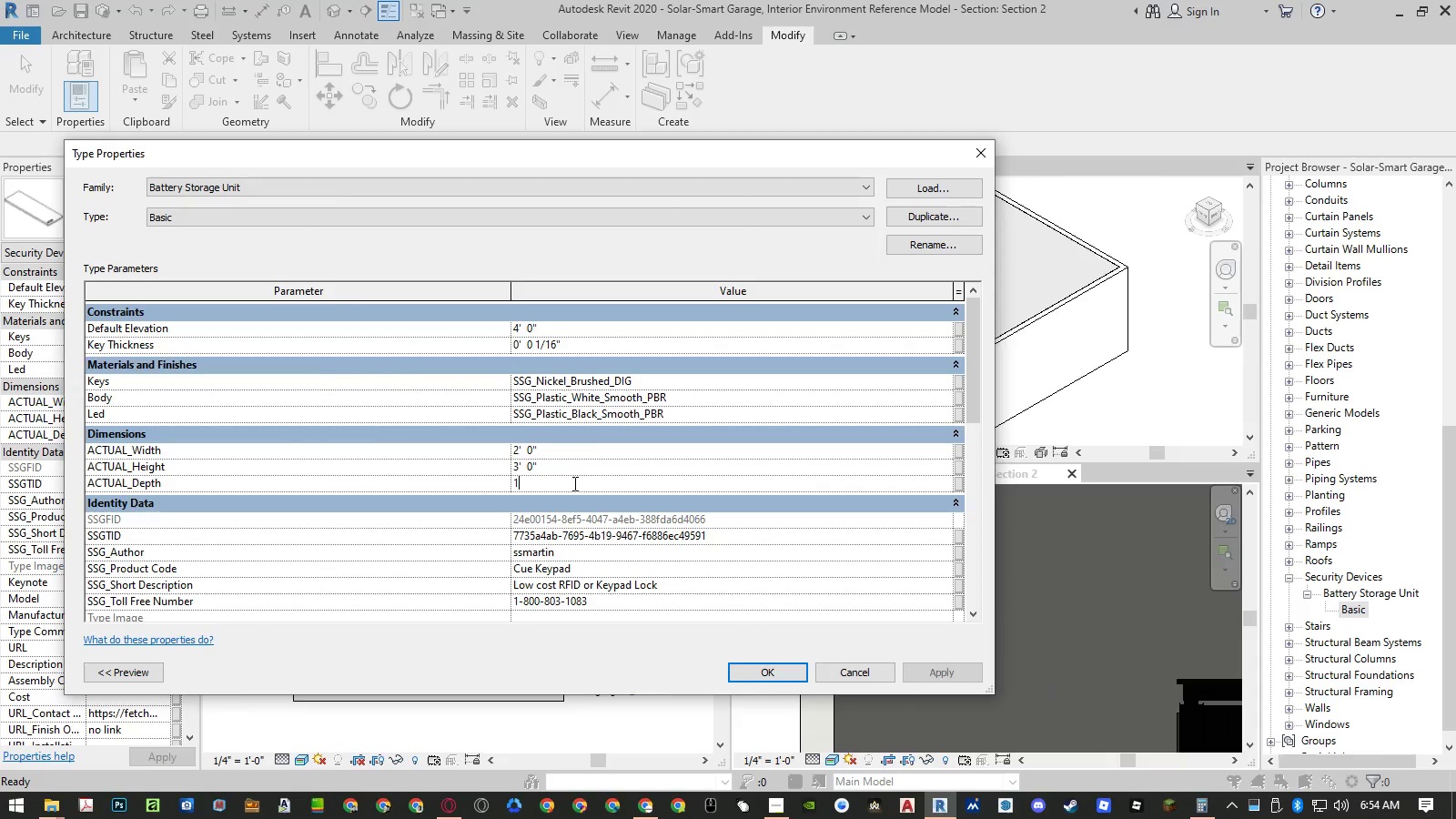 
key(NumpadEnter)
 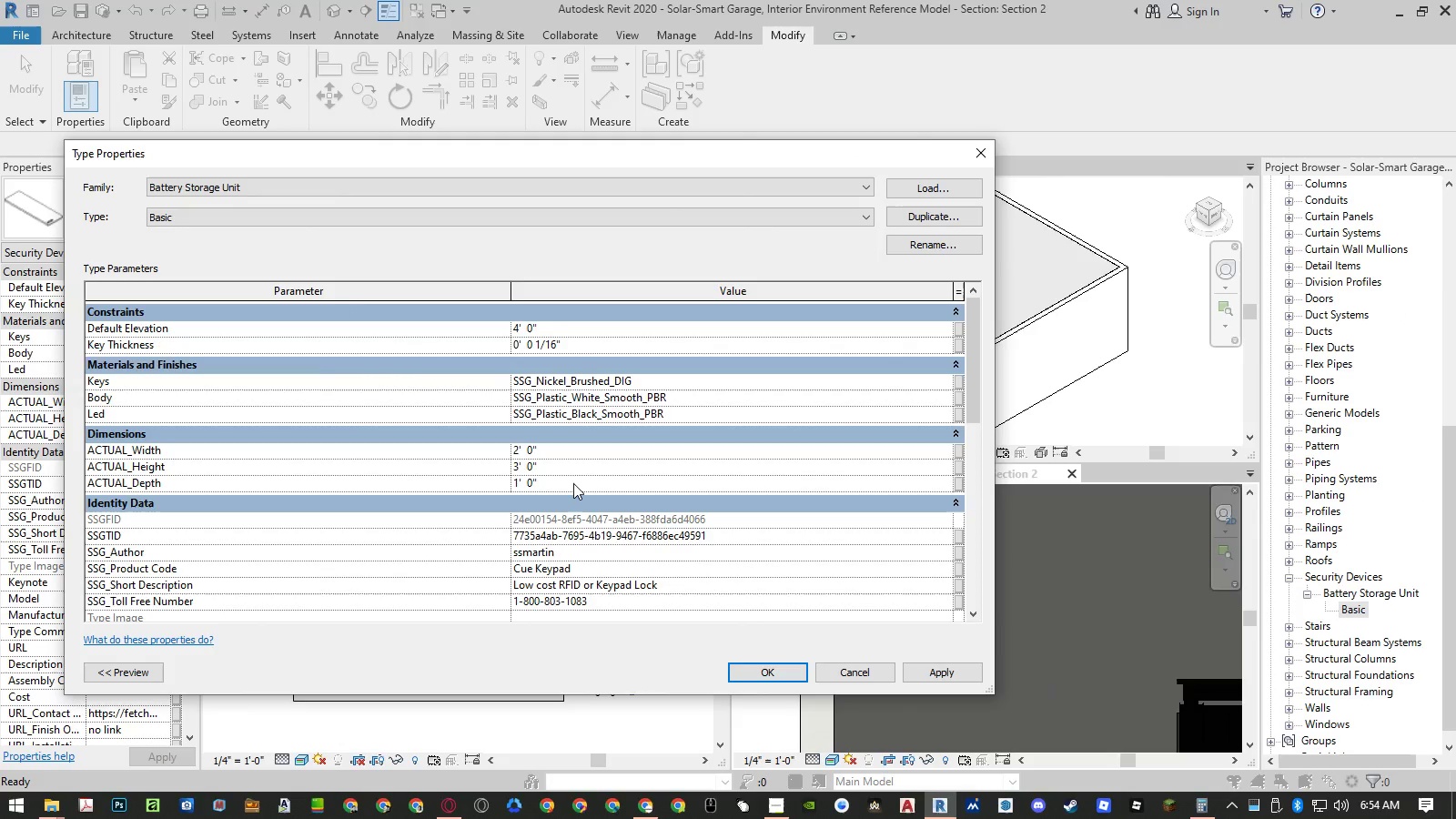 
key(NumpadEnter)
 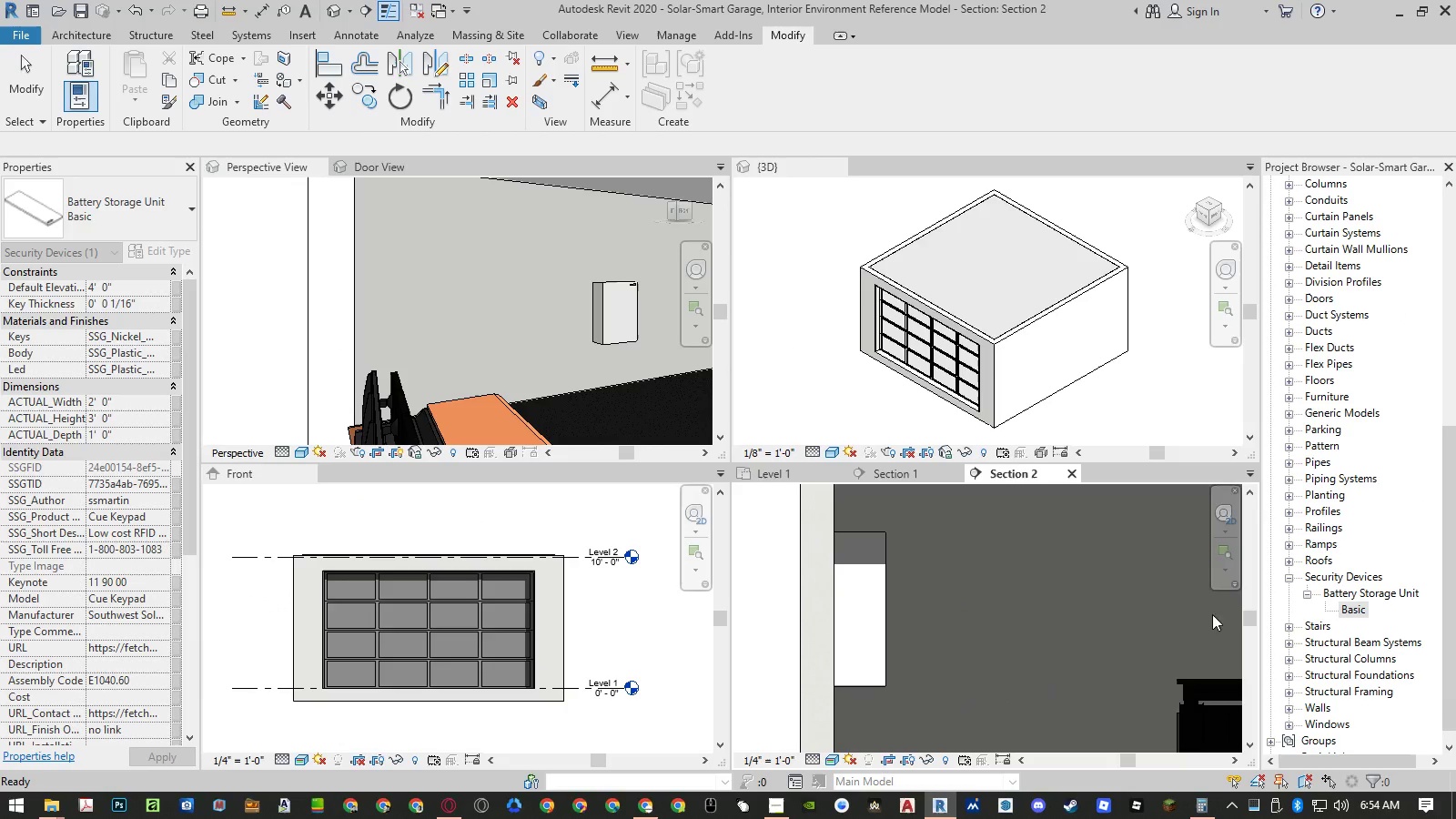 
double_click([1349, 610])
 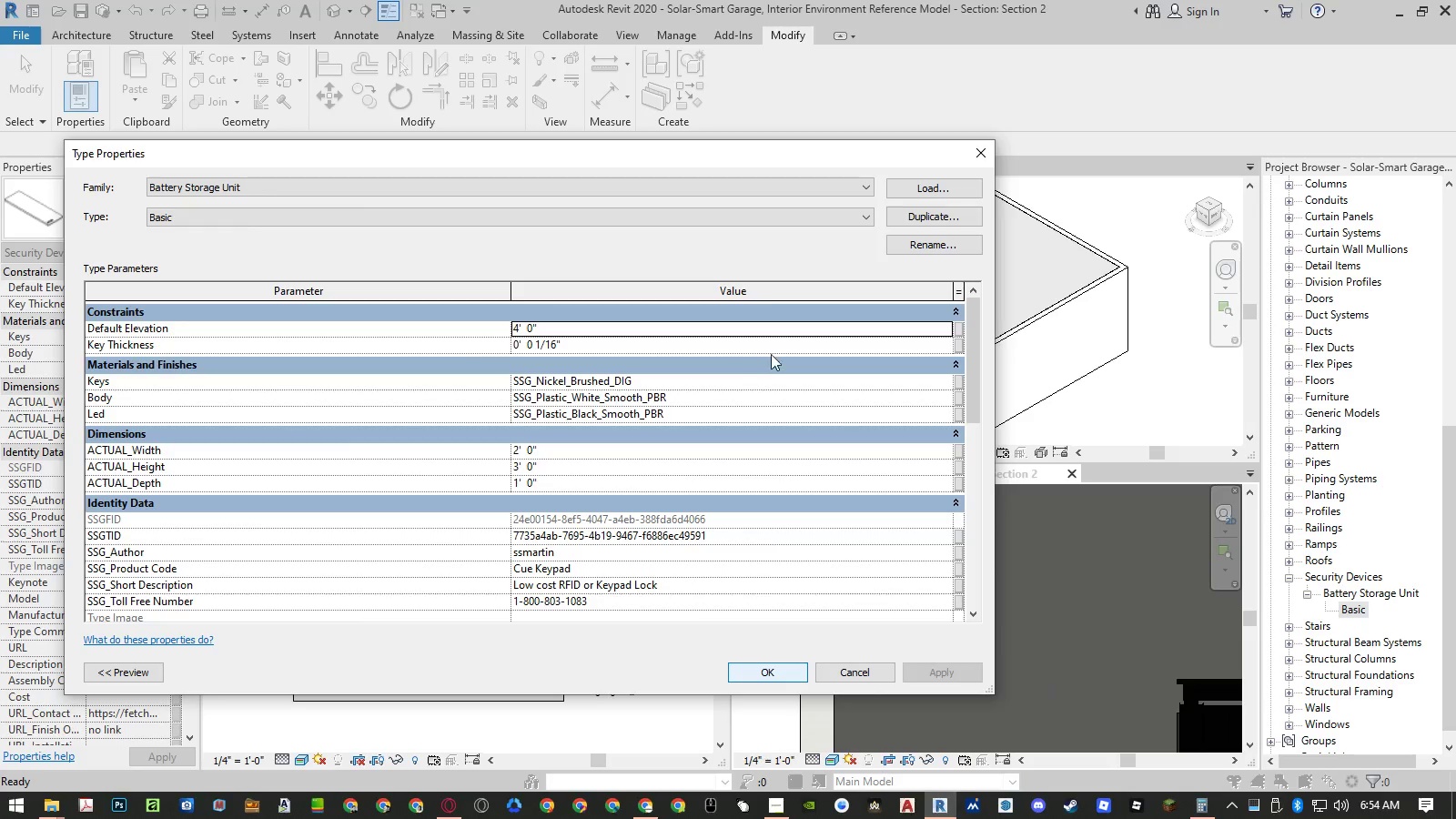 
left_click_drag(start_coordinate=[743, 162], to_coordinate=[500, 151])
 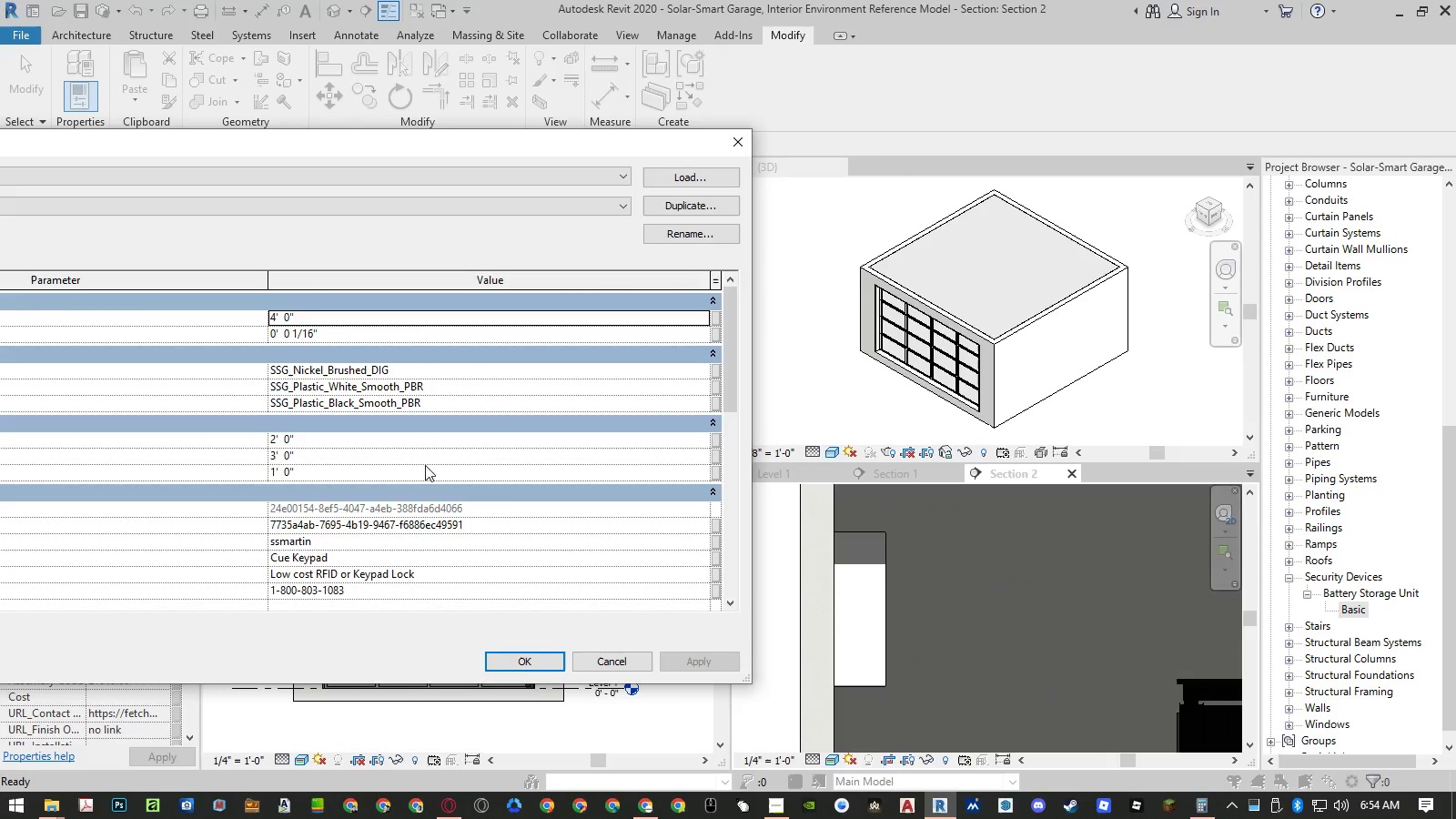 
scroll: coordinate [425, 473], scroll_direction: down, amount: 7.0
 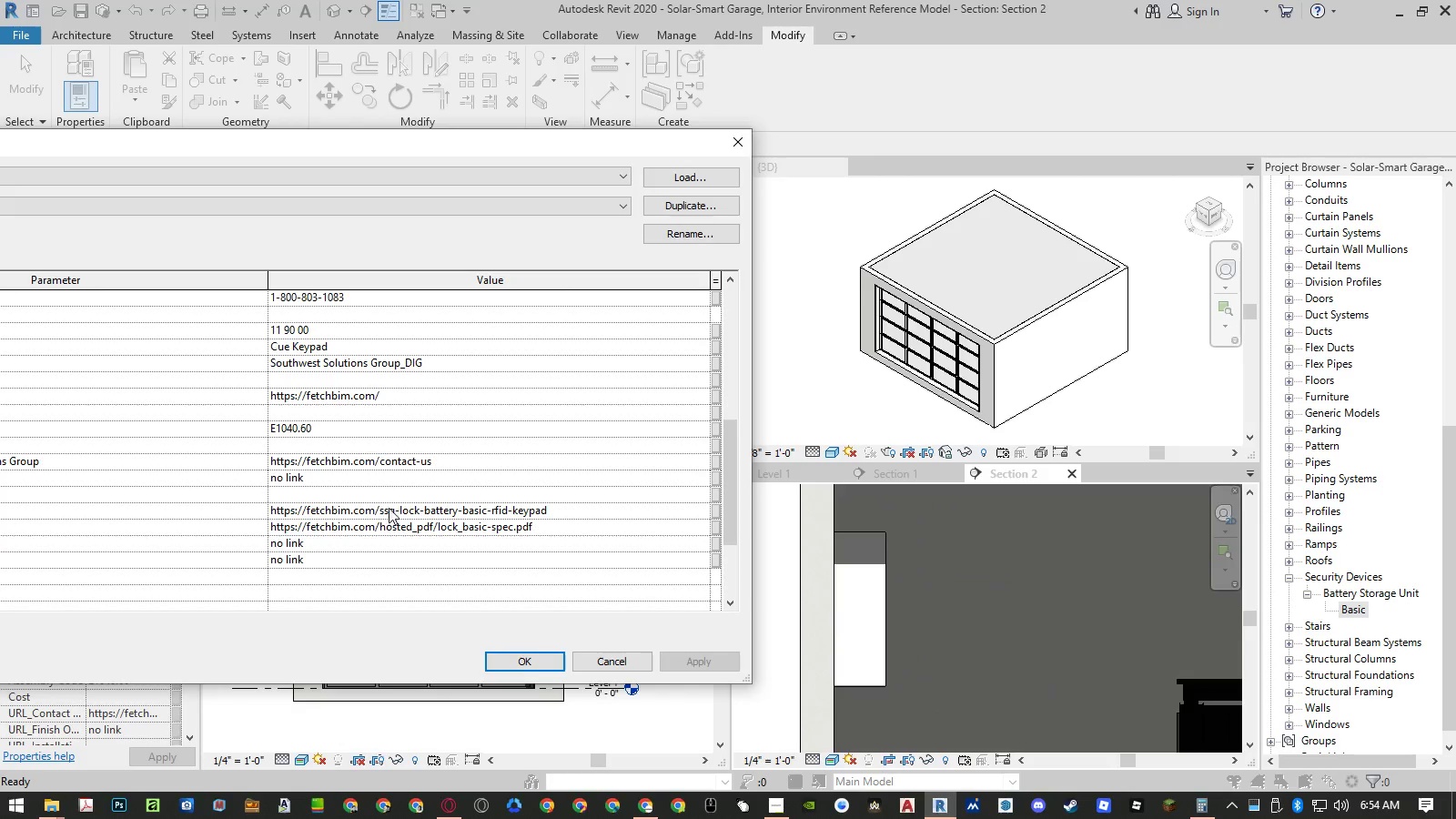 
scroll: coordinate [425, 490], scroll_direction: up, amount: 13.0
 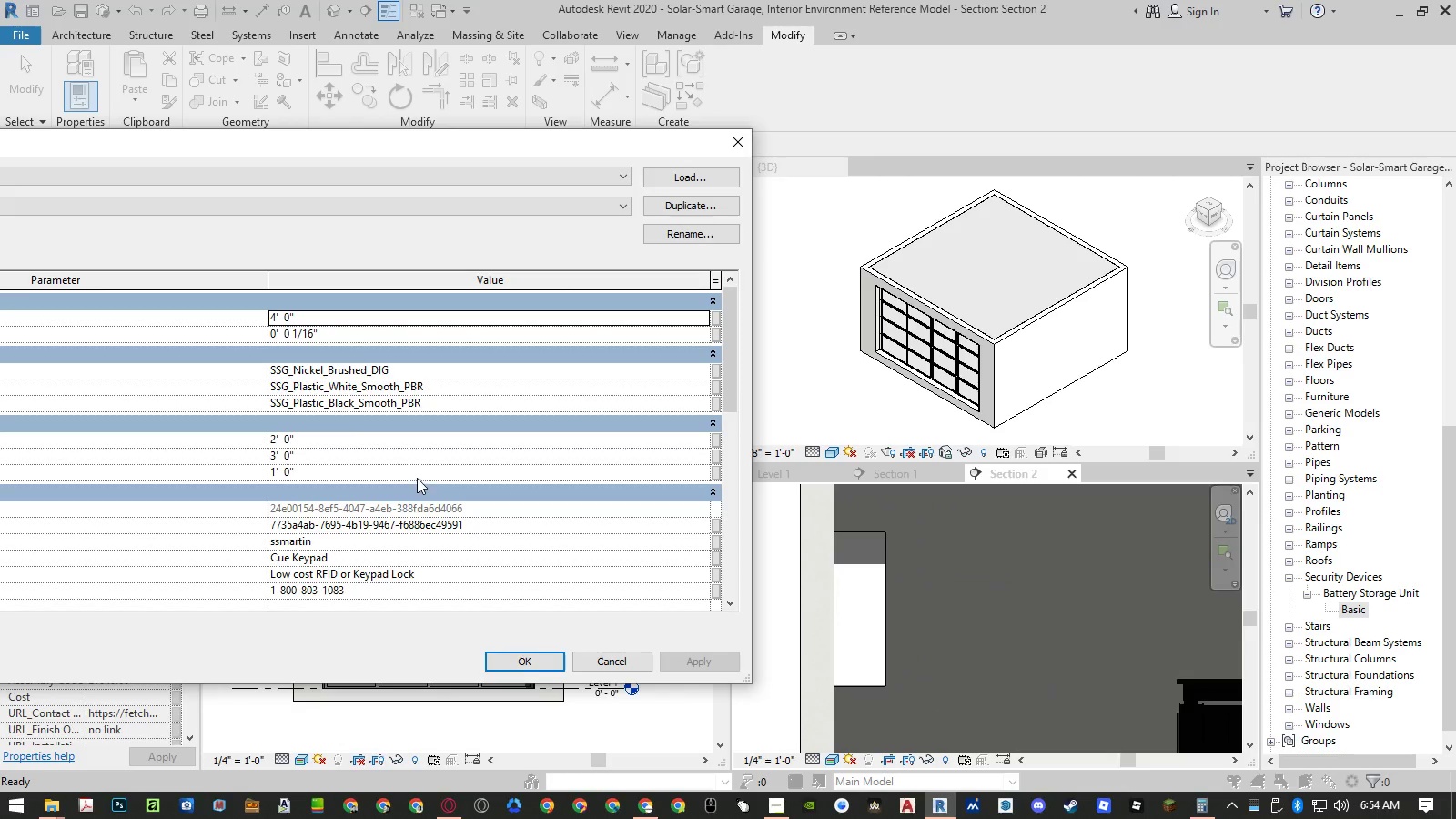 
left_click([414, 472])
 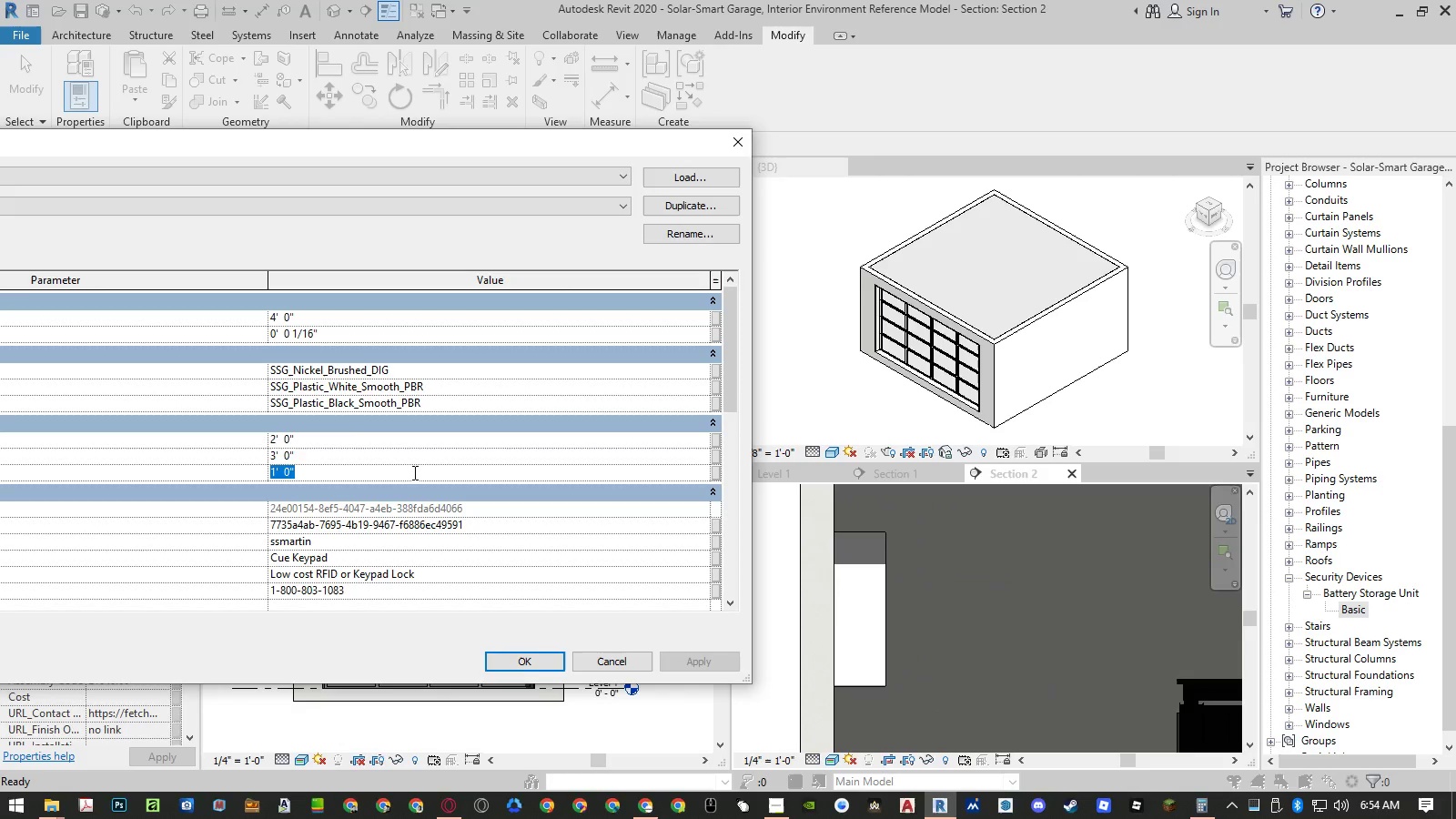 
key(NumpadDecimal)
 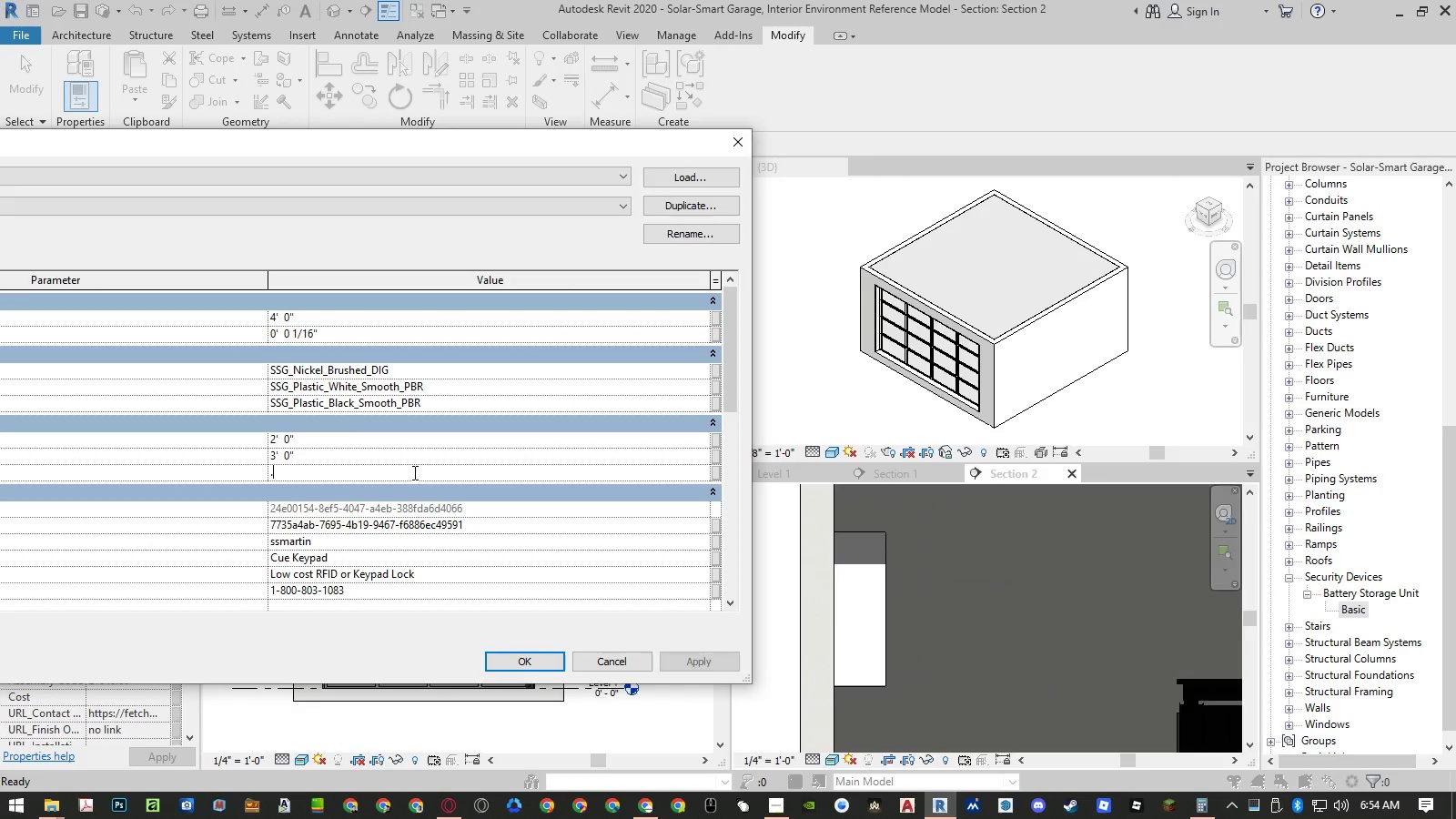 
key(Numpad5)
 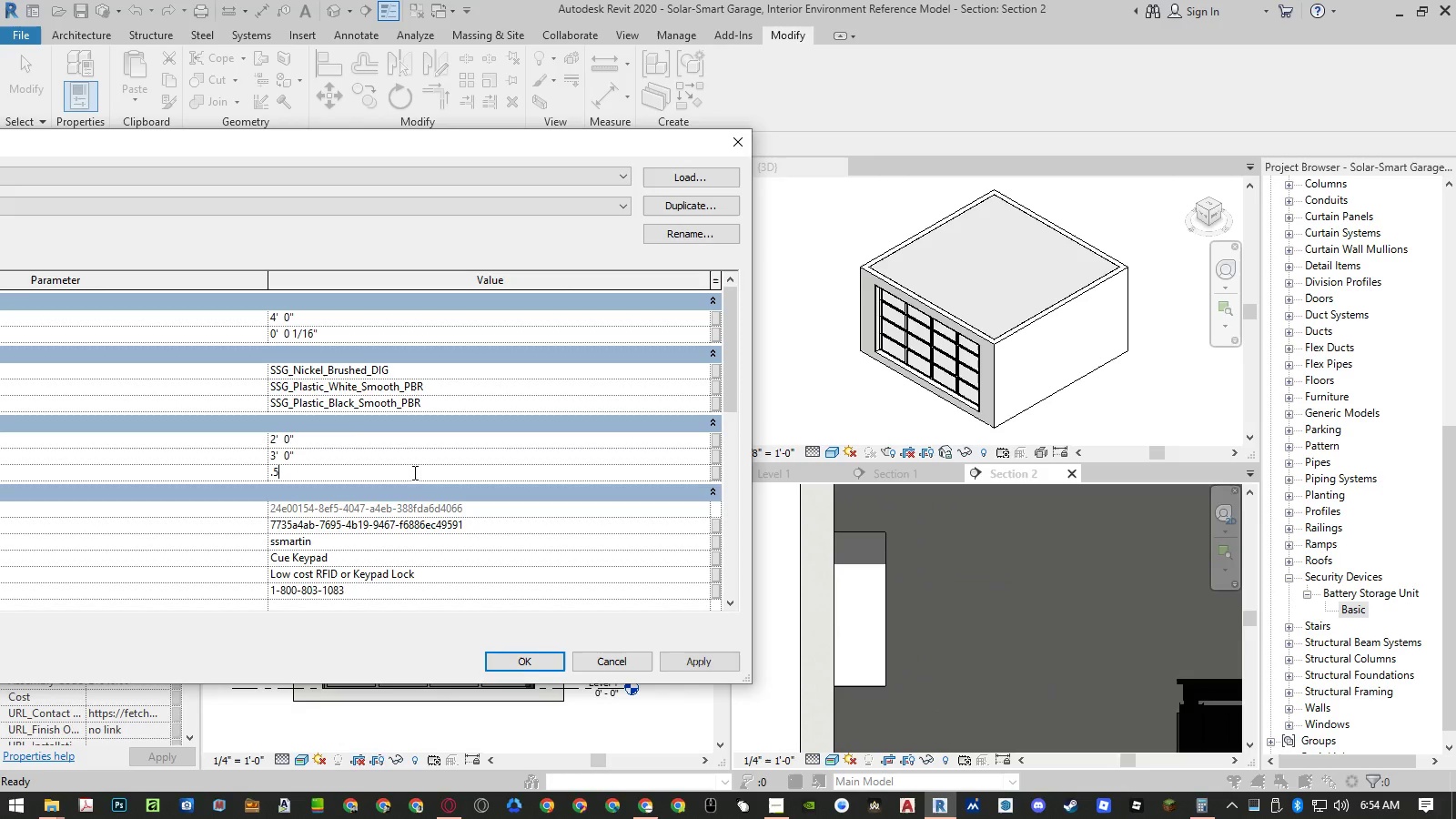 
key(NumpadEnter)
 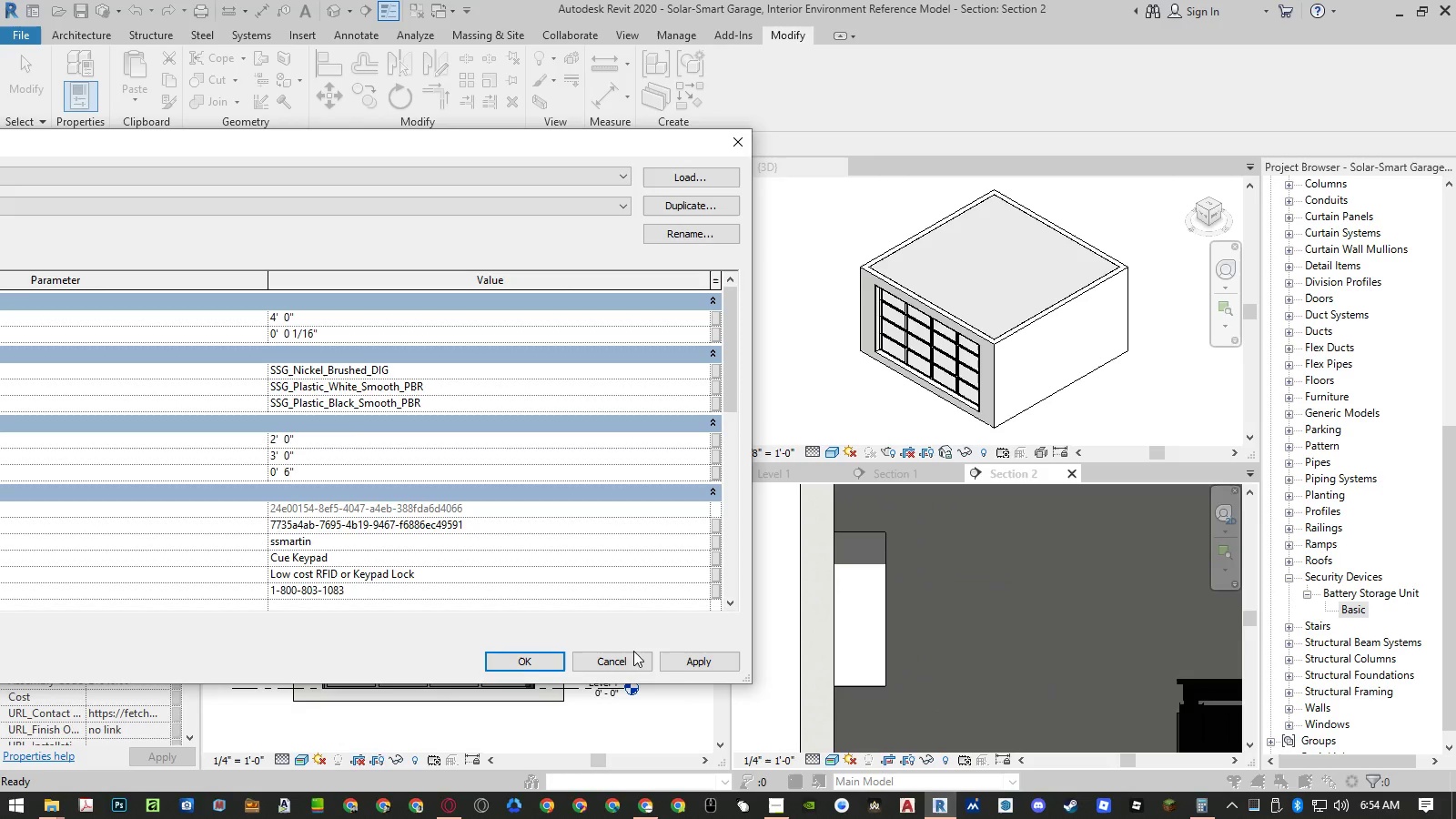 
left_click([704, 666])
 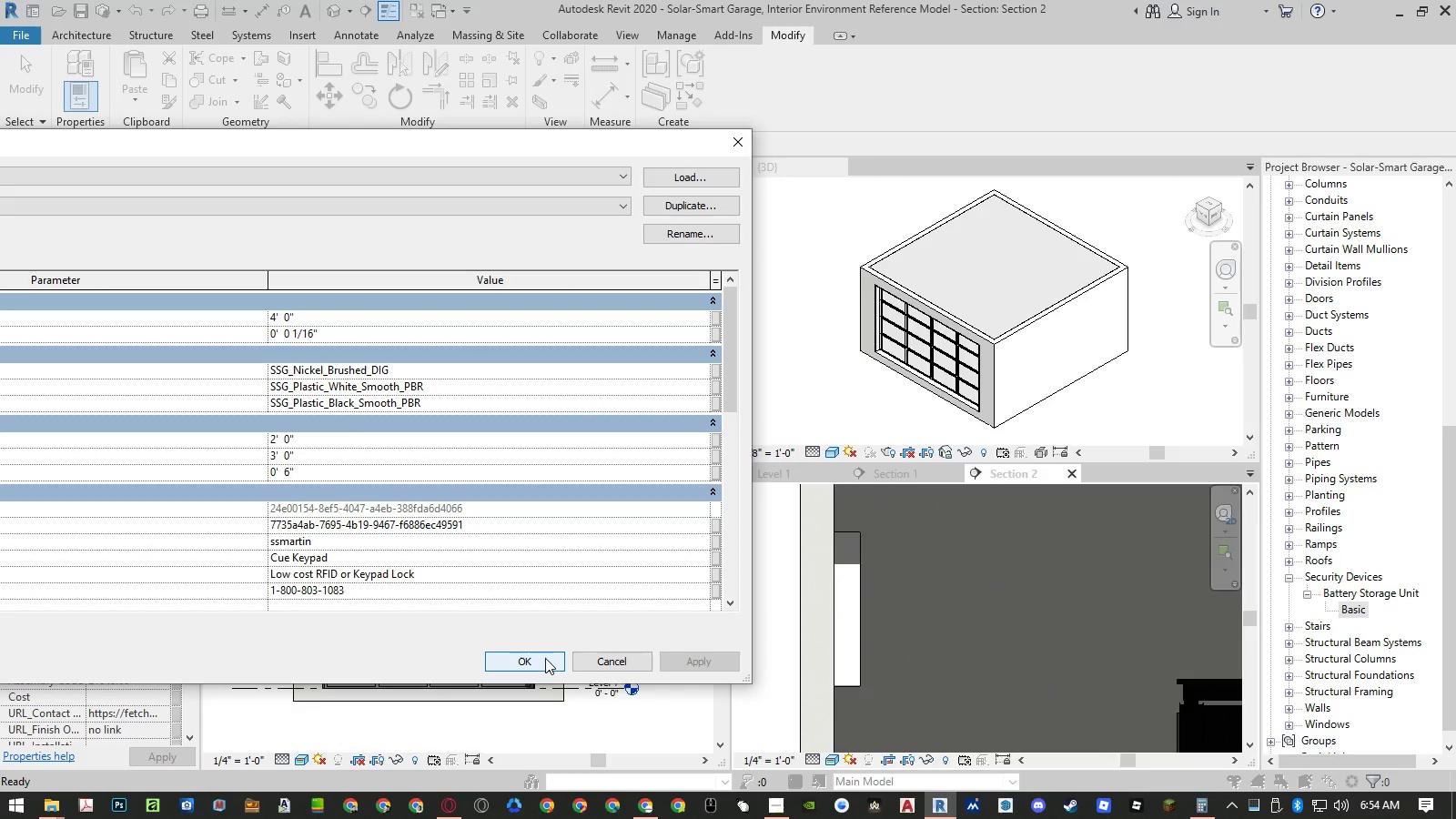 
left_click([545, 658])
 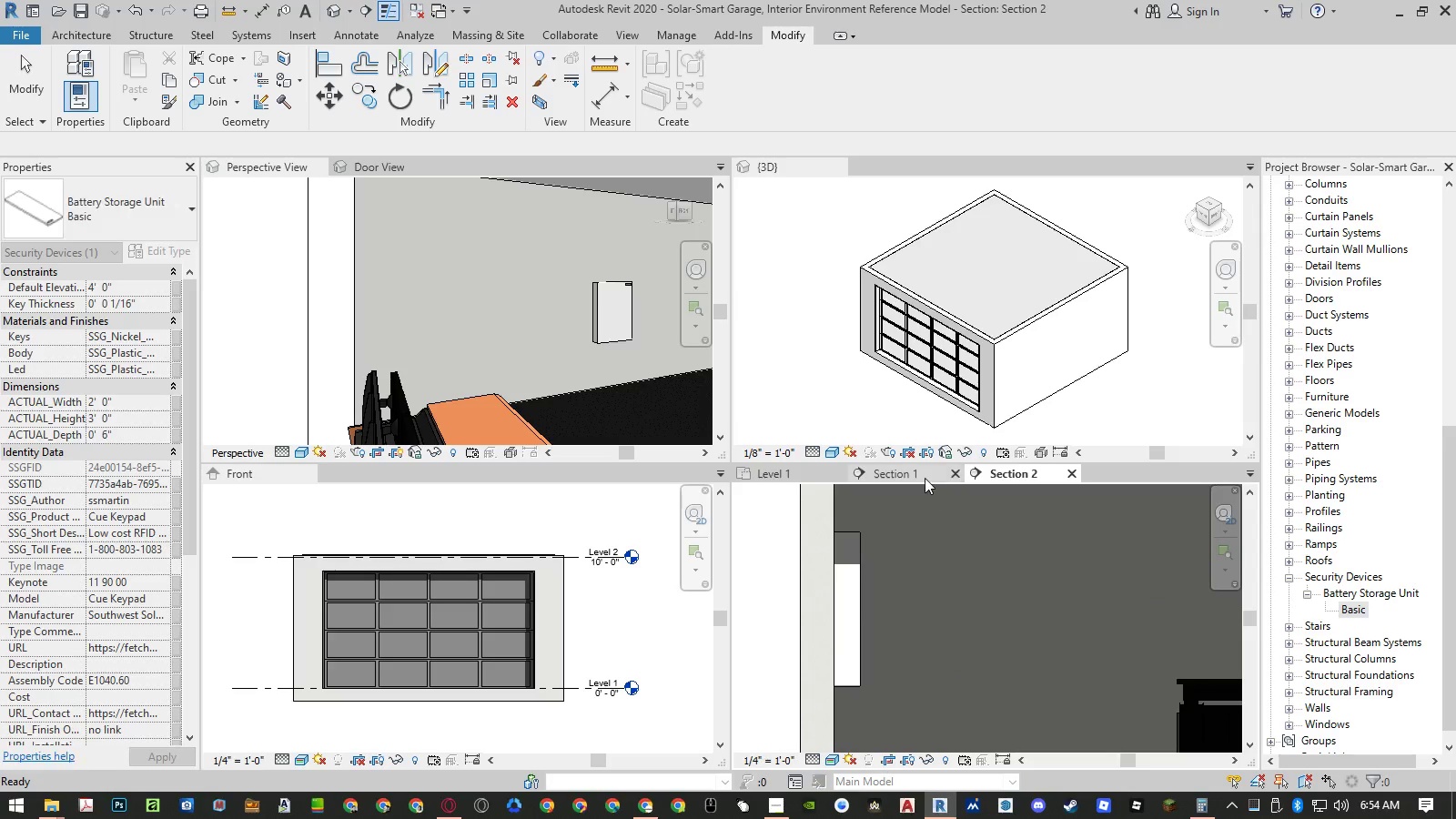 
left_click([913, 474])
 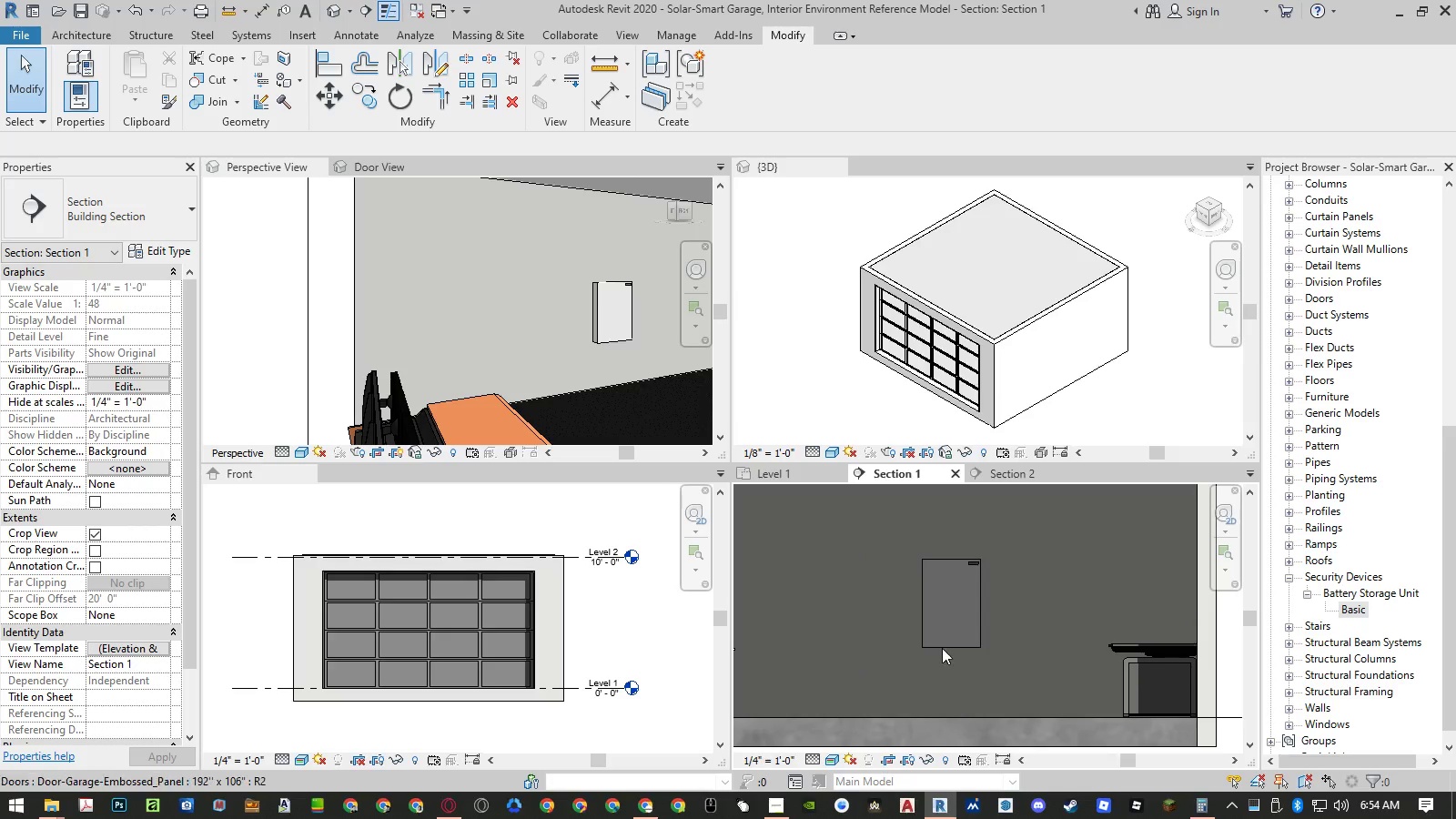 
wait(6.78)
 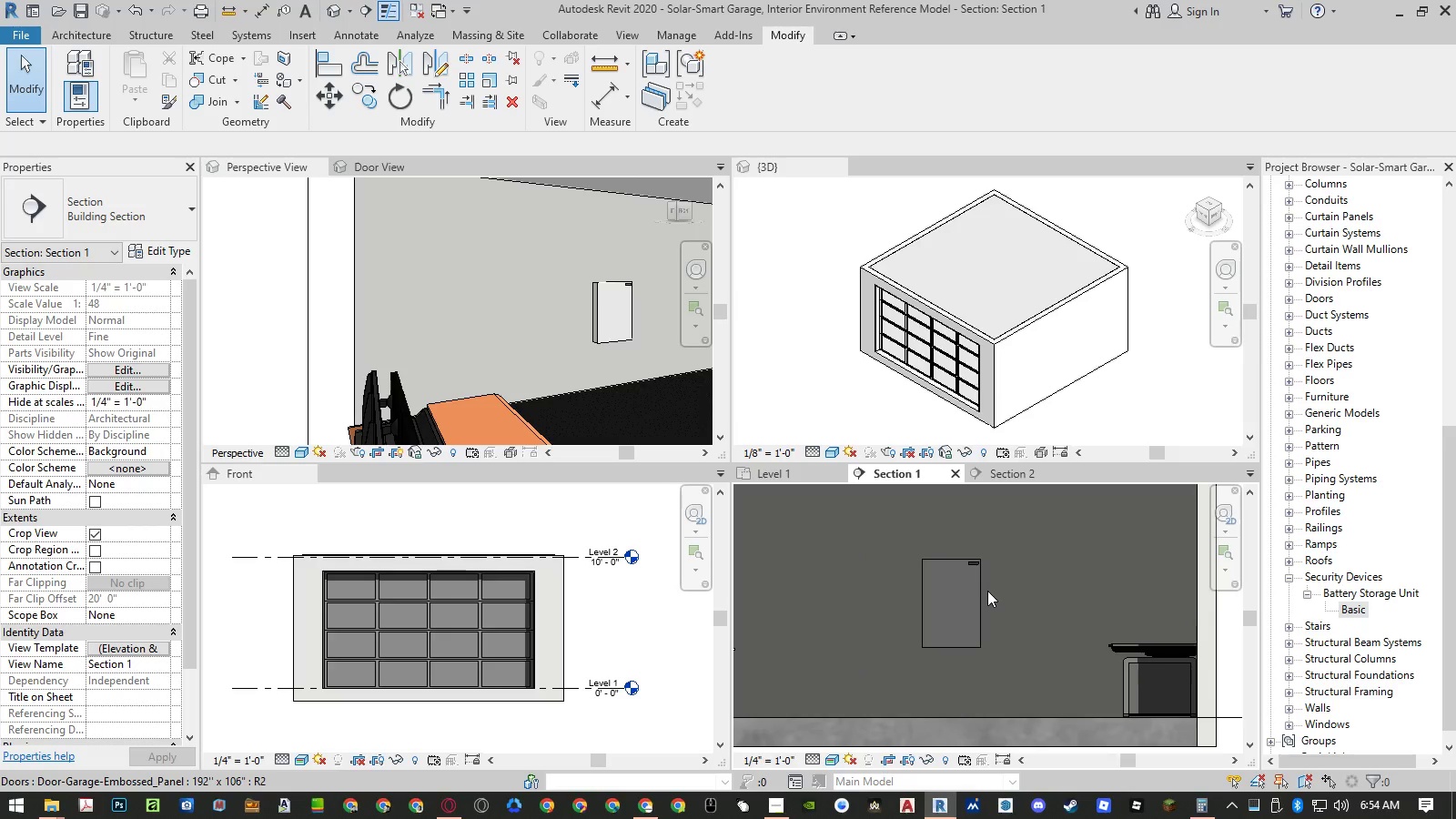 
left_click([948, 566])
 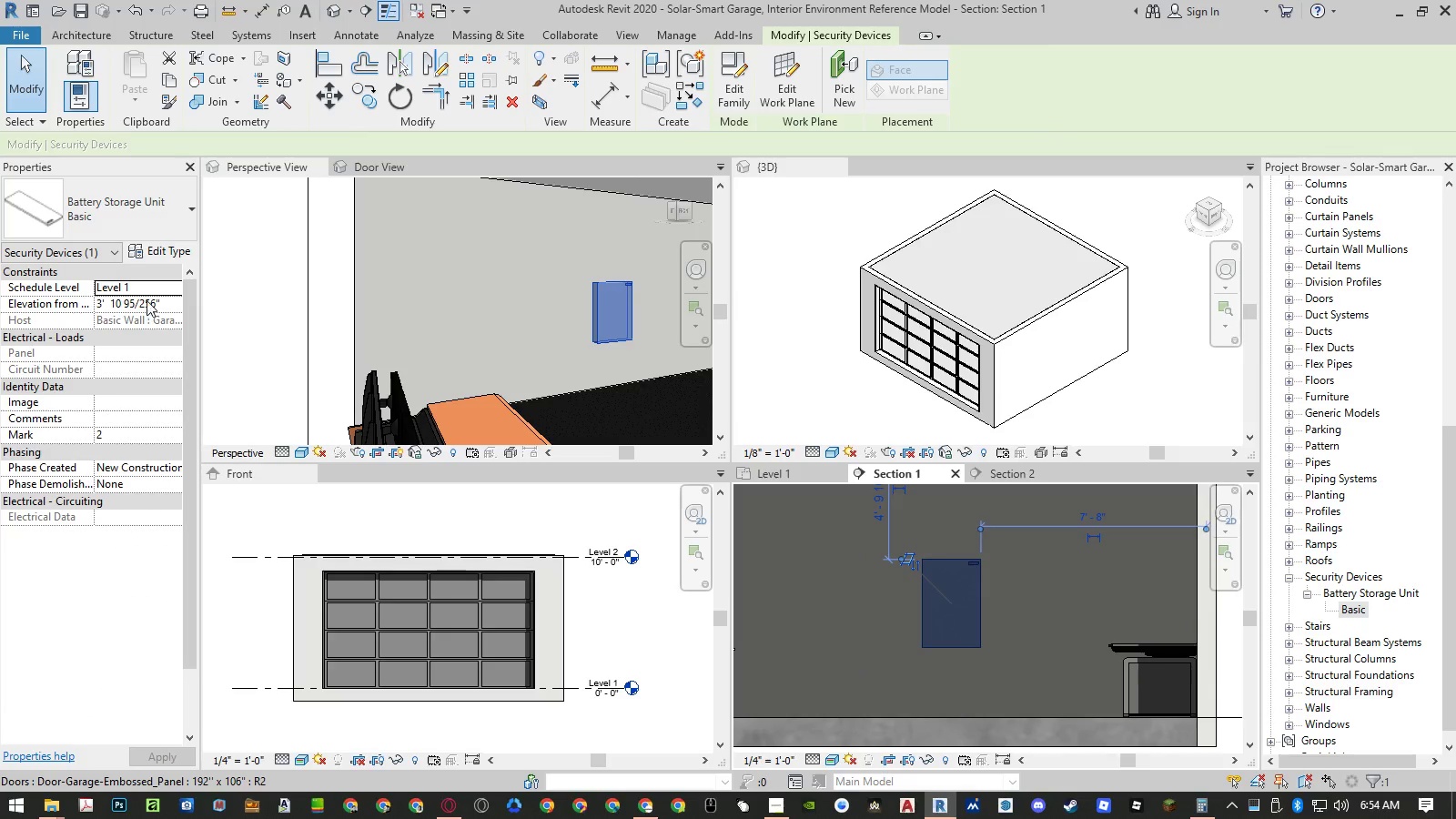 
left_click([146, 252])
 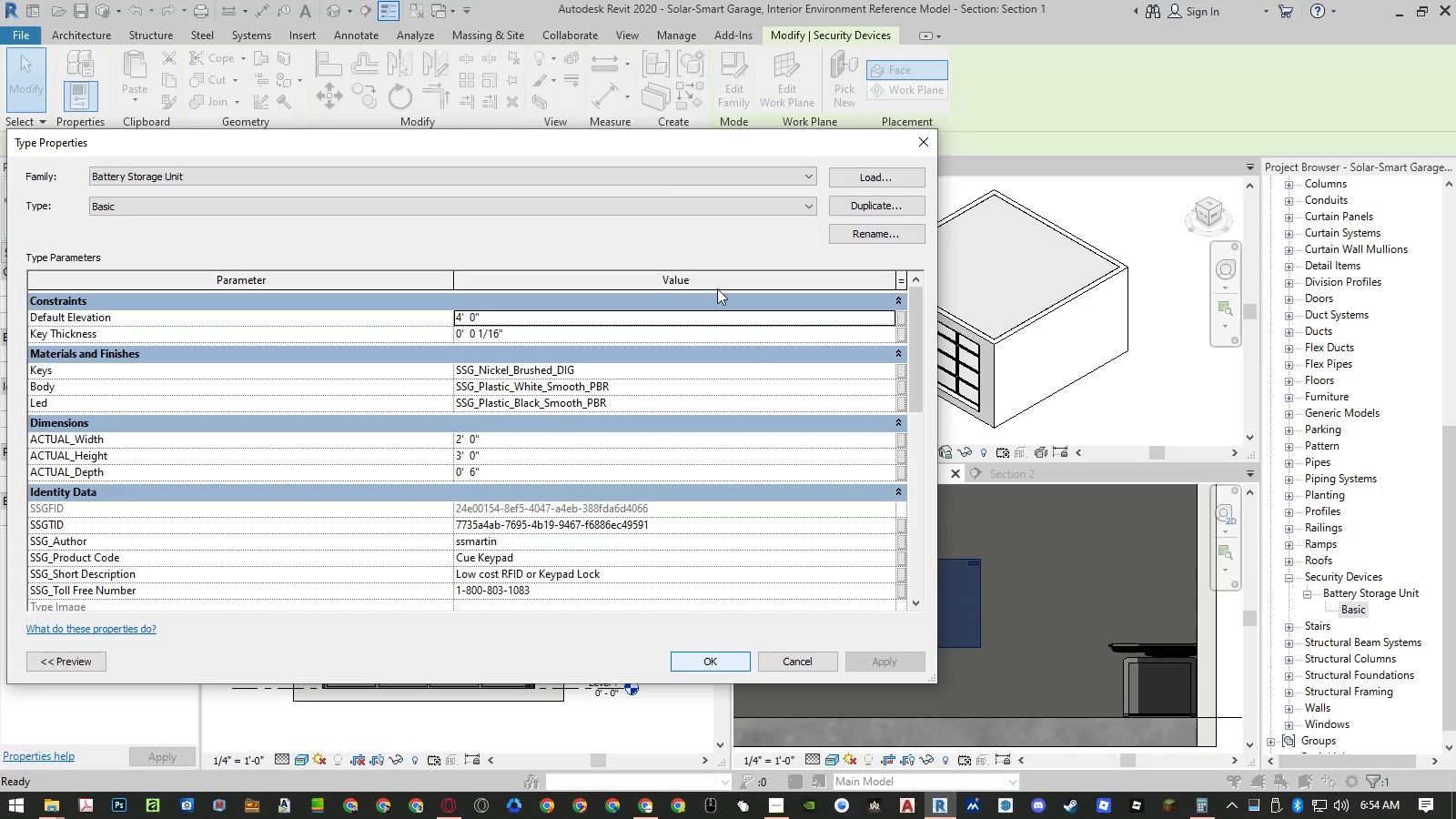 
left_click_drag(start_coordinate=[645, 150], to_coordinate=[653, 148])
 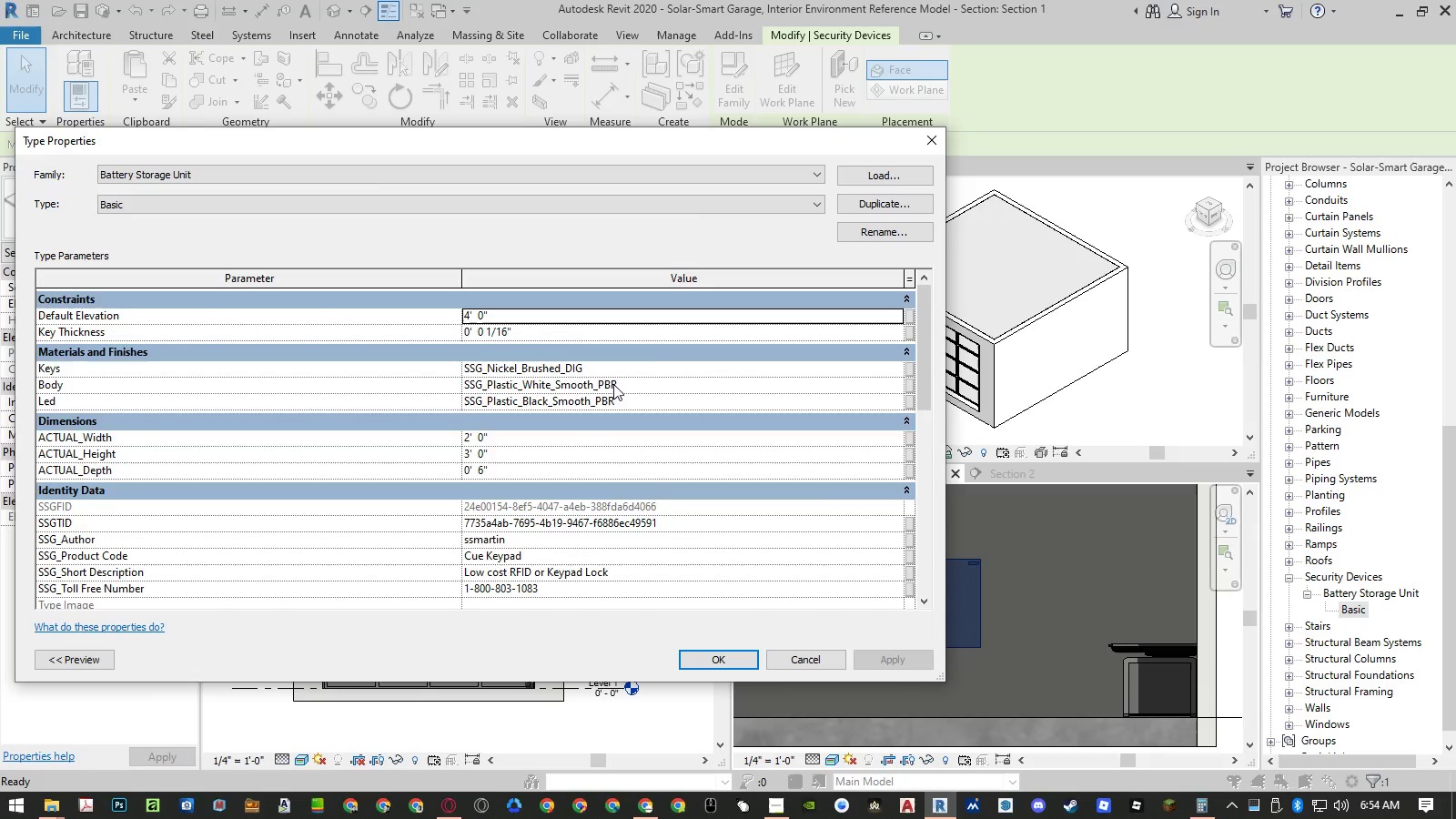 
scroll: coordinate [612, 395], scroll_direction: down, amount: 11.0
 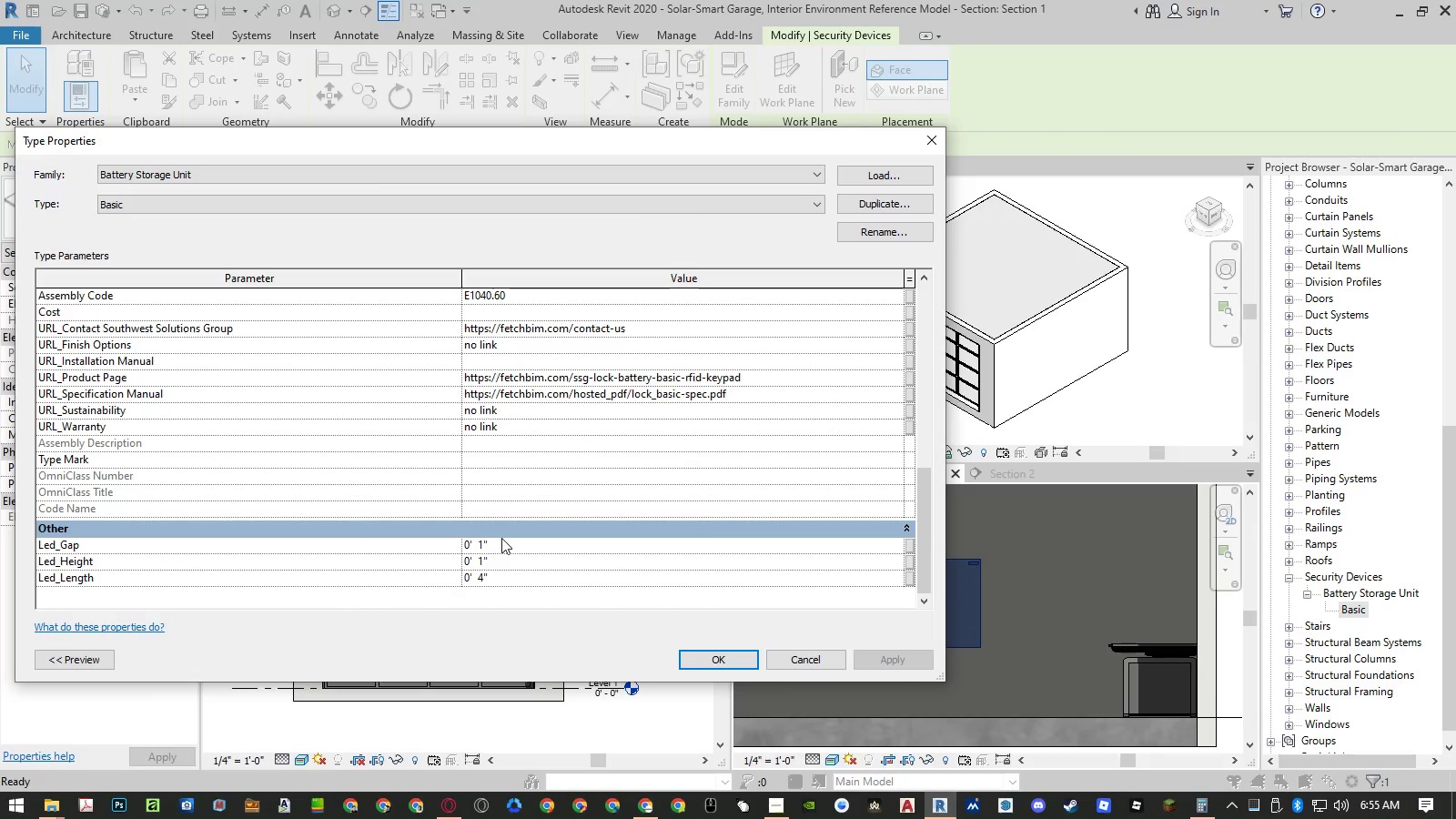 
left_click_drag(start_coordinate=[666, 141], to_coordinate=[530, 101])
 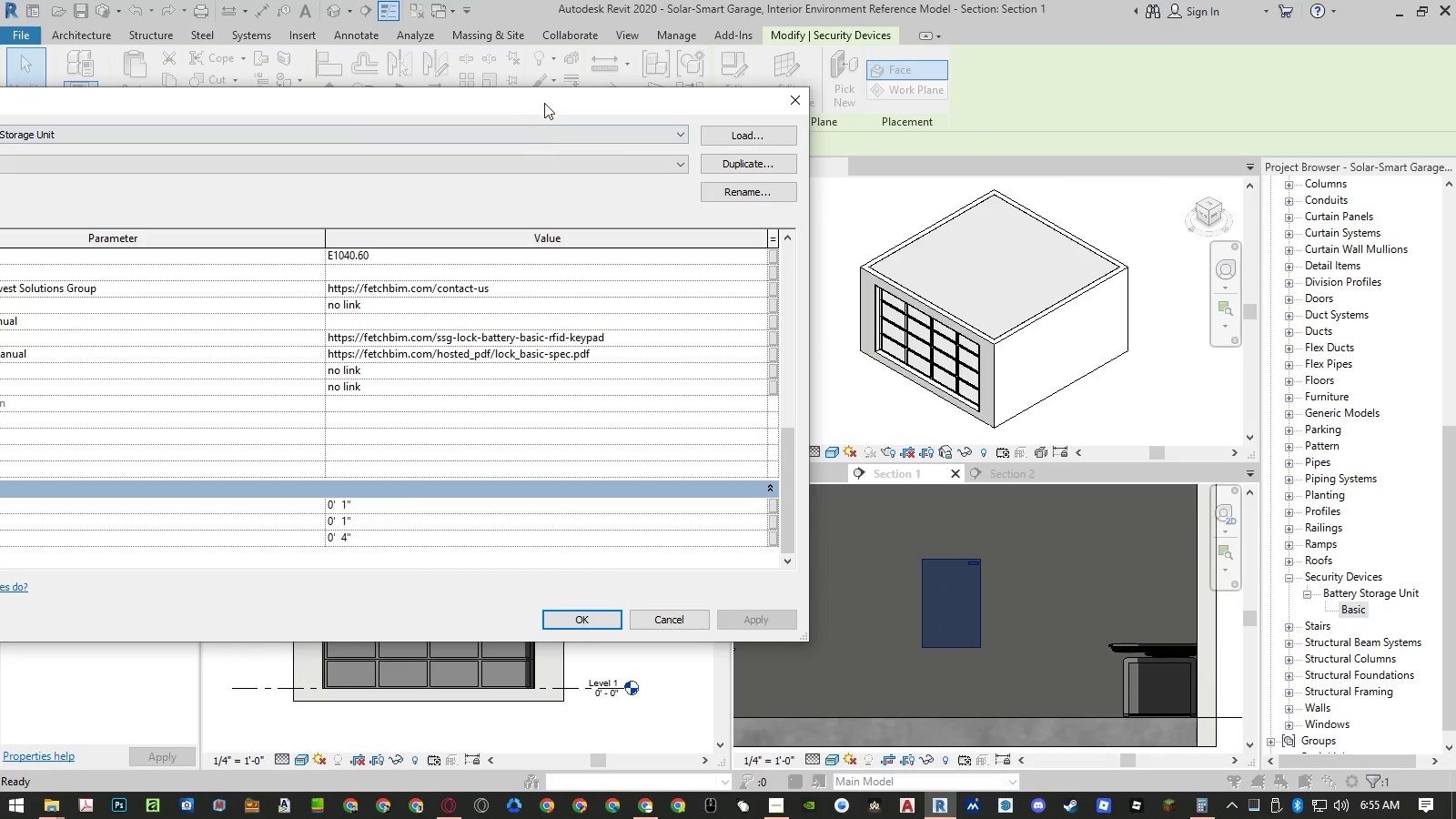 
left_click_drag(start_coordinate=[545, 102], to_coordinate=[508, 96])
 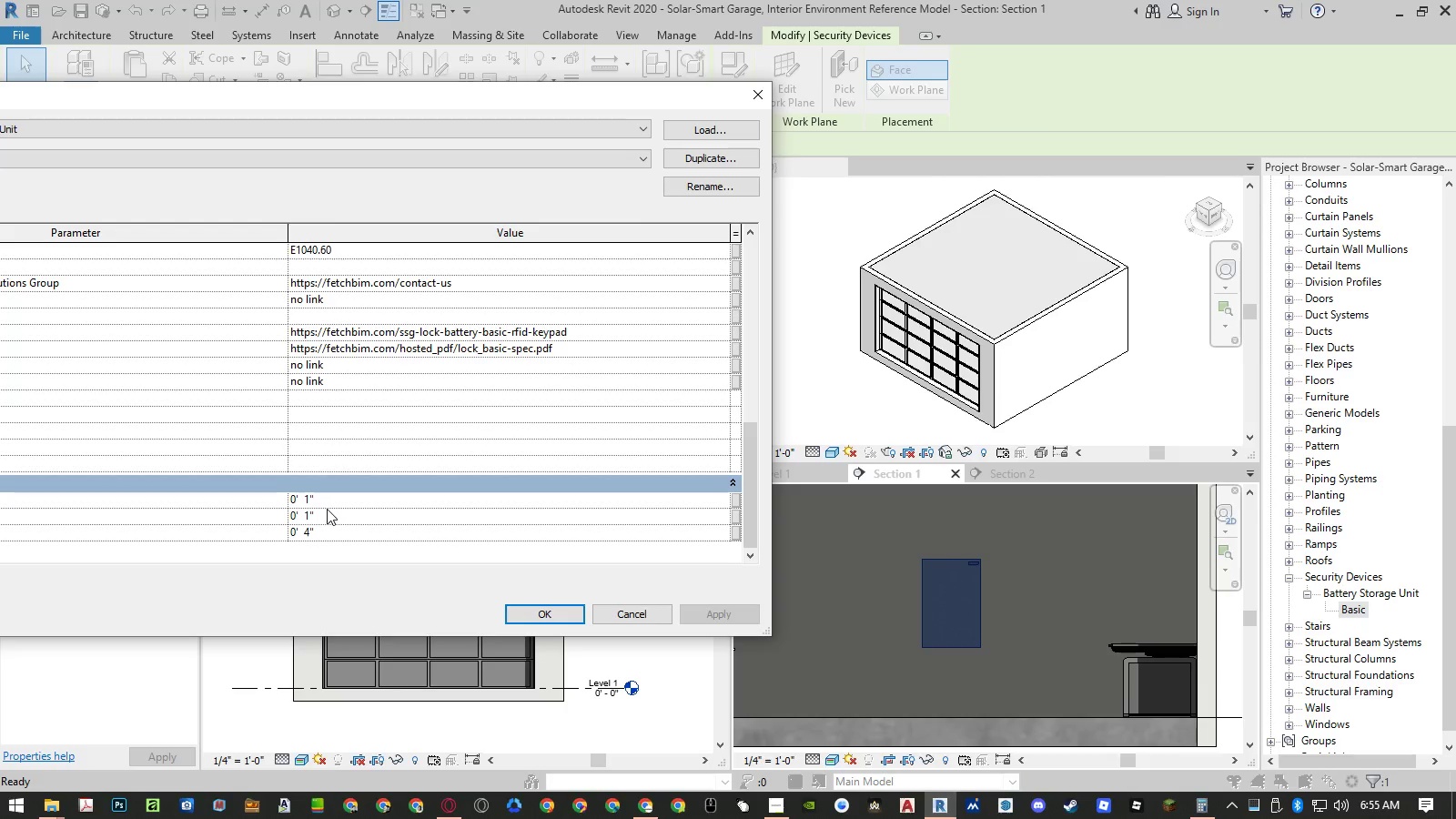 
left_click([319, 500])
 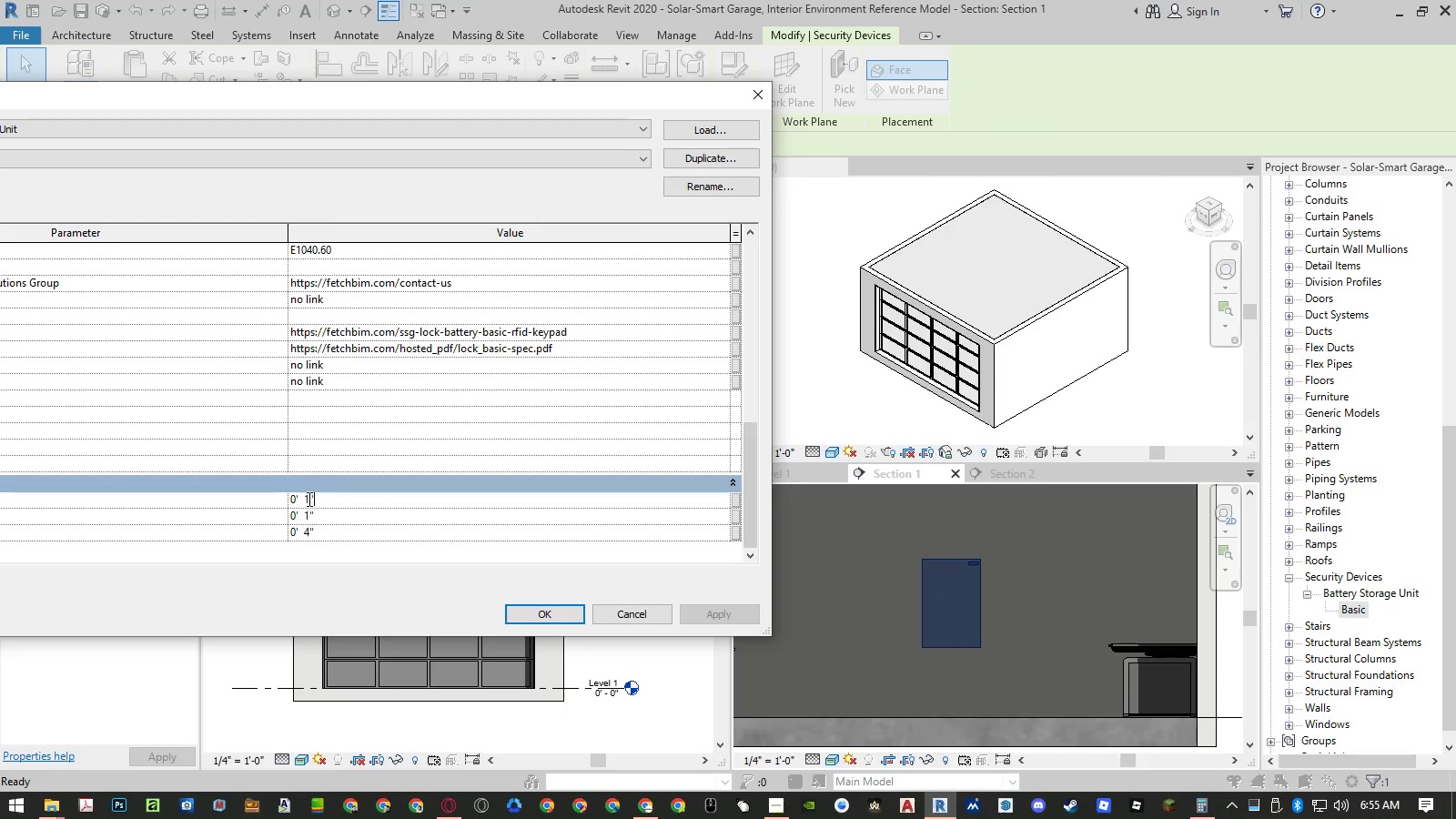 
left_click([308, 499])
 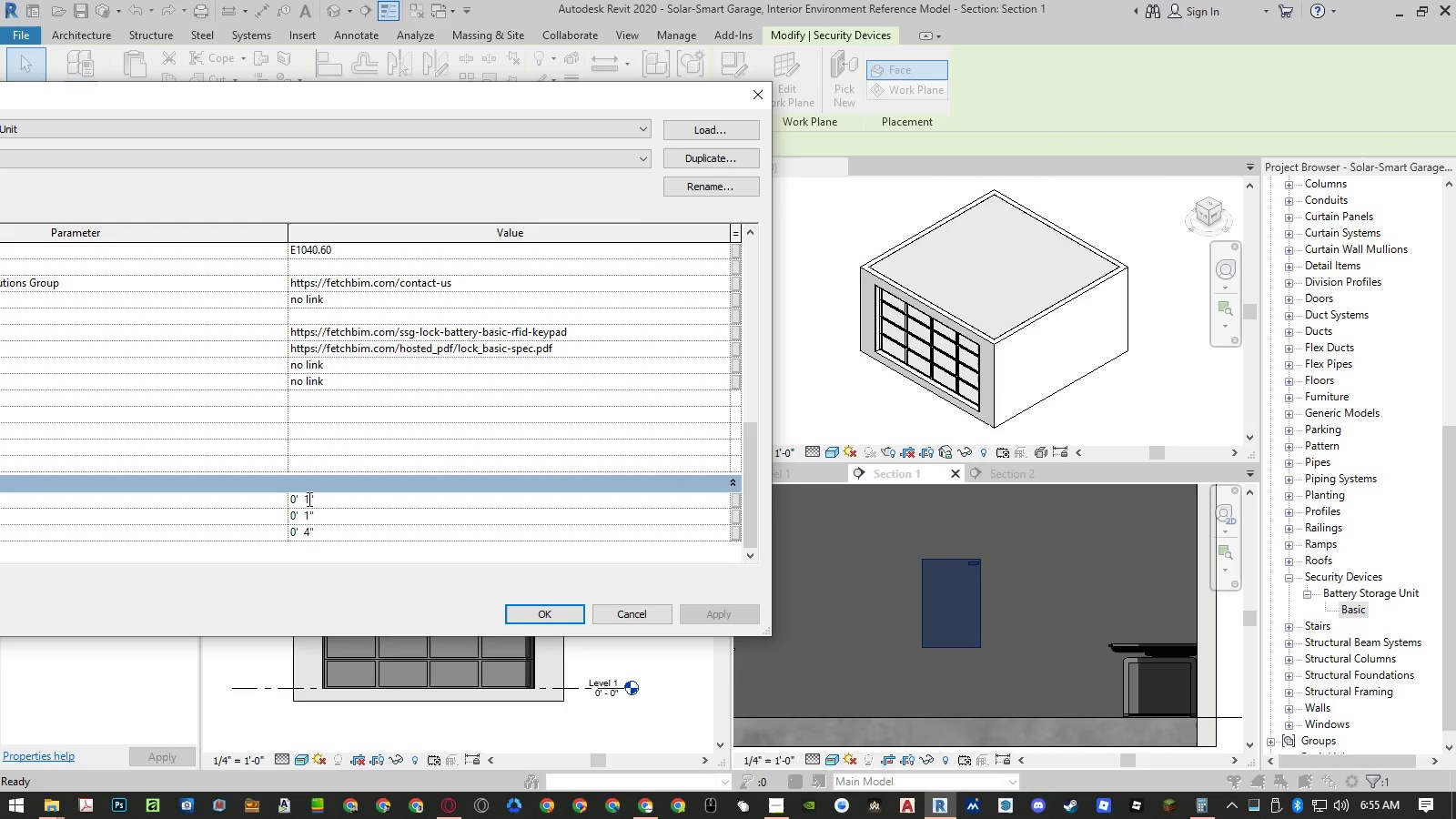 
key(Backspace)
 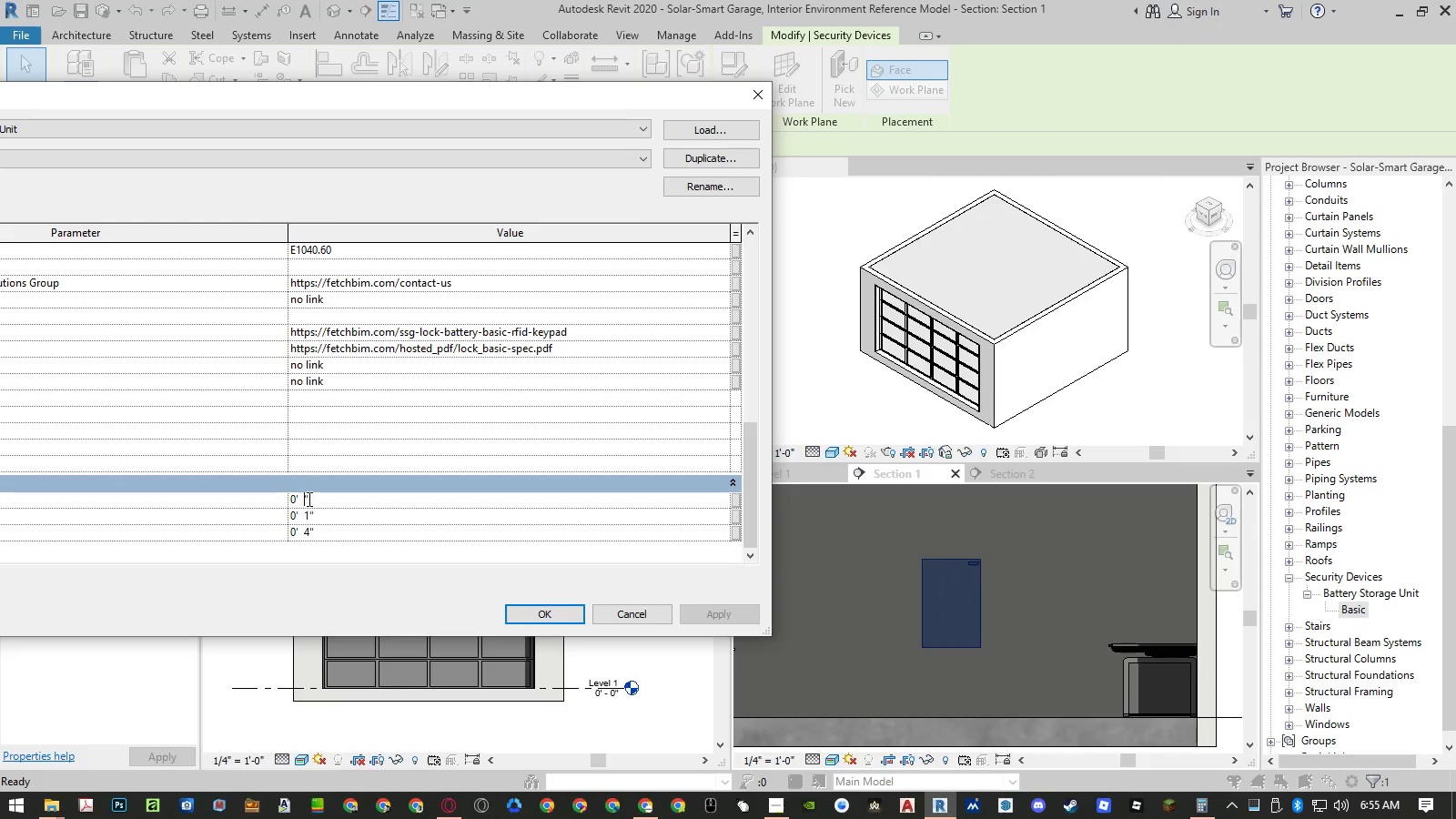 
key(Numpad4)
 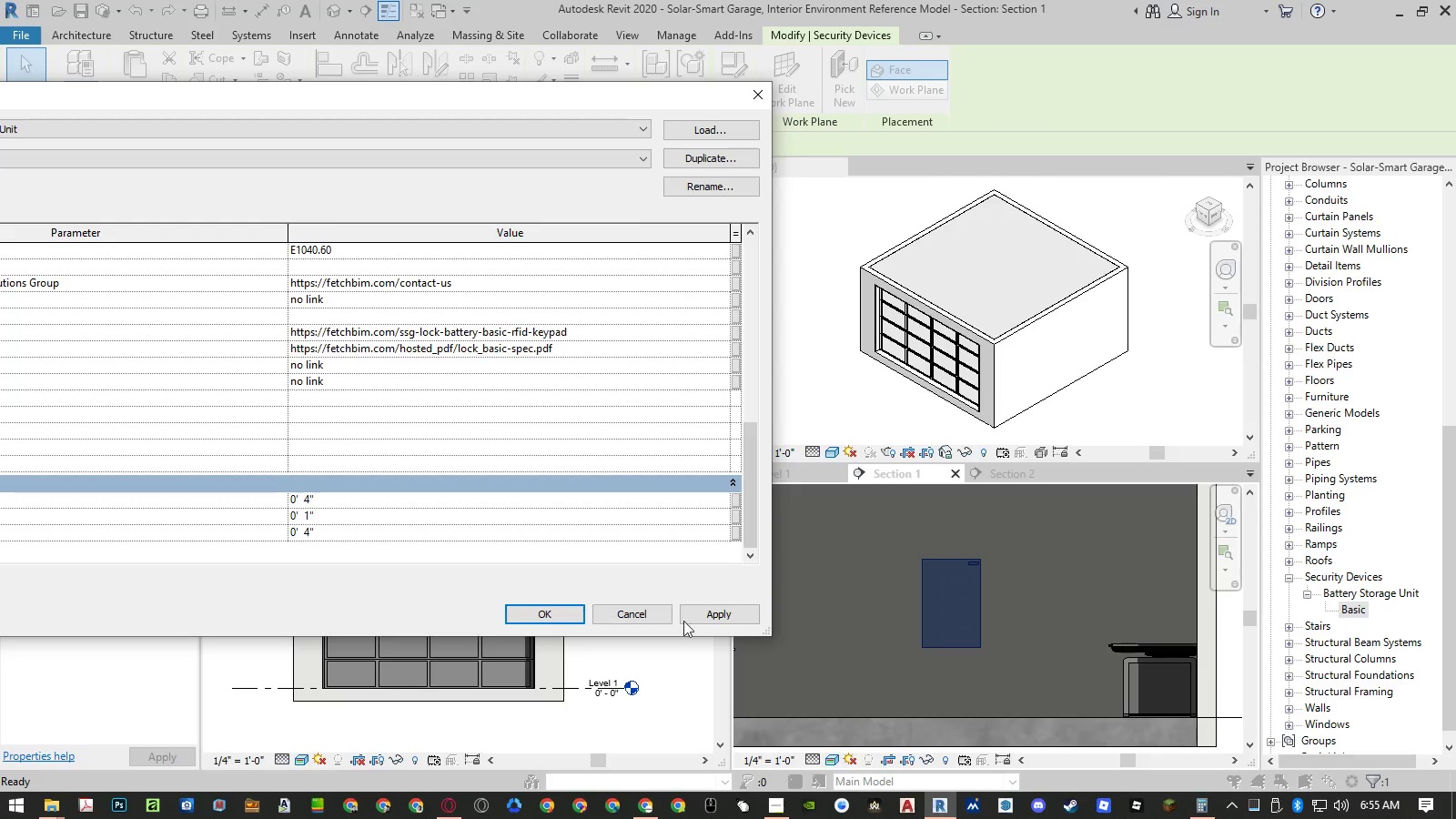 
left_click([718, 618])
 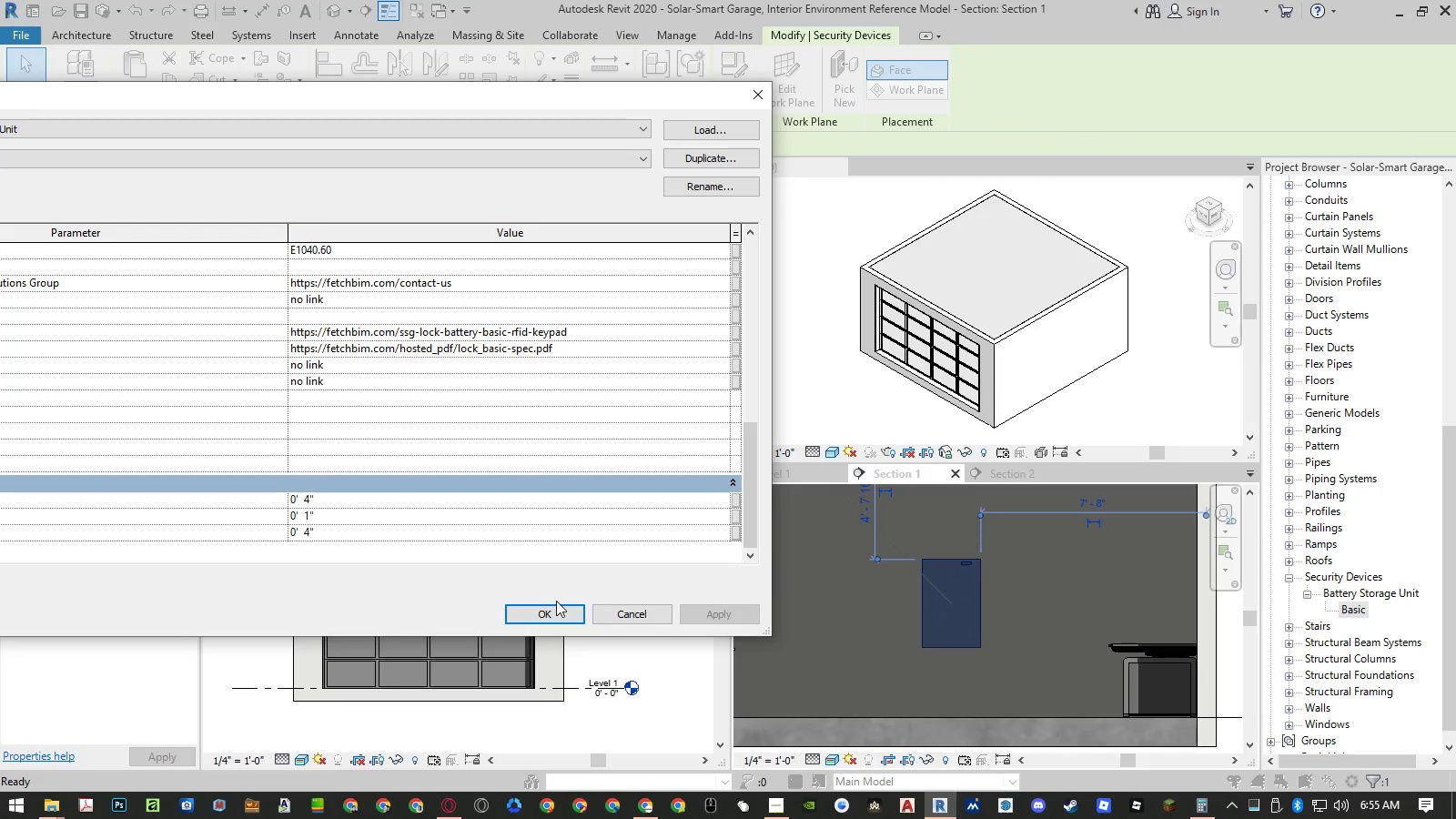 
left_click([565, 614])
 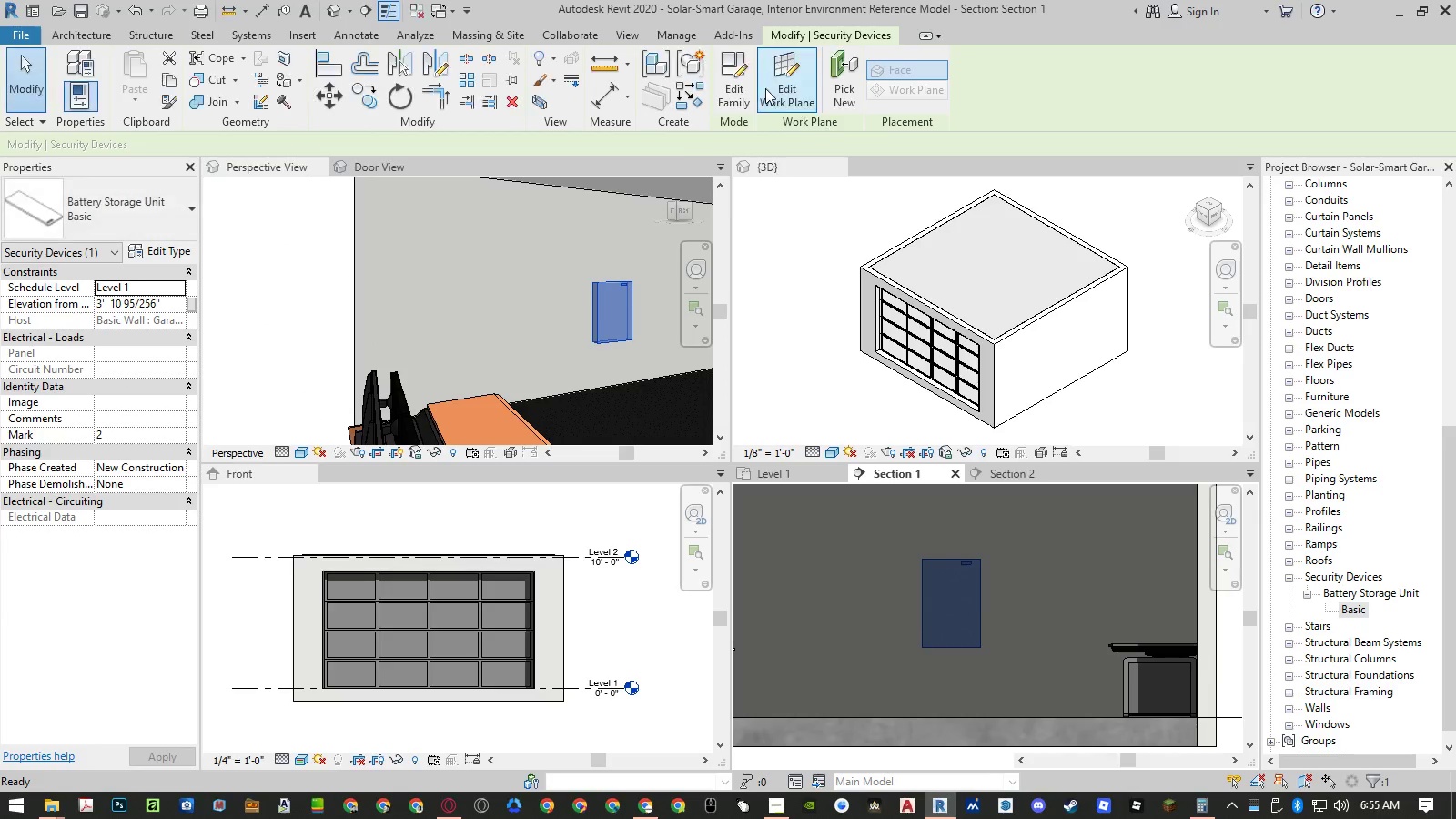 
left_click([744, 86])
 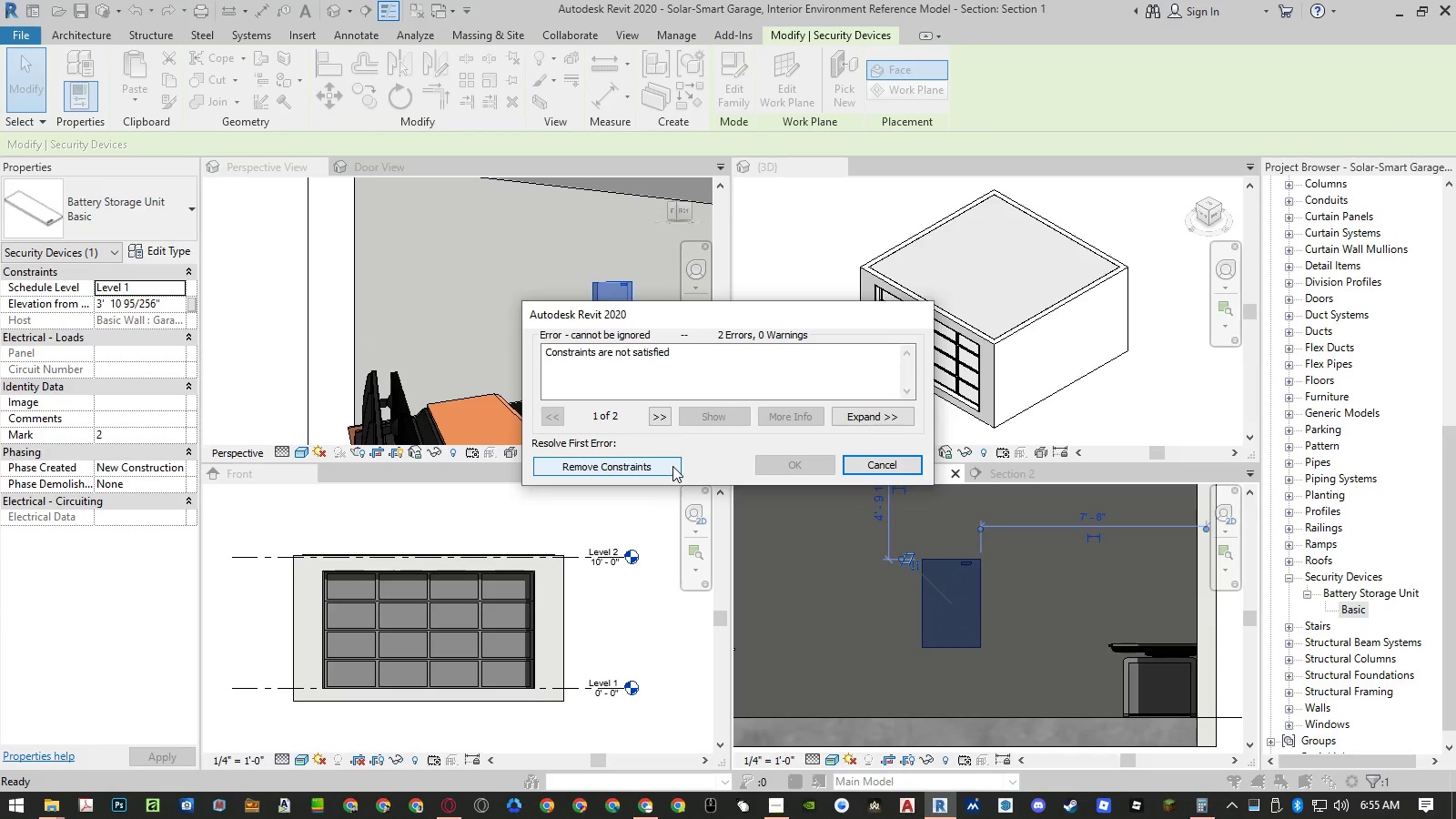 
wait(5.08)
 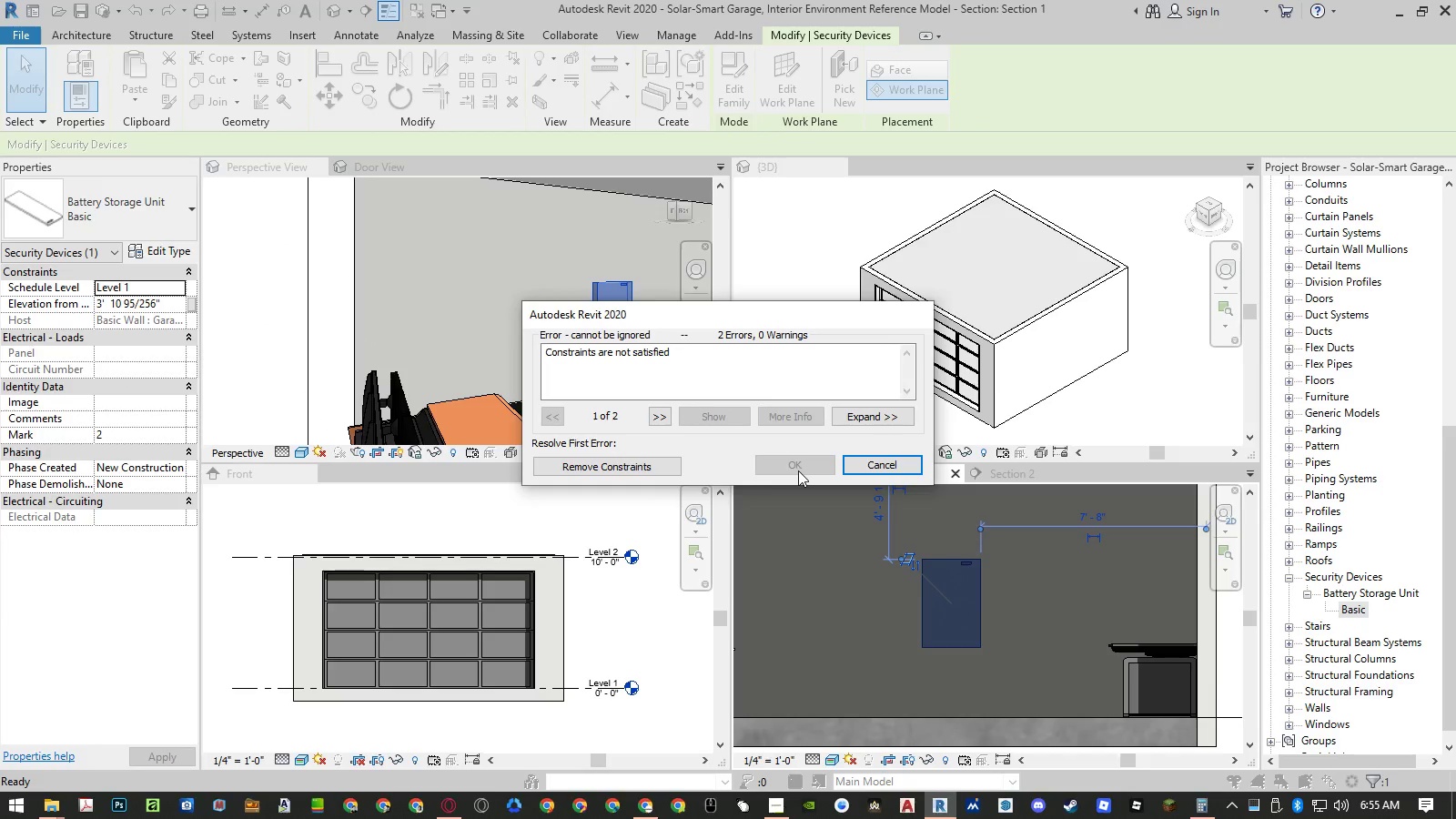 
left_click([672, 466])
 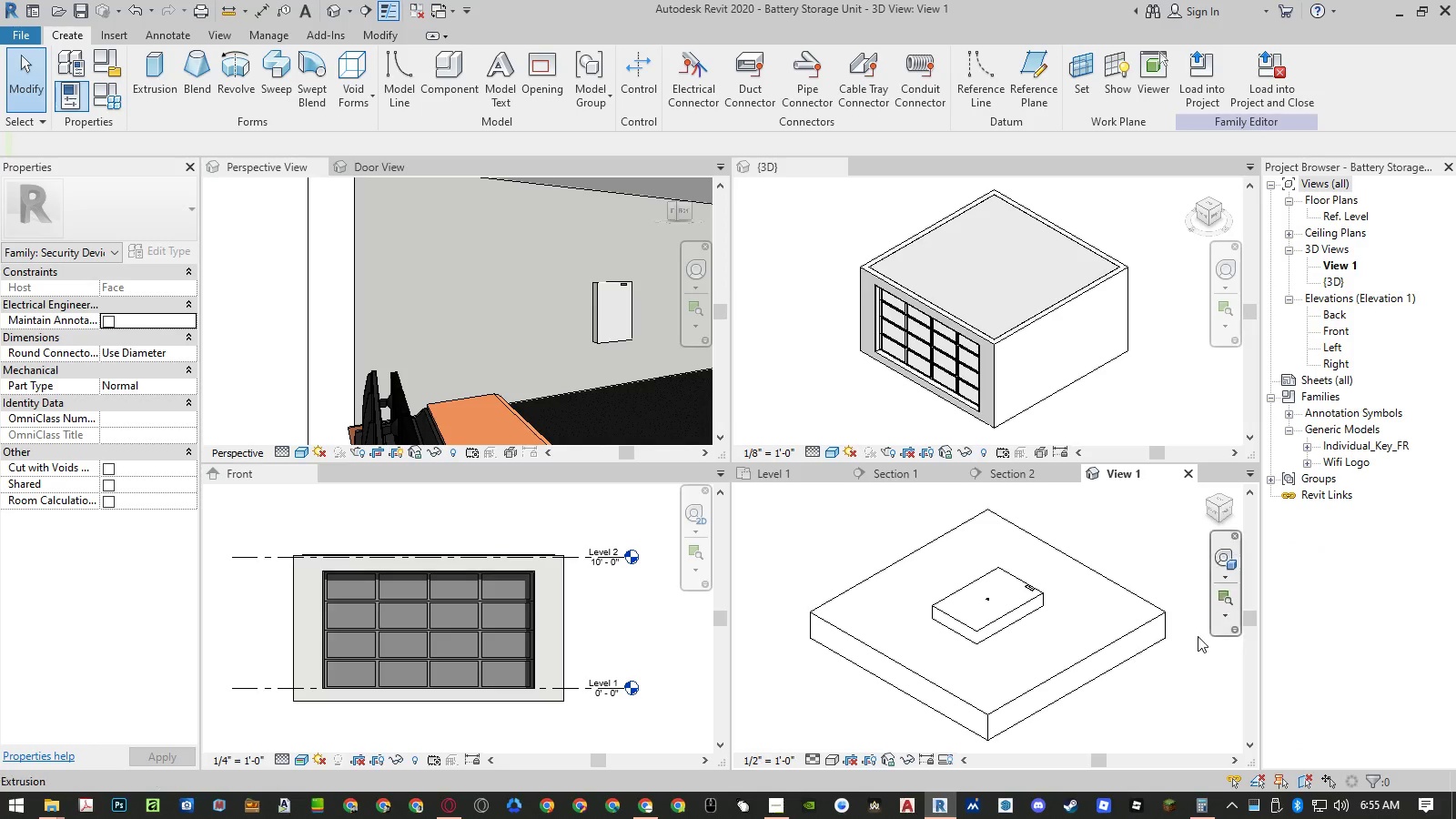 
wait(5.36)
 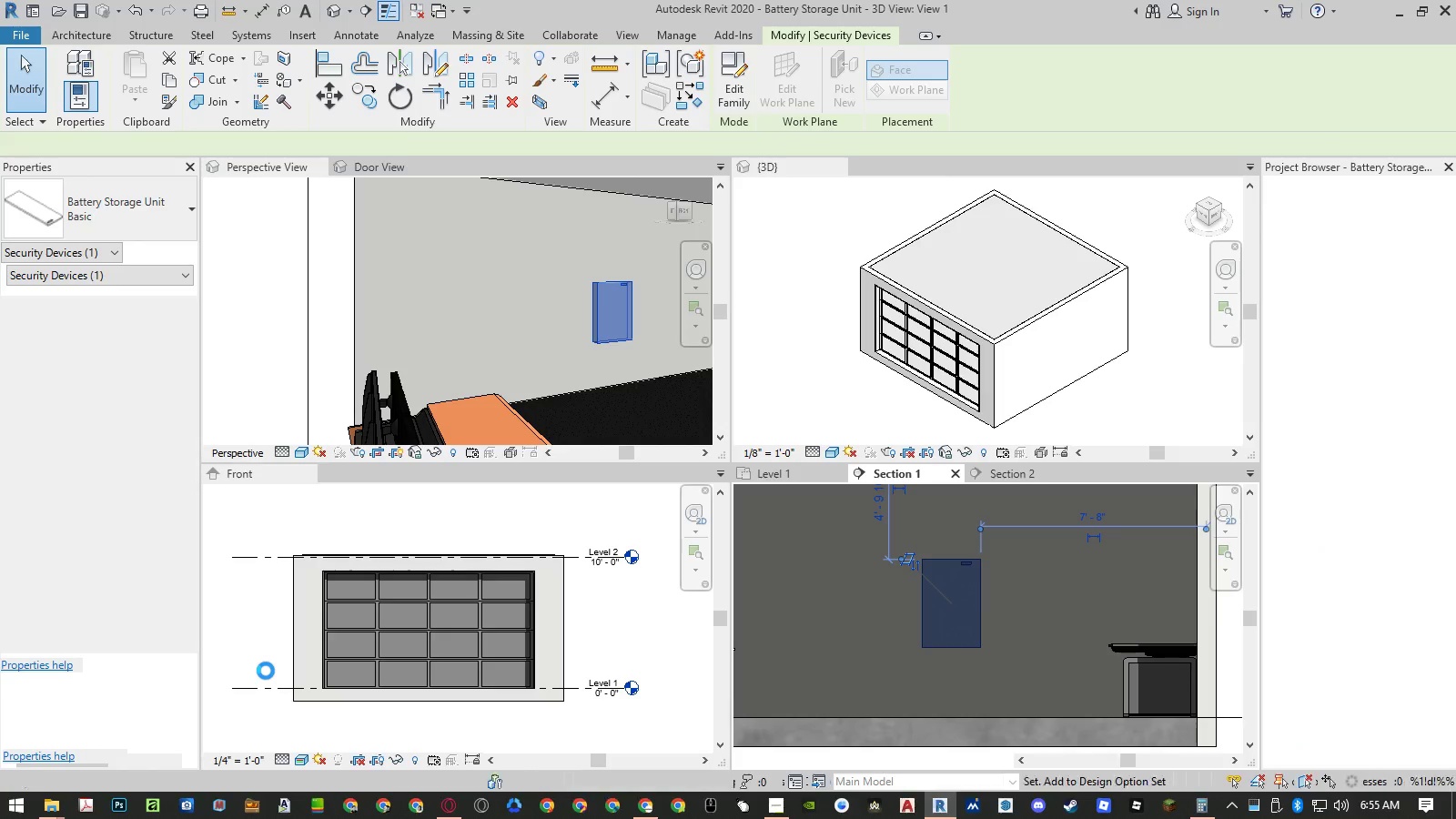 
left_click([1346, 211])
 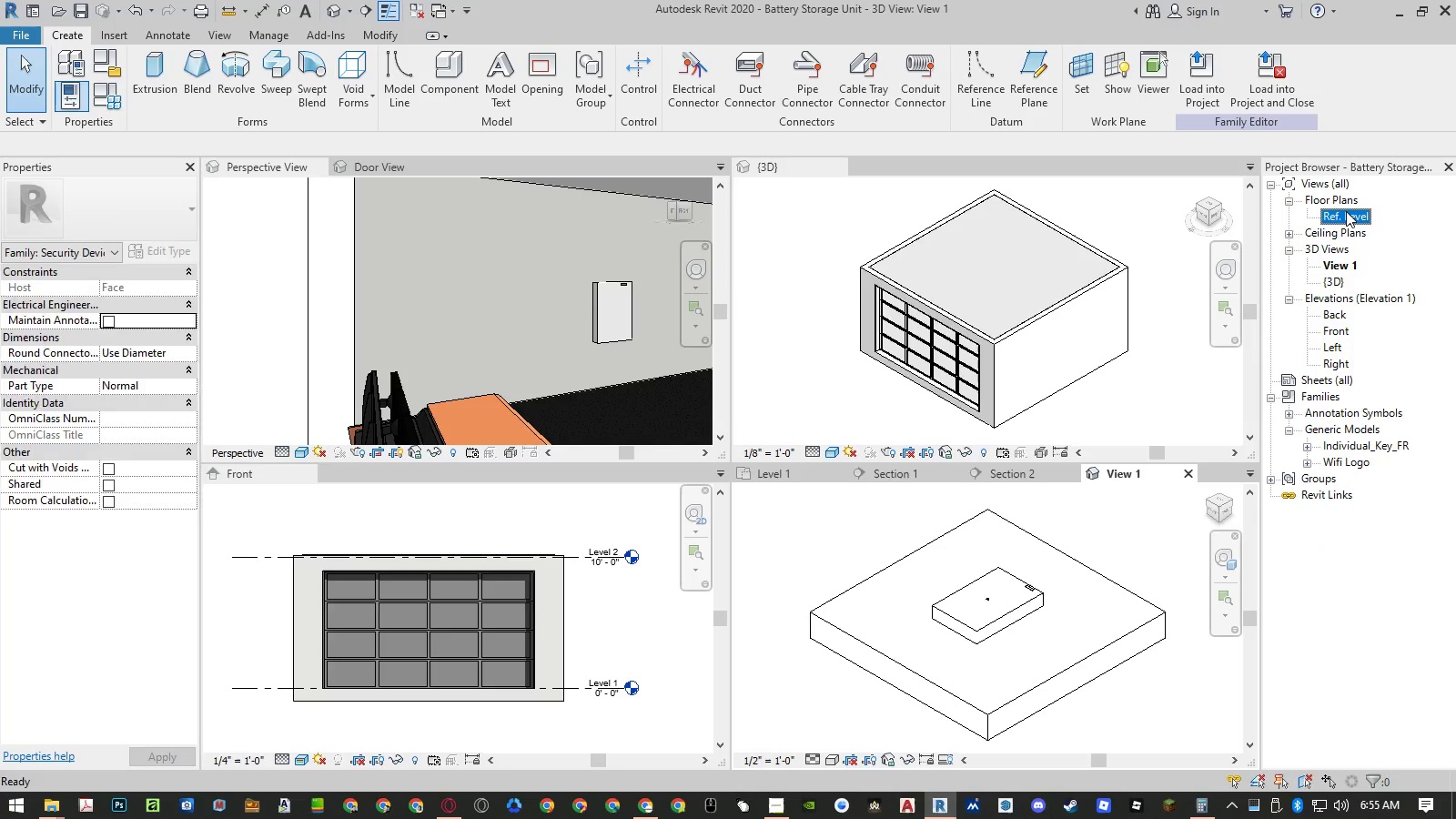 
left_click_drag(start_coordinate=[1346, 211], to_coordinate=[772, 642])
 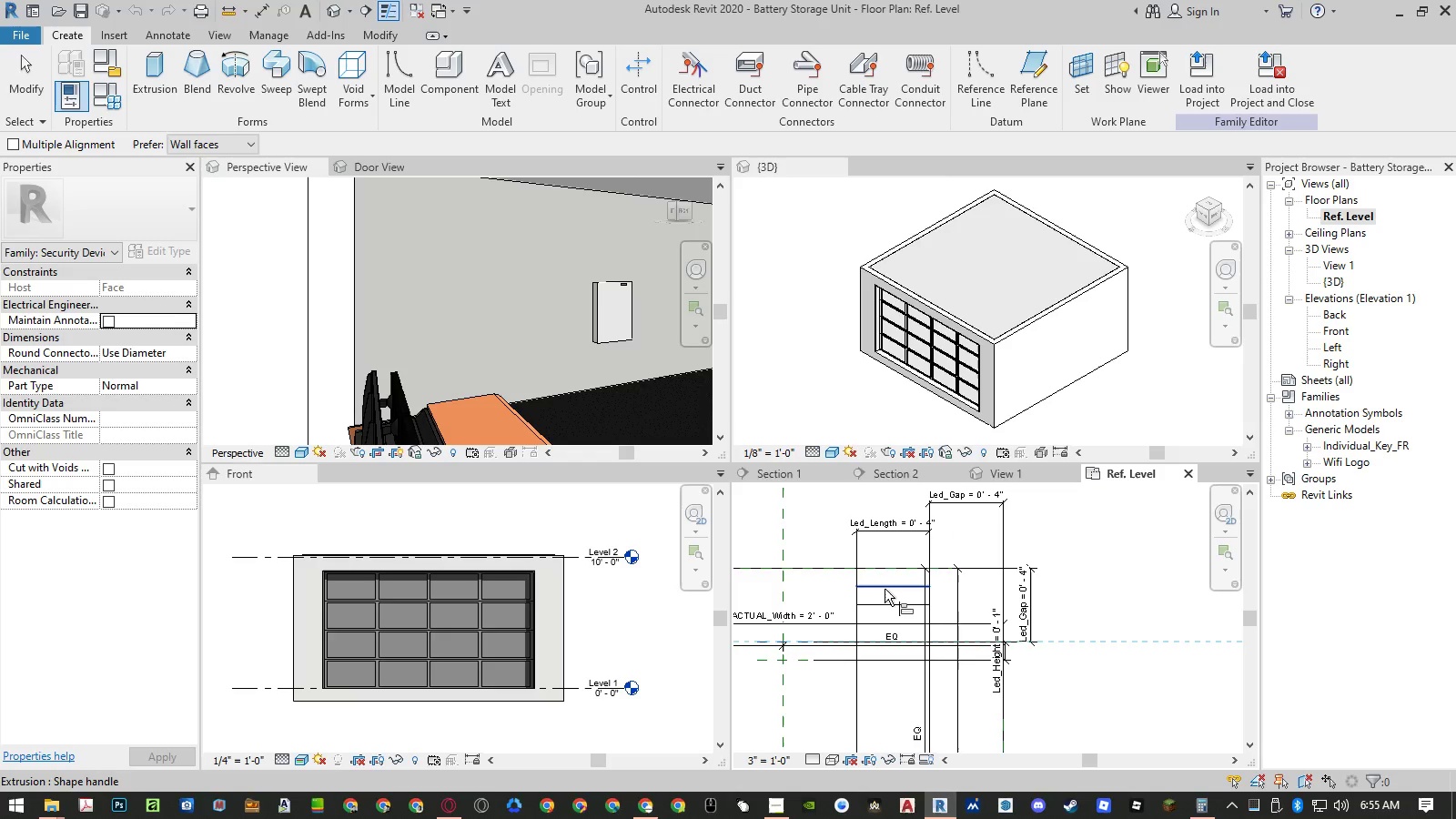 
scroll: coordinate [983, 603], scroll_direction: up, amount: 15.0
 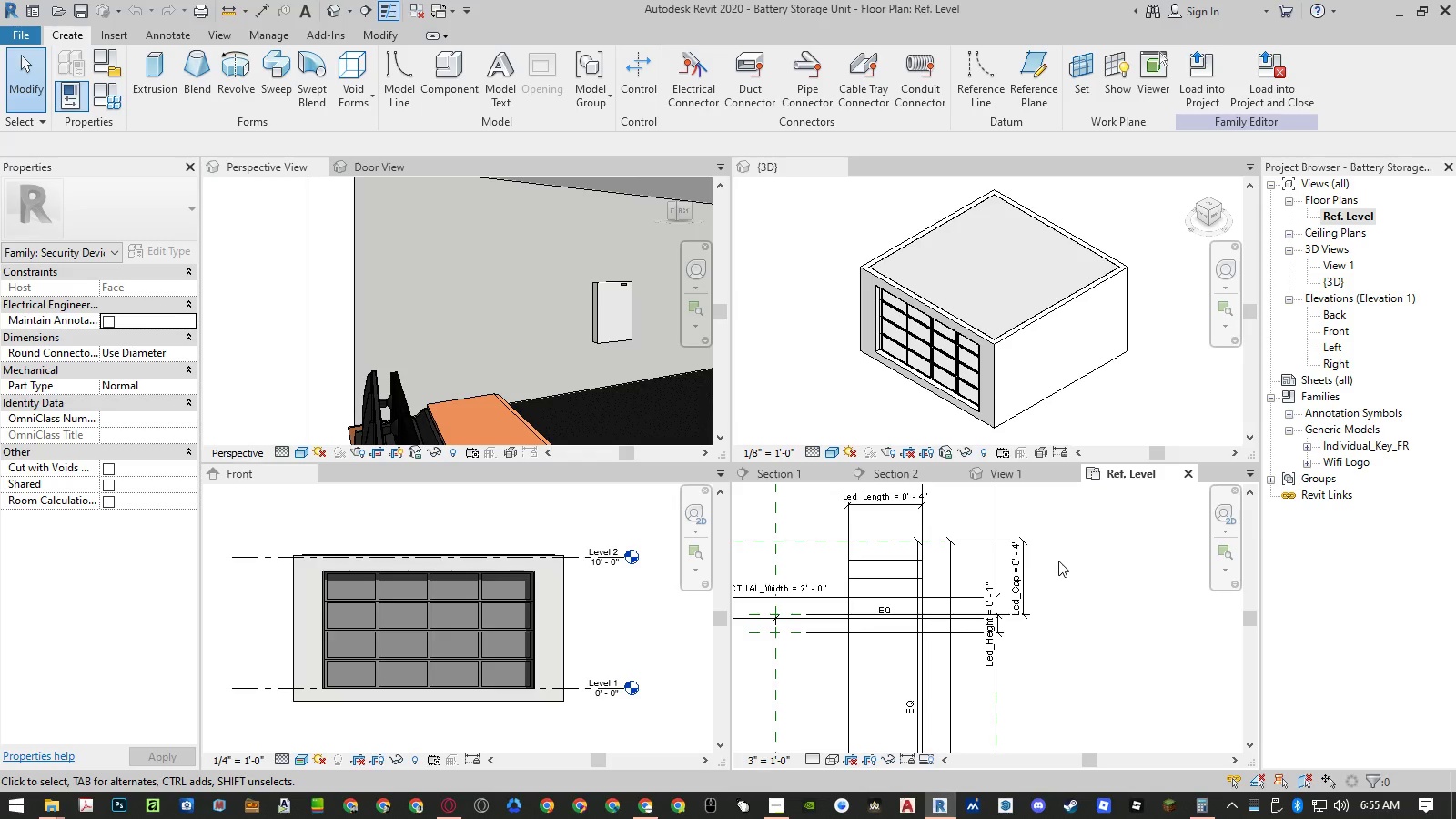 
scroll: coordinate [1058, 561], scroll_direction: down, amount: 5.0
 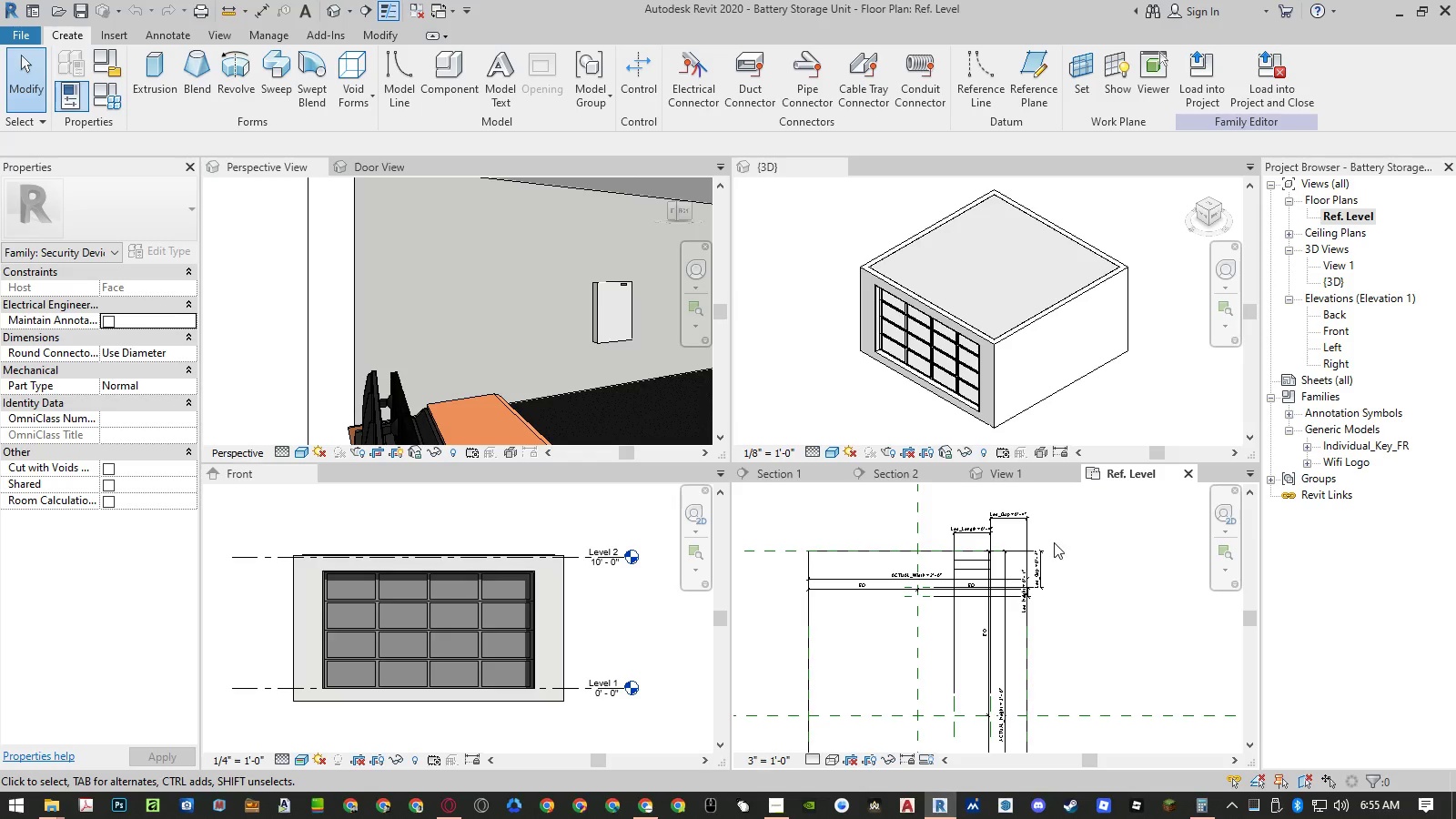 
scroll: coordinate [1051, 534], scroll_direction: up, amount: 5.0
 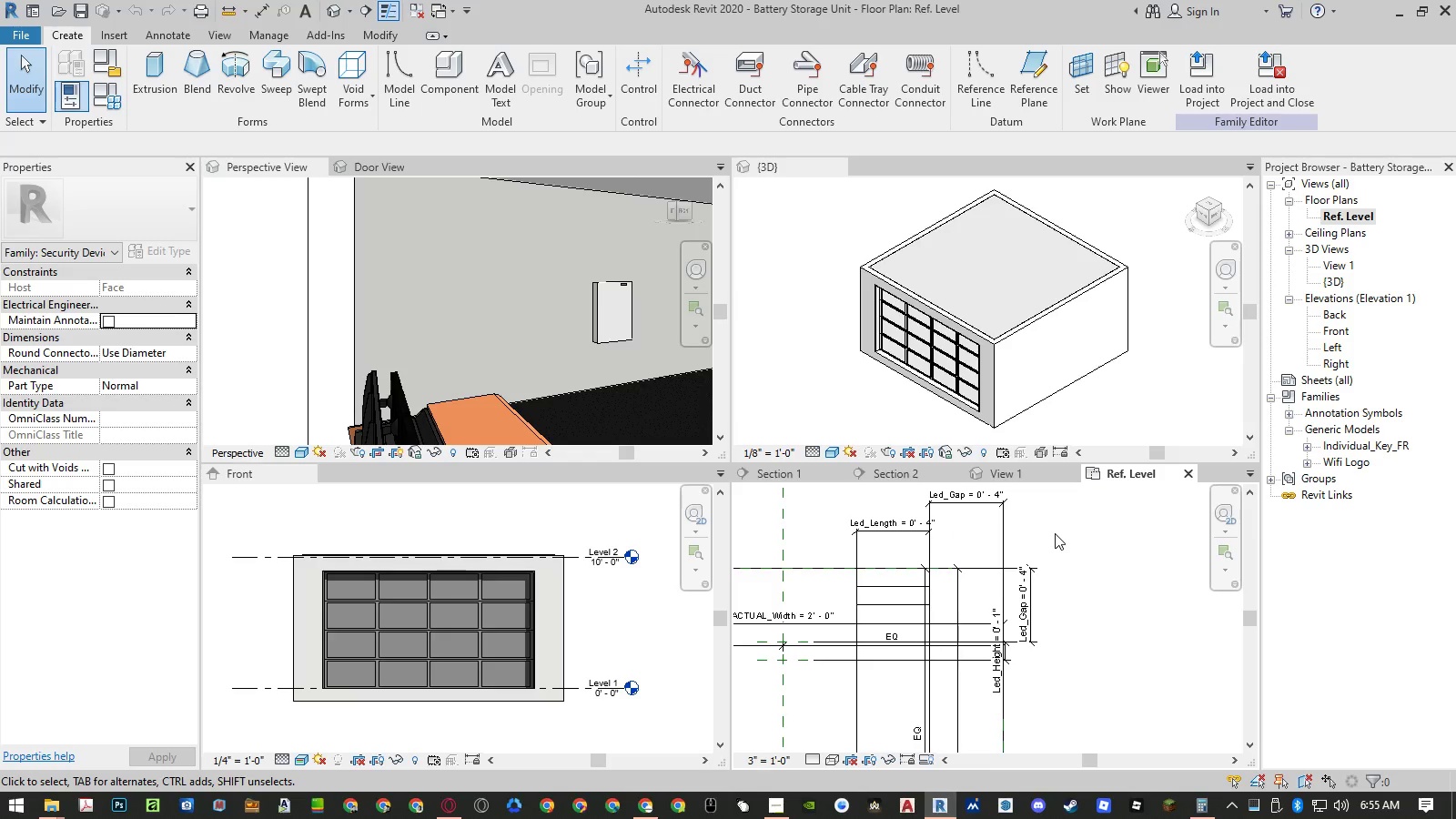 
type(al)
 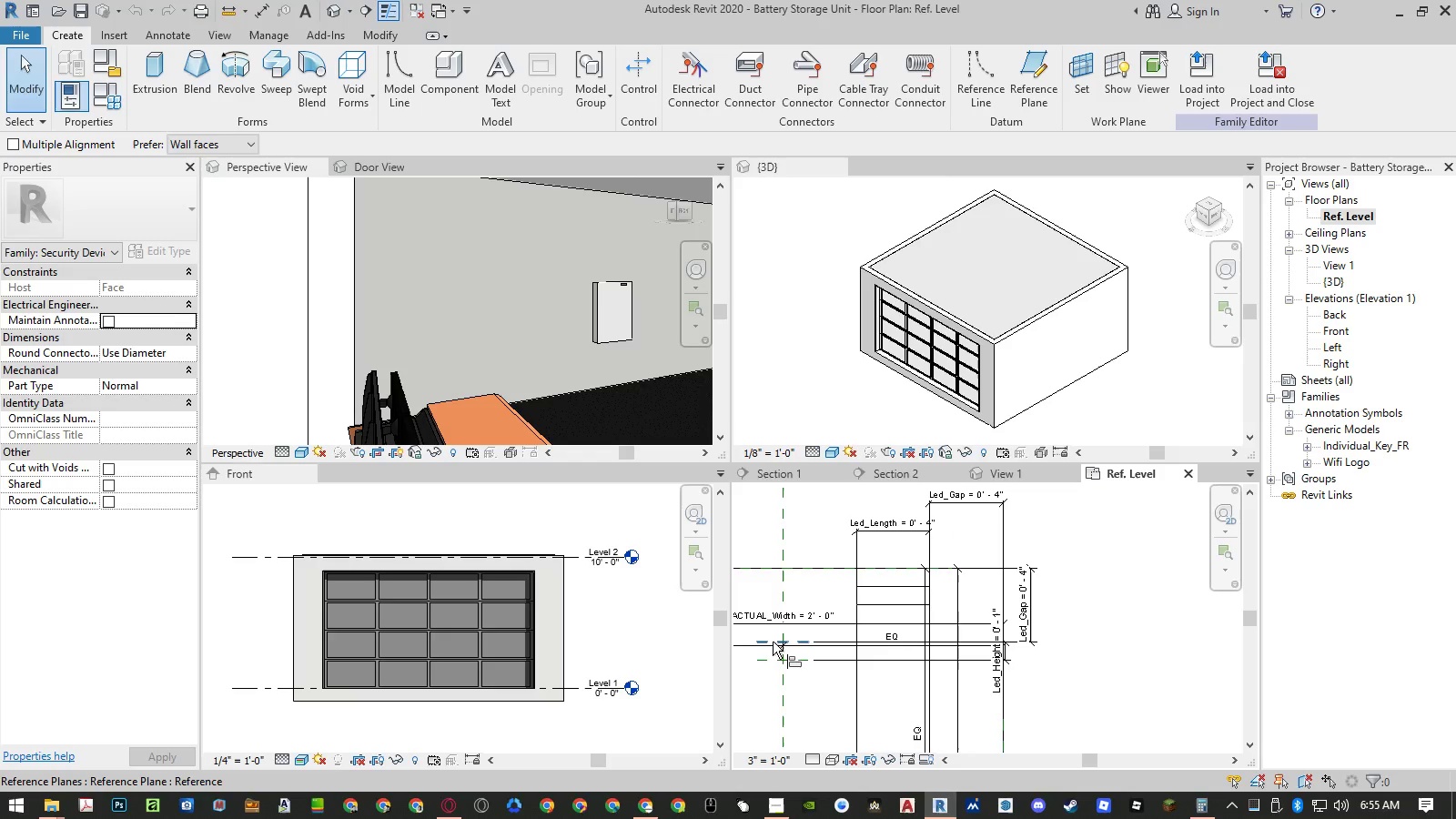 
left_click([772, 642])
 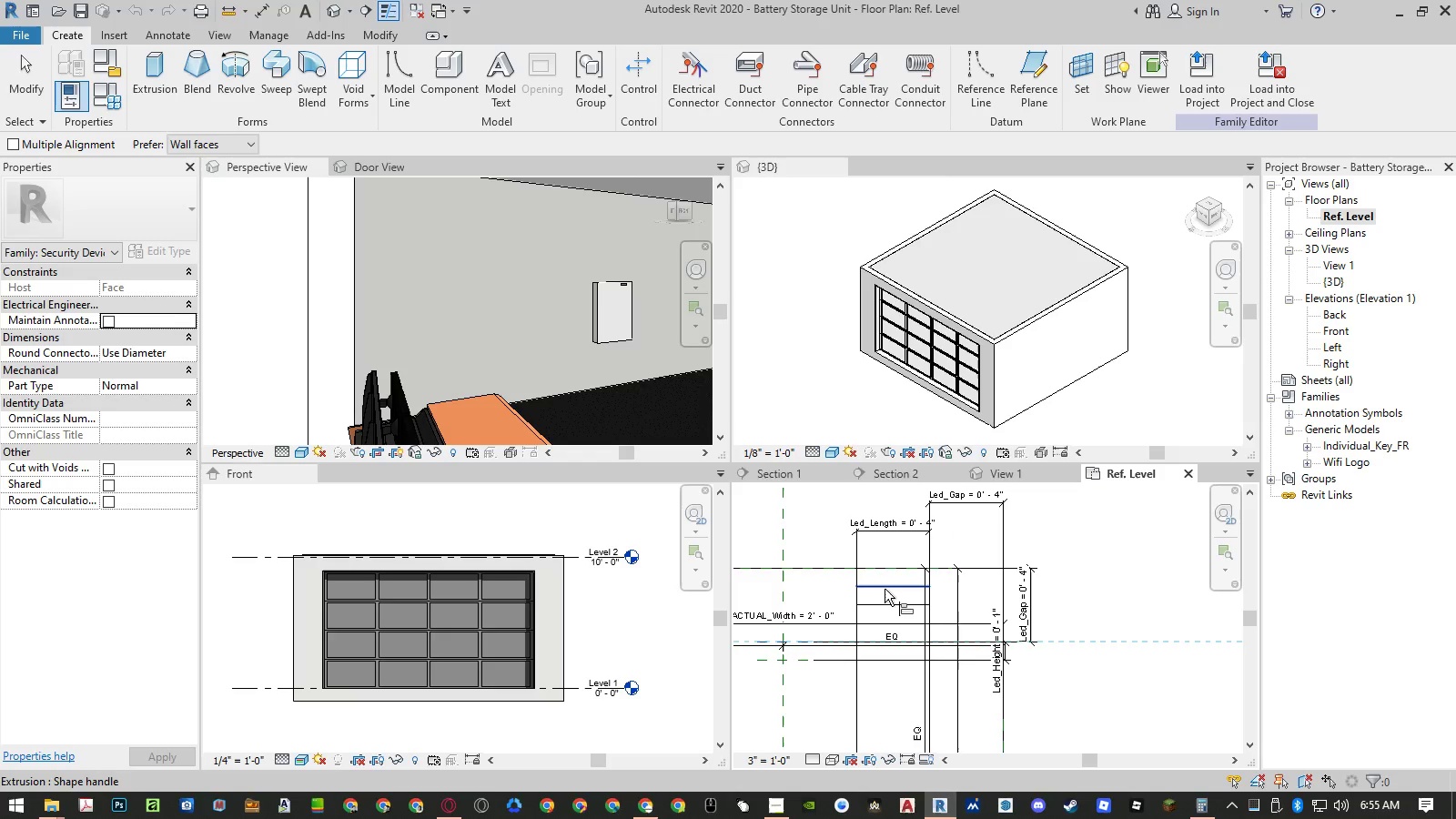 
left_click([885, 588])
 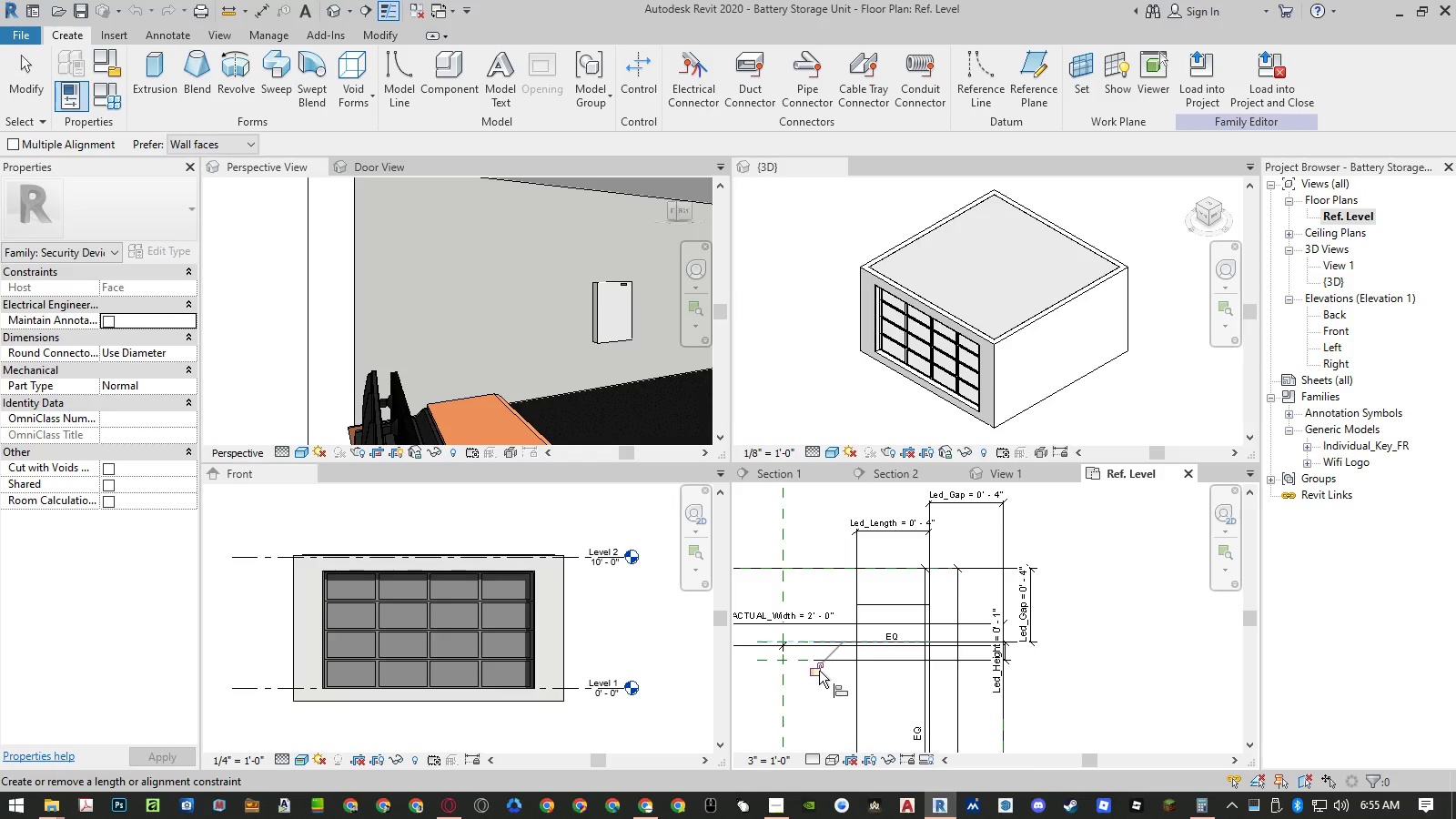 
key(Escape)
 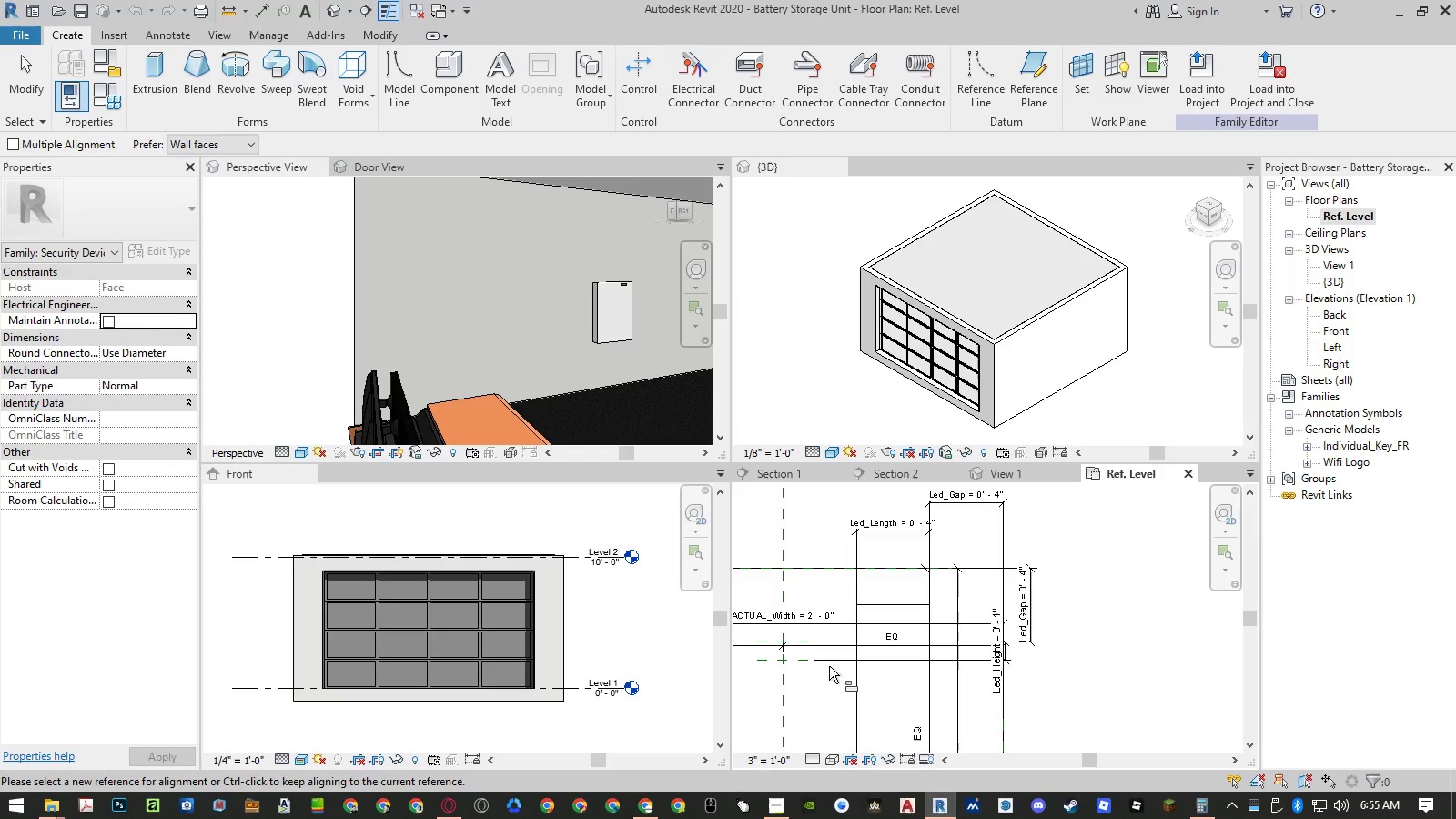 
key(Escape)
 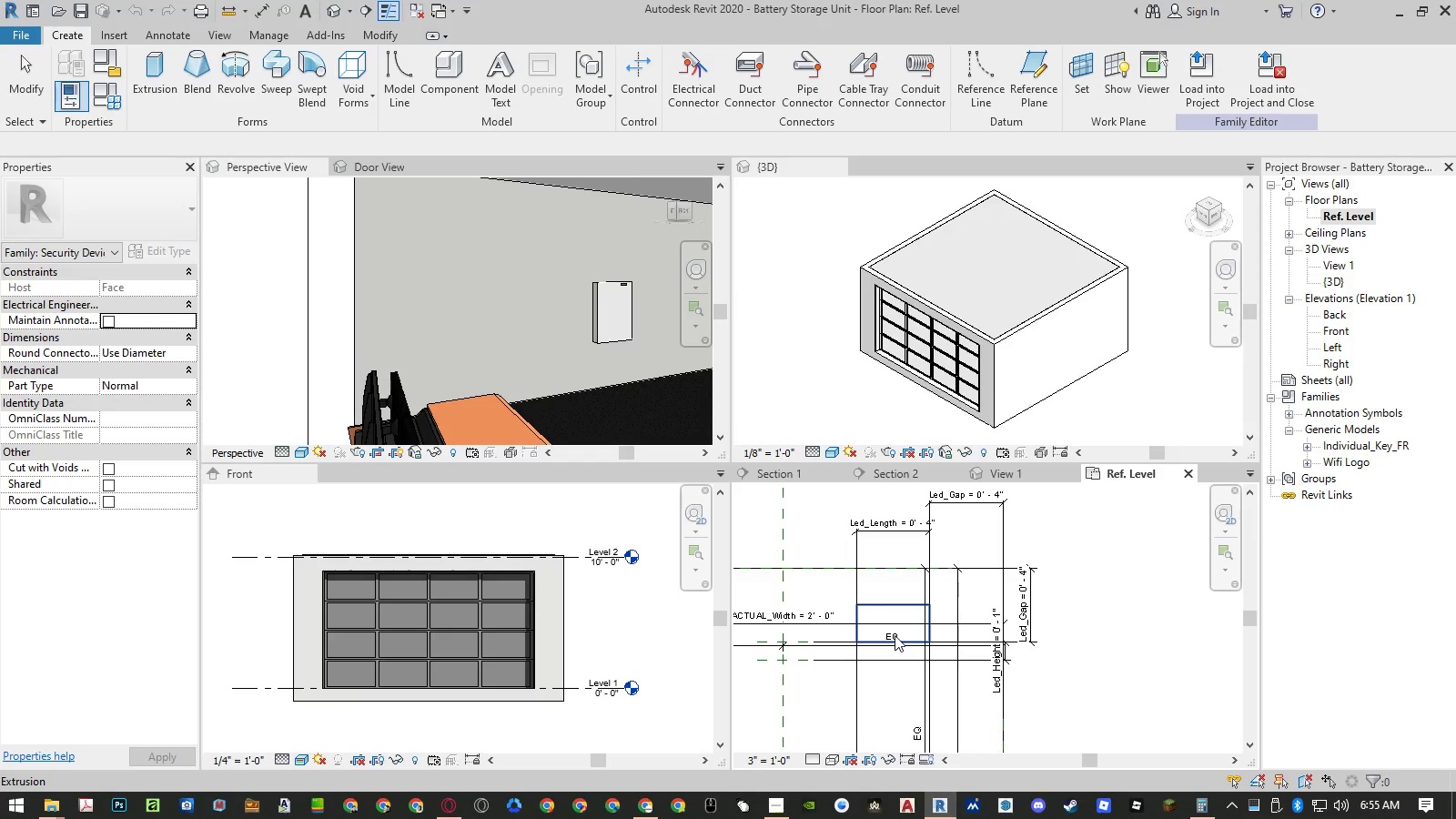 
key(Control+ControlLeft)
 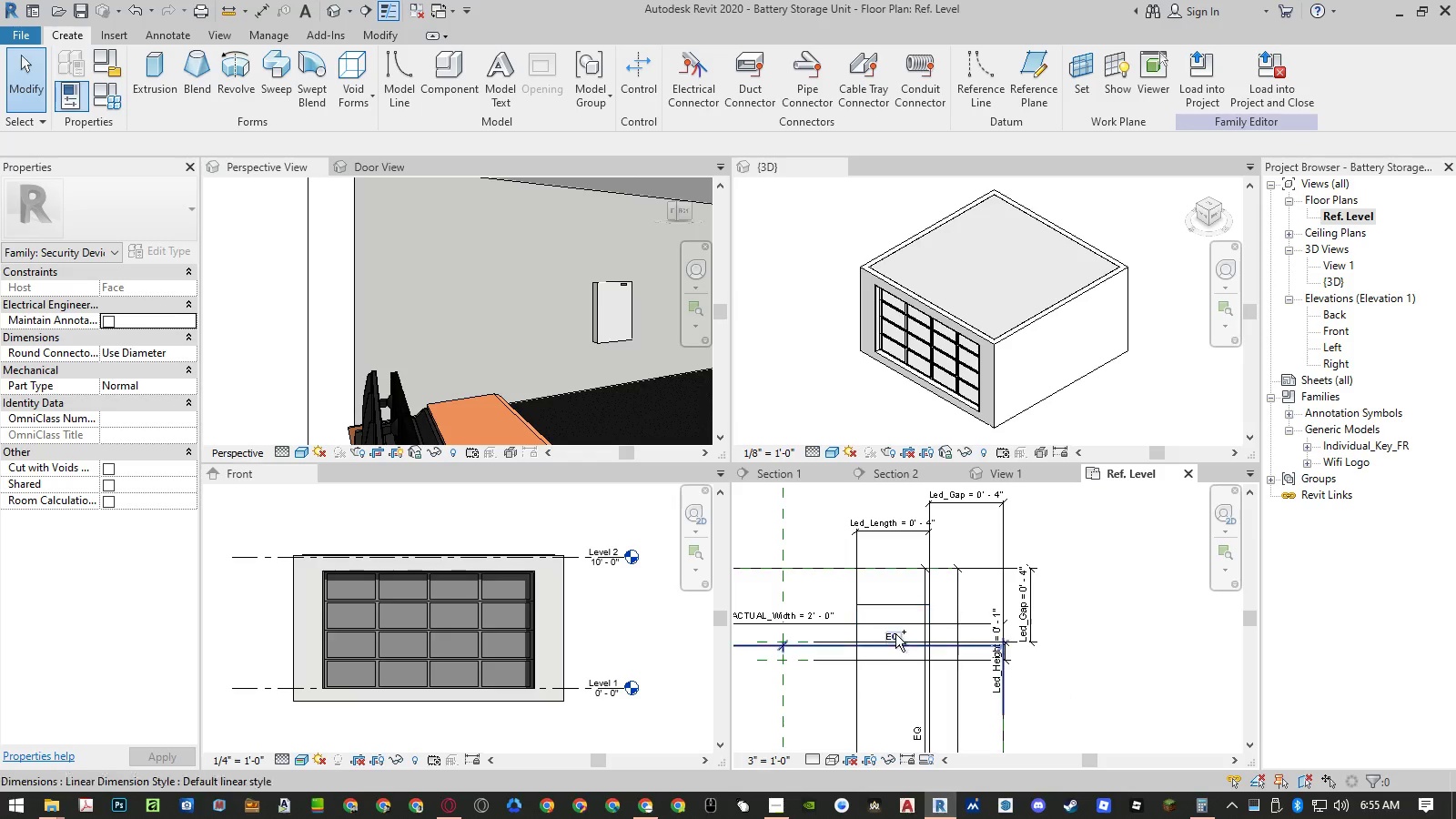 
key(Control+Z)
 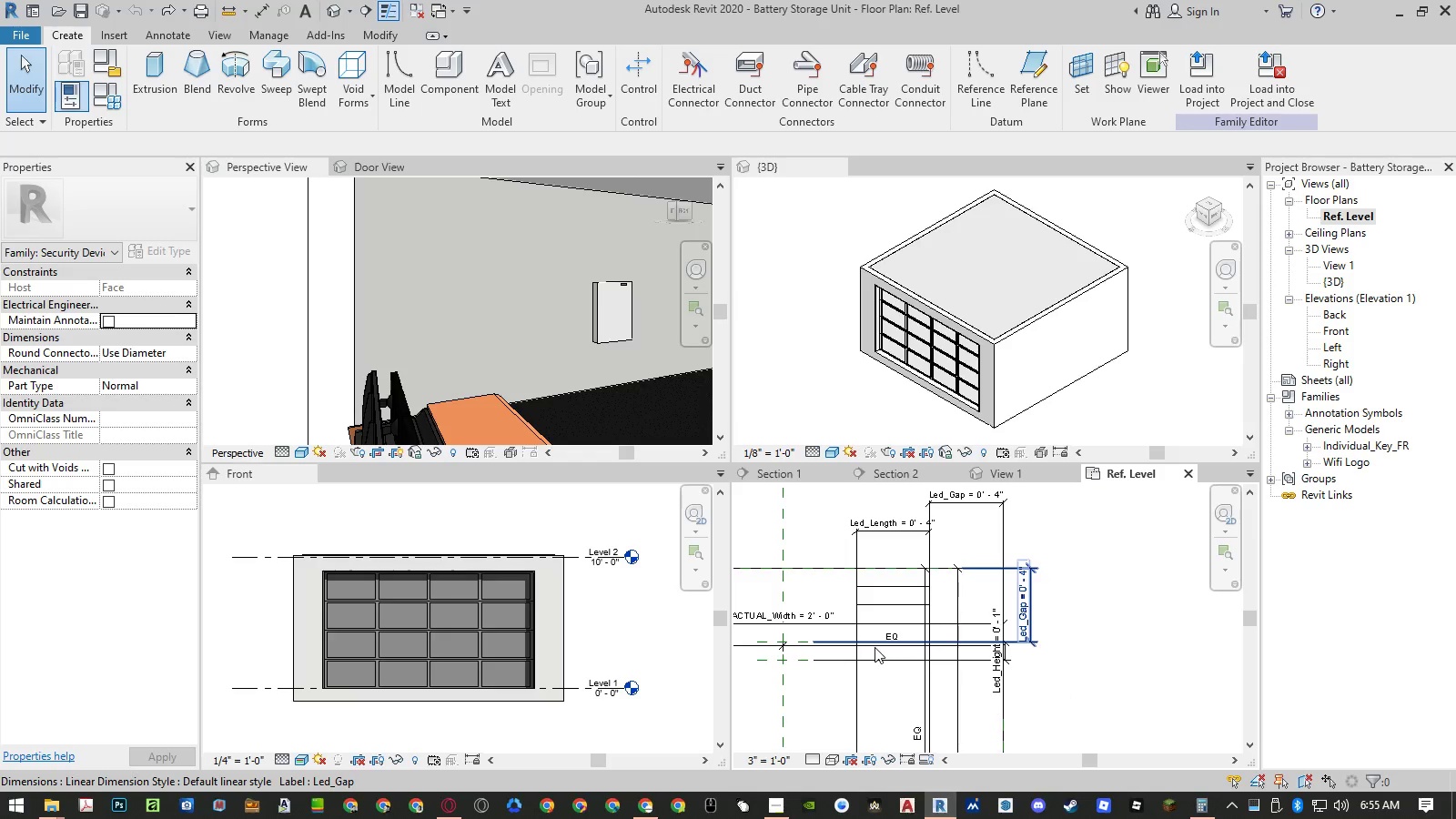 
key(A)
 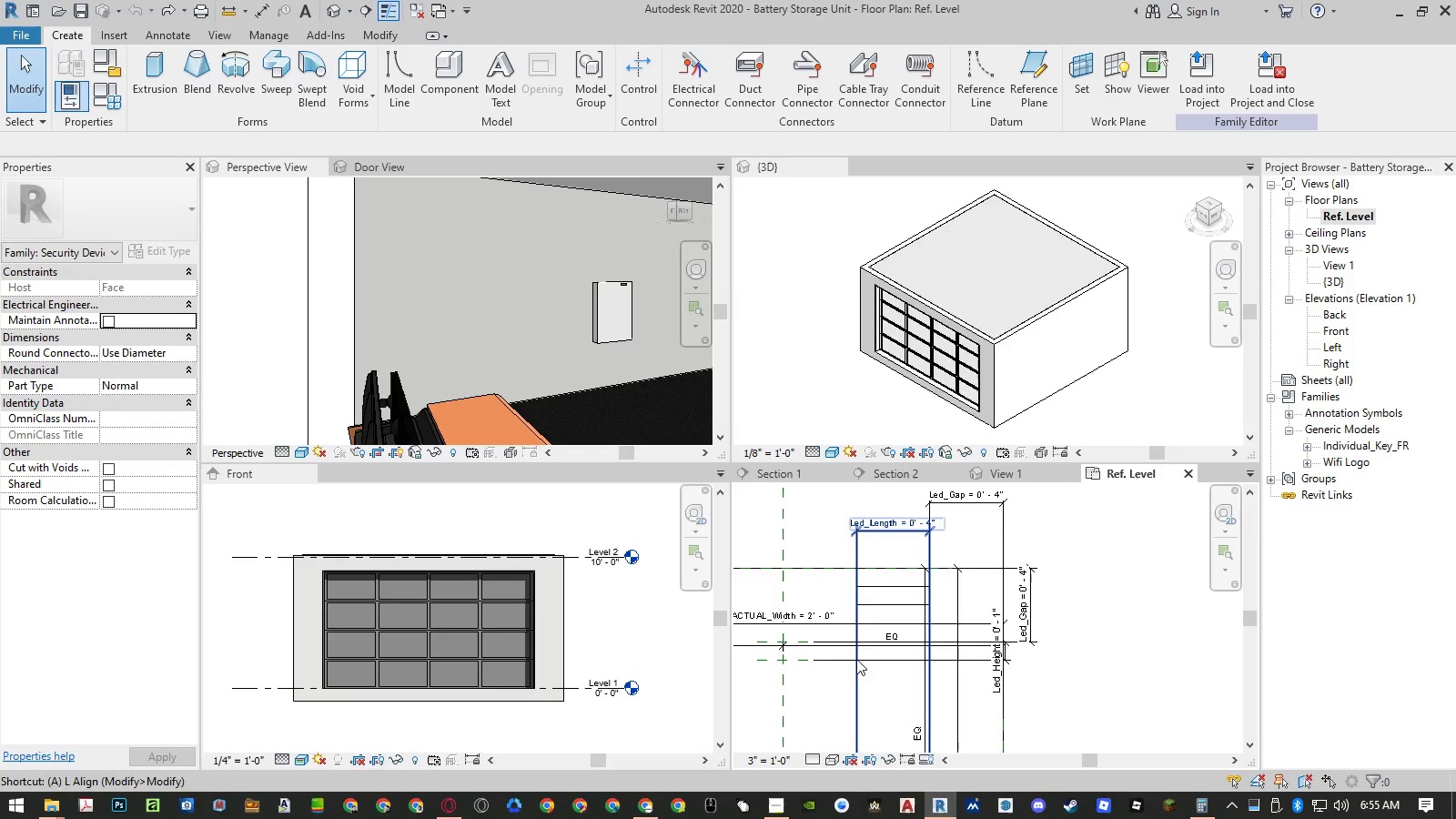 
key(L)
 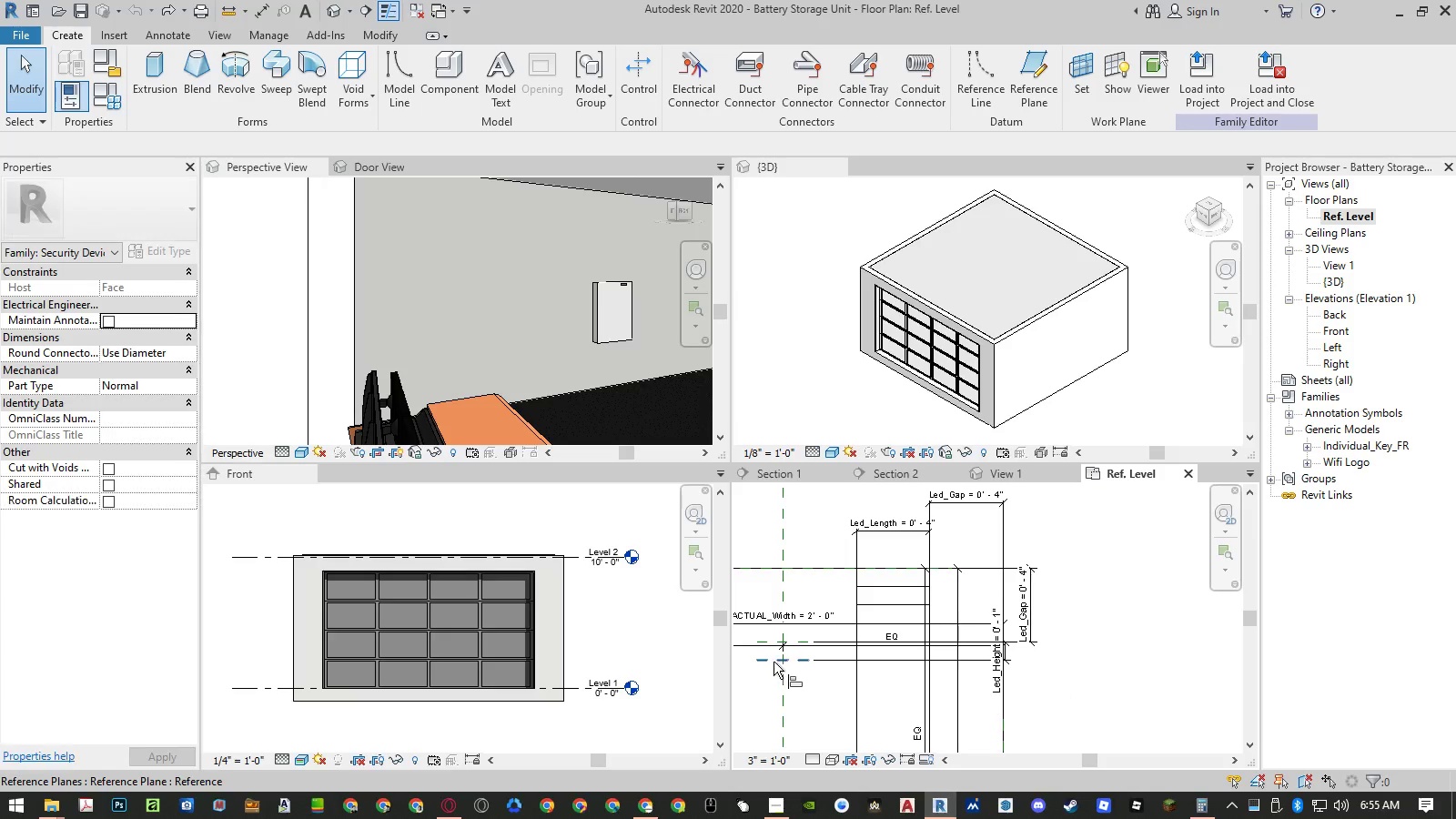 
left_click([773, 662])
 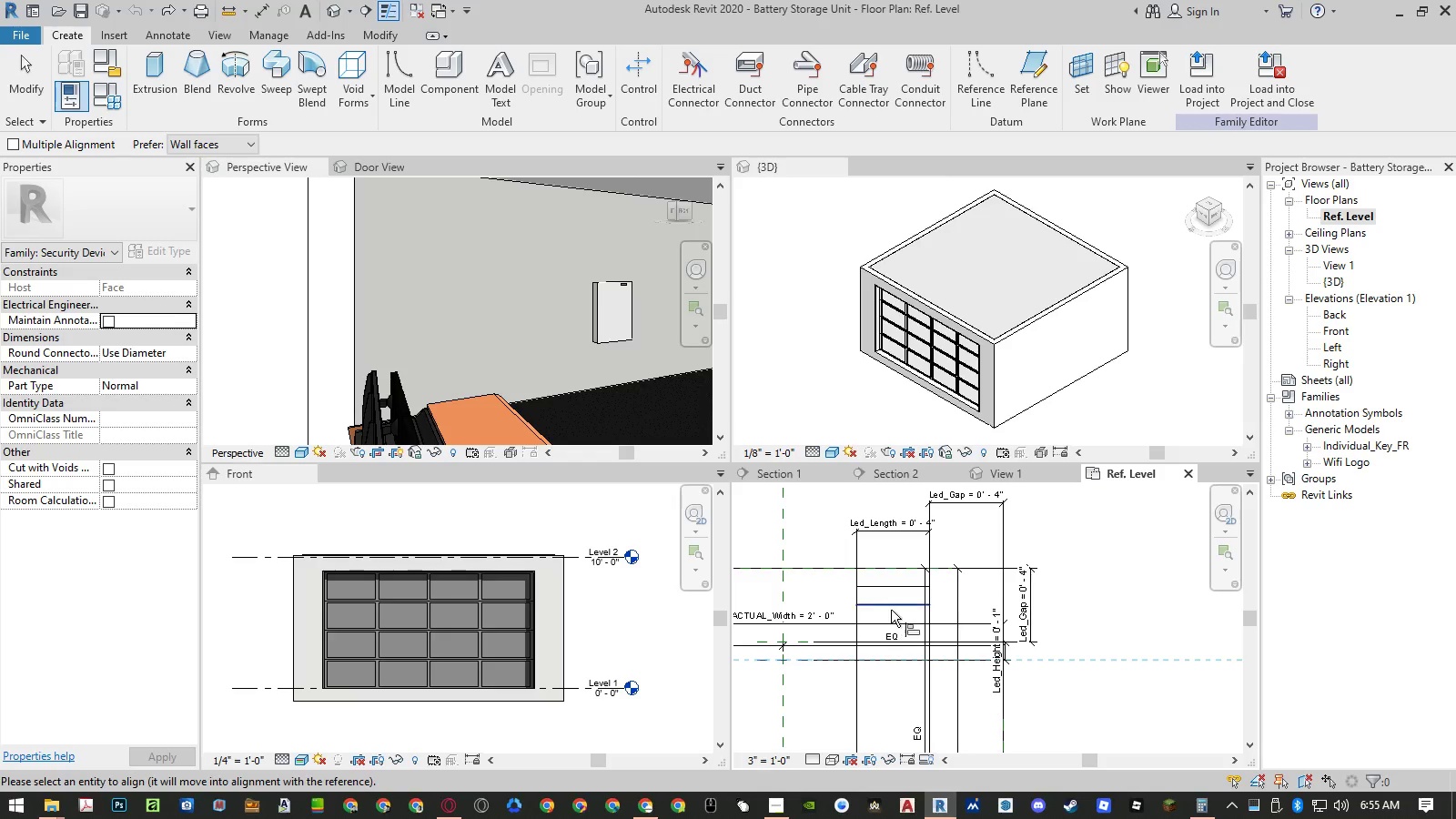 
left_click([893, 609])
 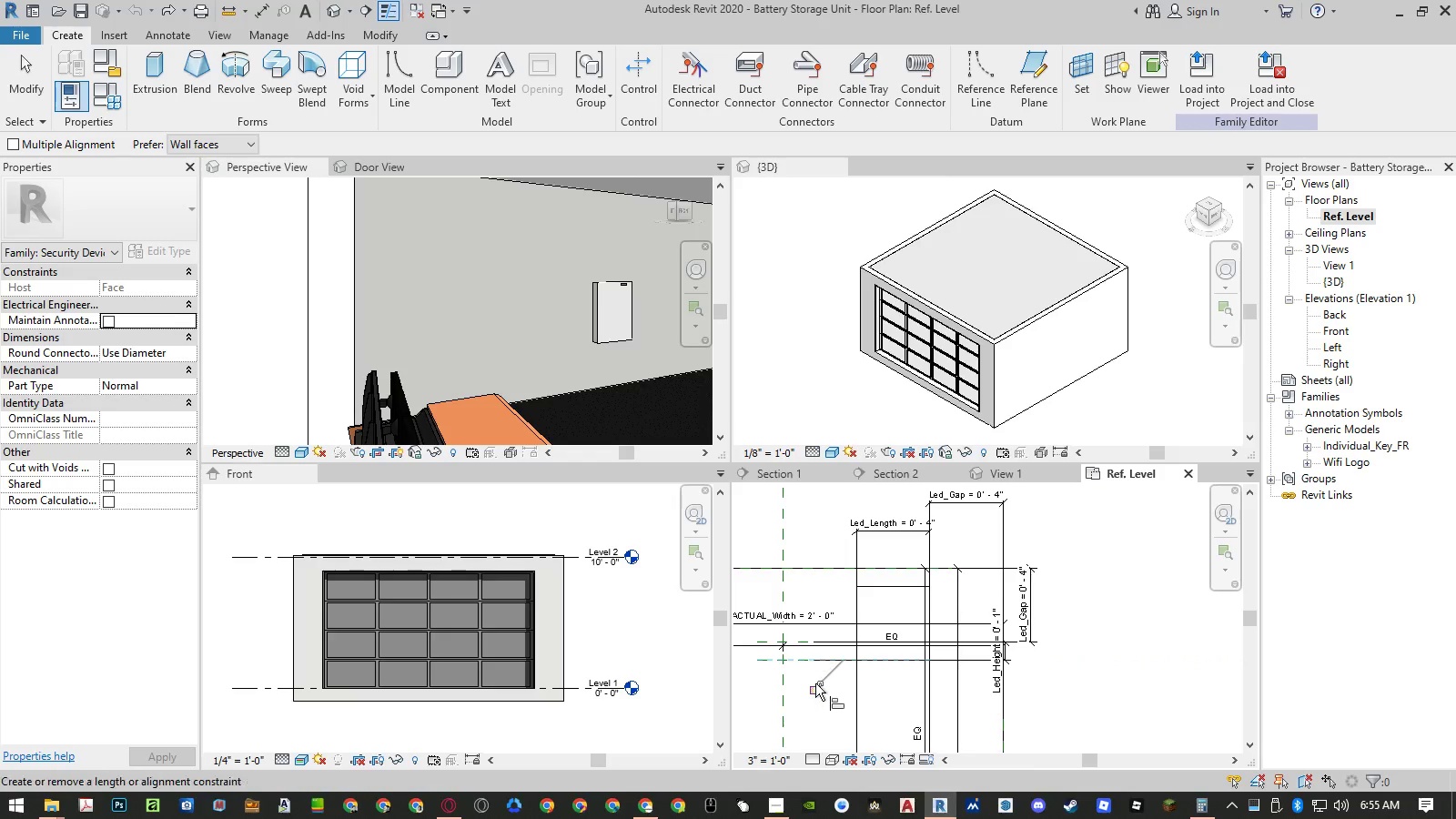 
left_click([815, 683])
 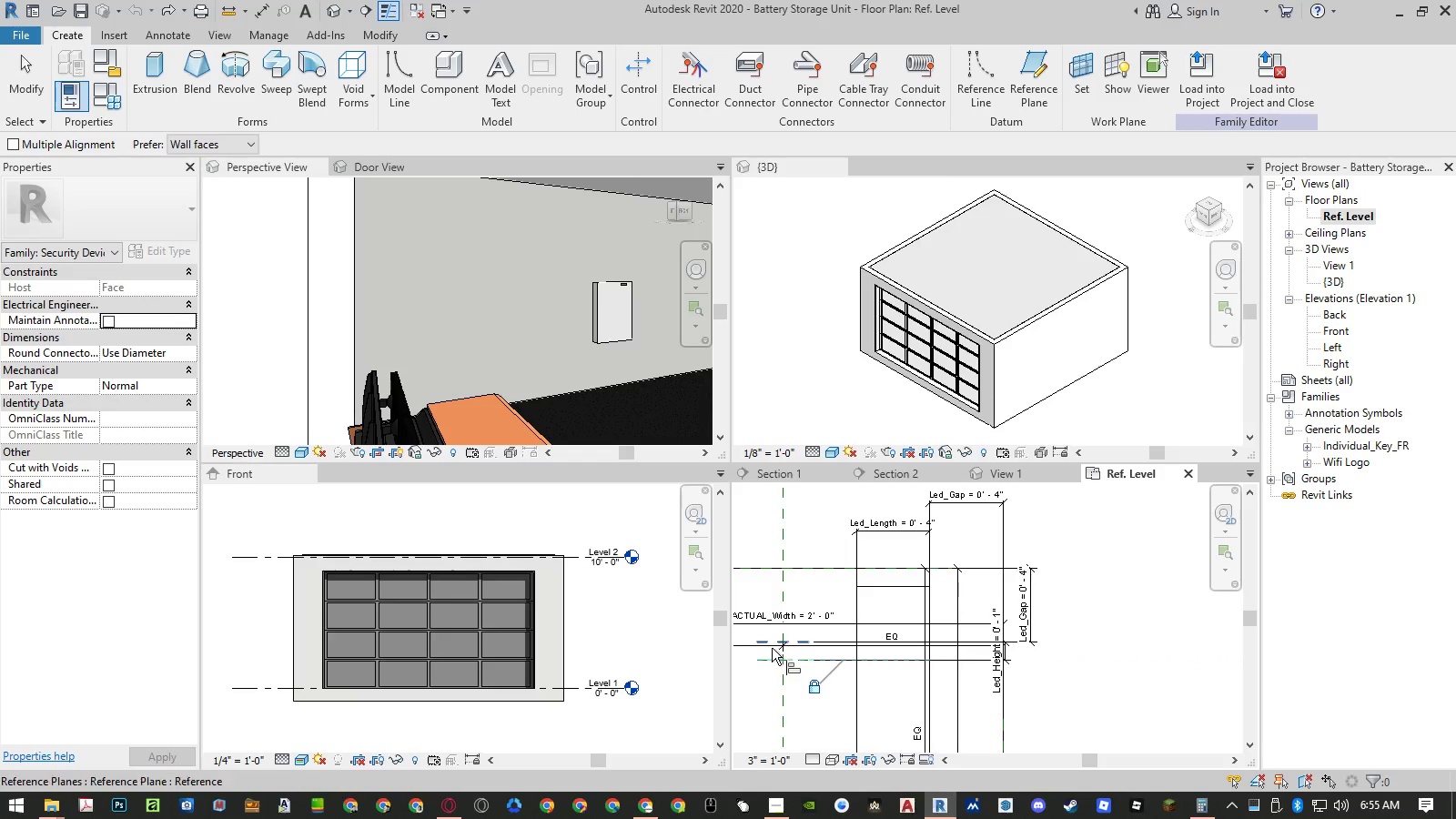 
left_click([770, 642])
 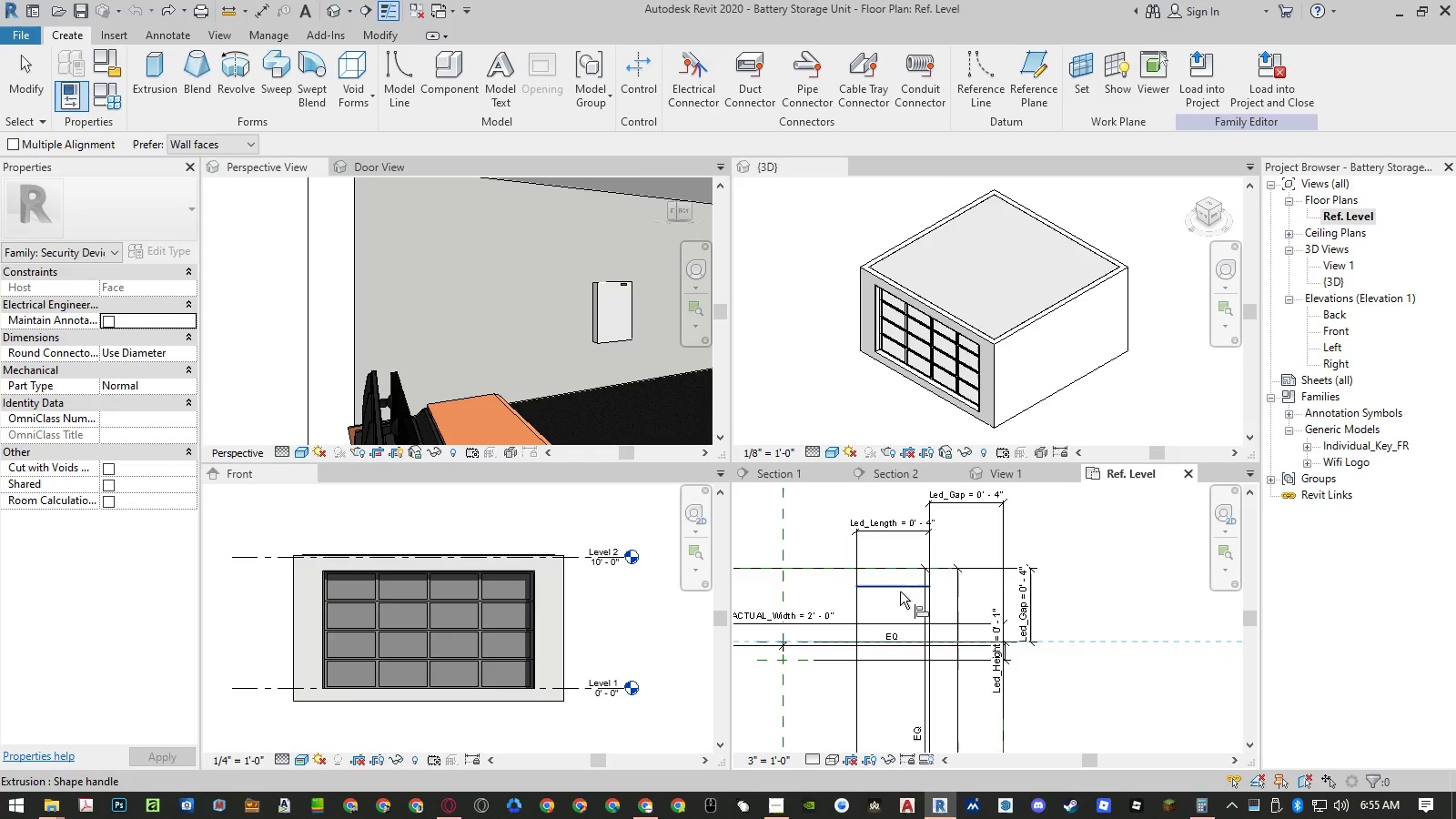 
left_click([900, 591])
 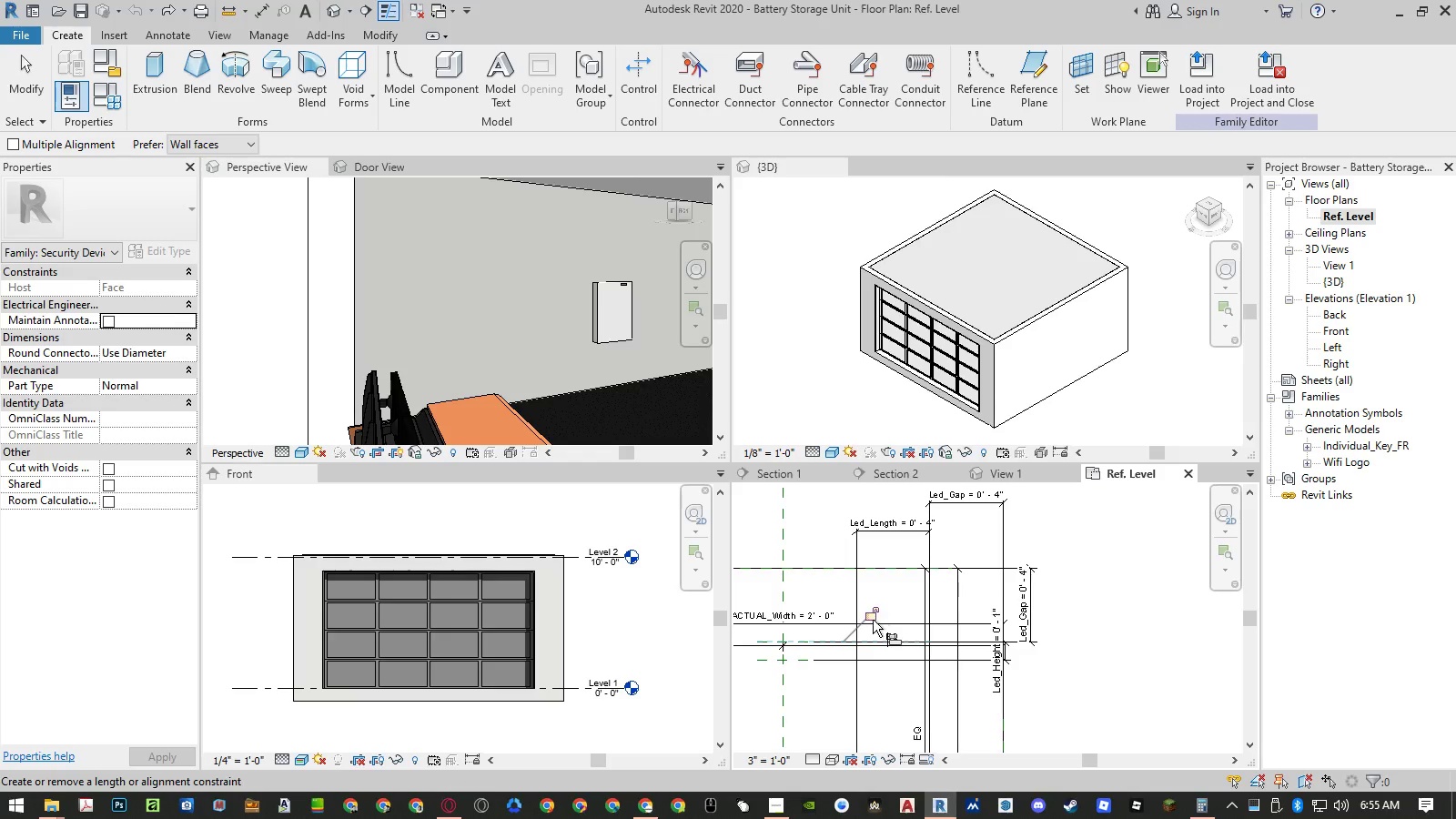 
left_click([870, 615])
 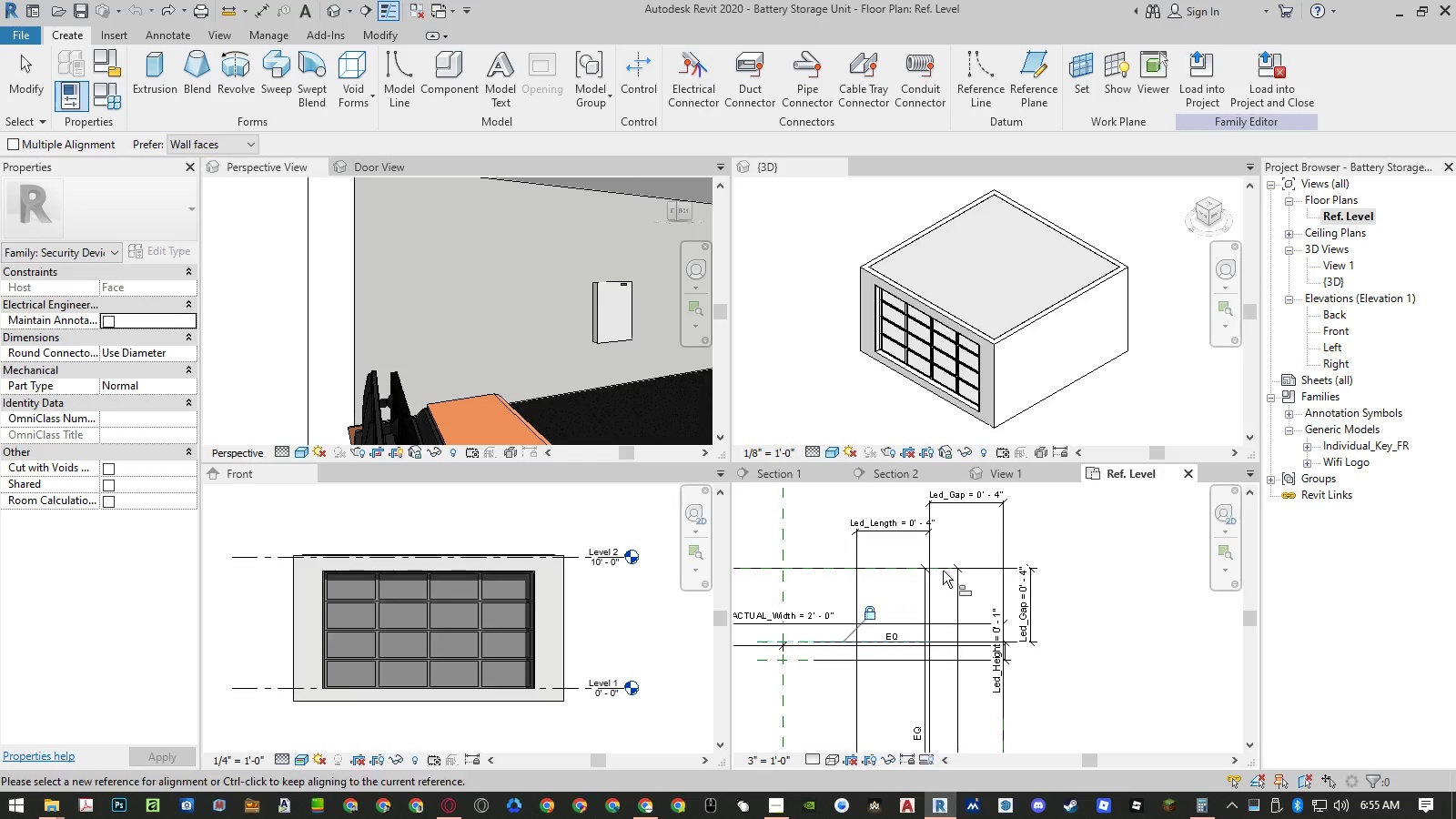 
key(Escape)
 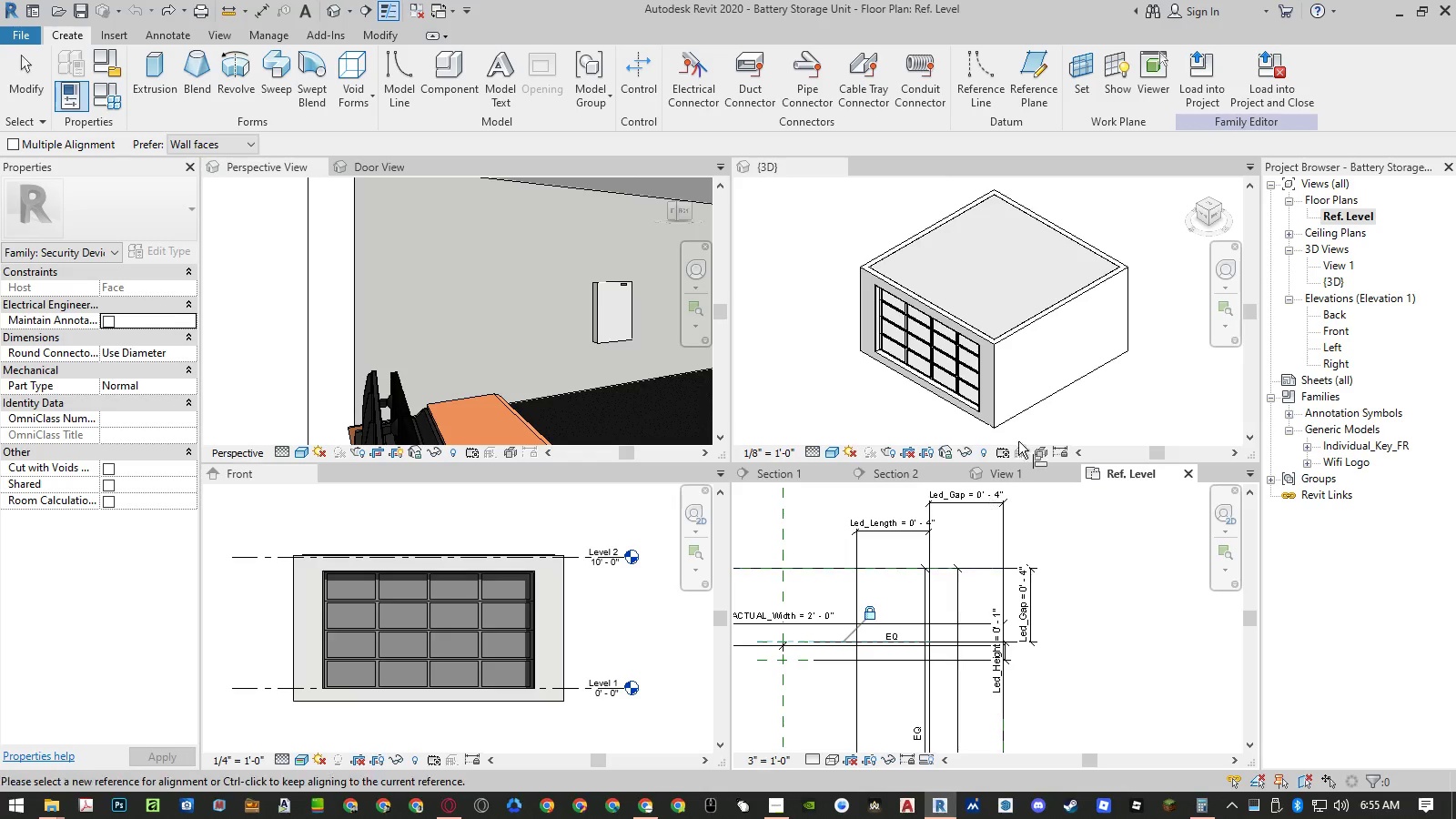 
key(Escape)
 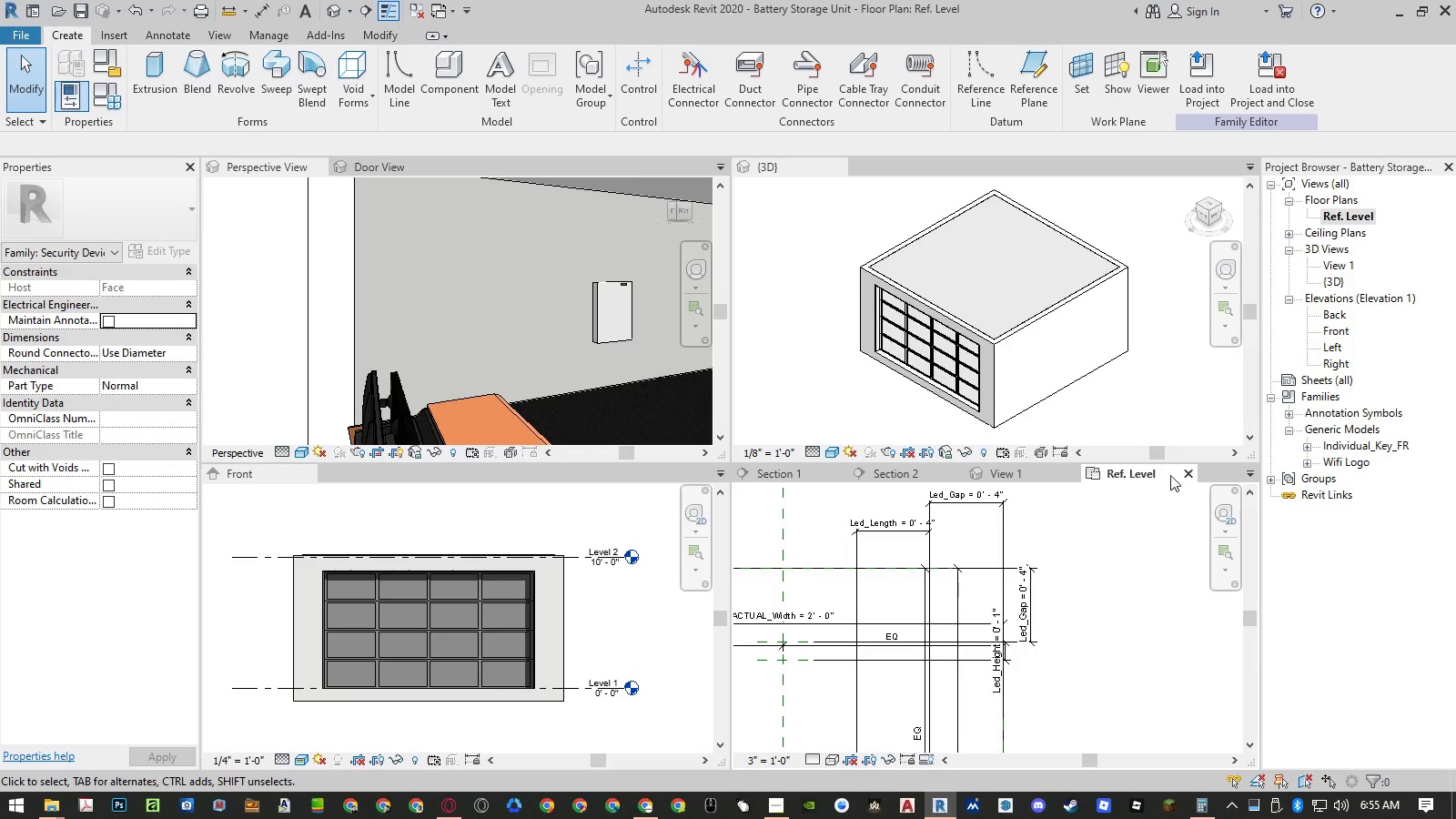 
left_click([1284, 95])
 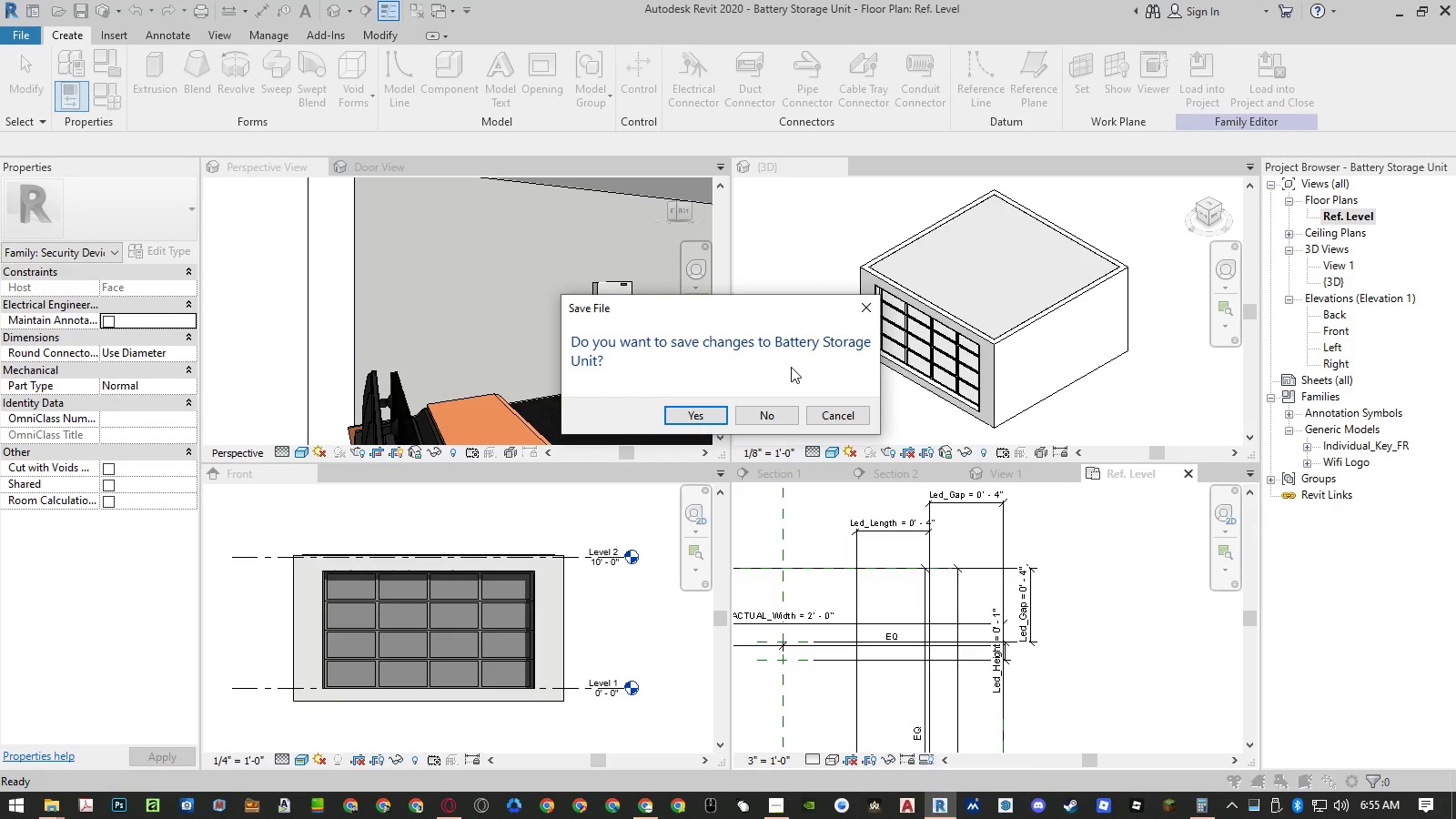 
left_click([778, 420])
 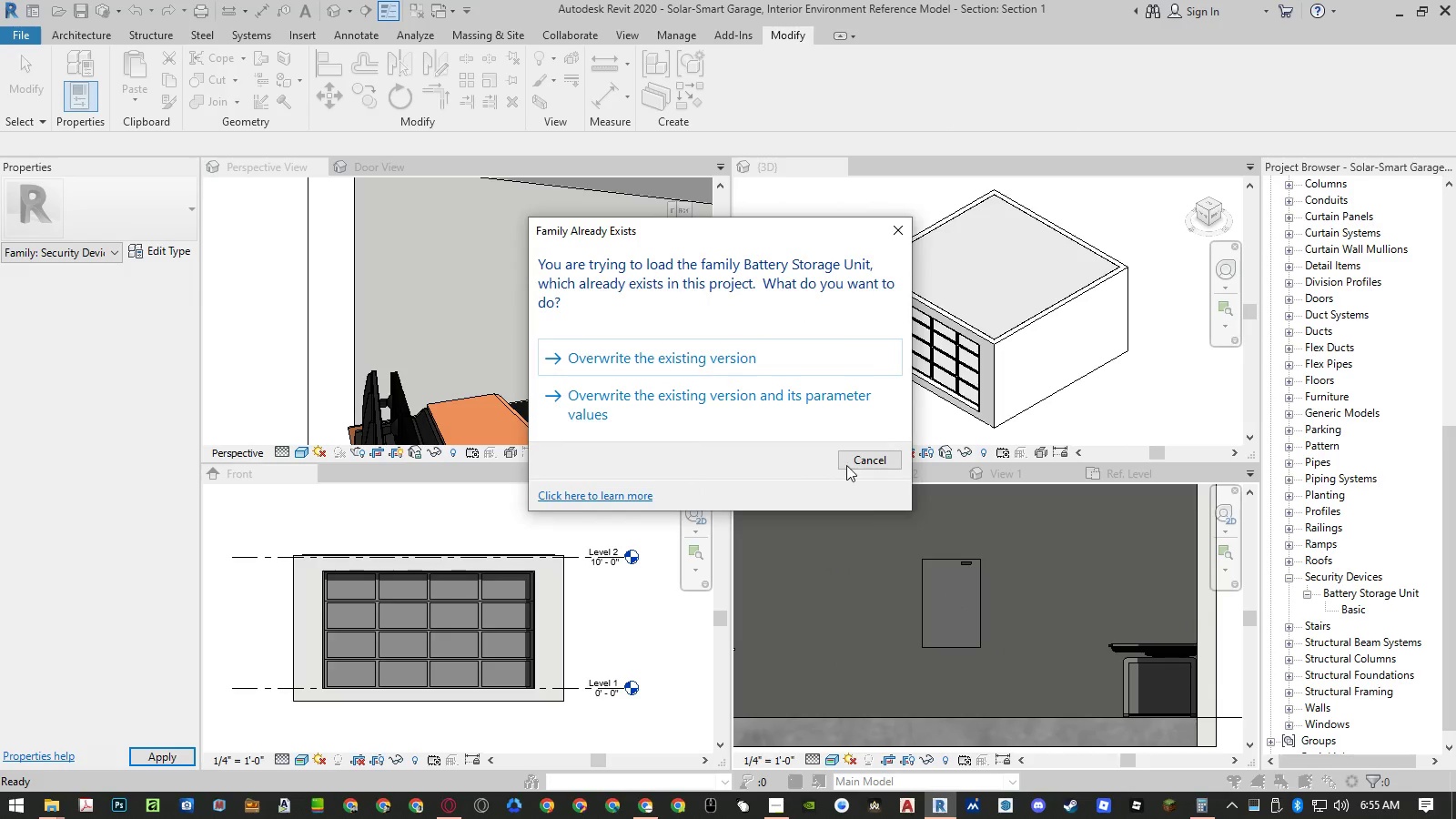 
left_click([770, 399])
 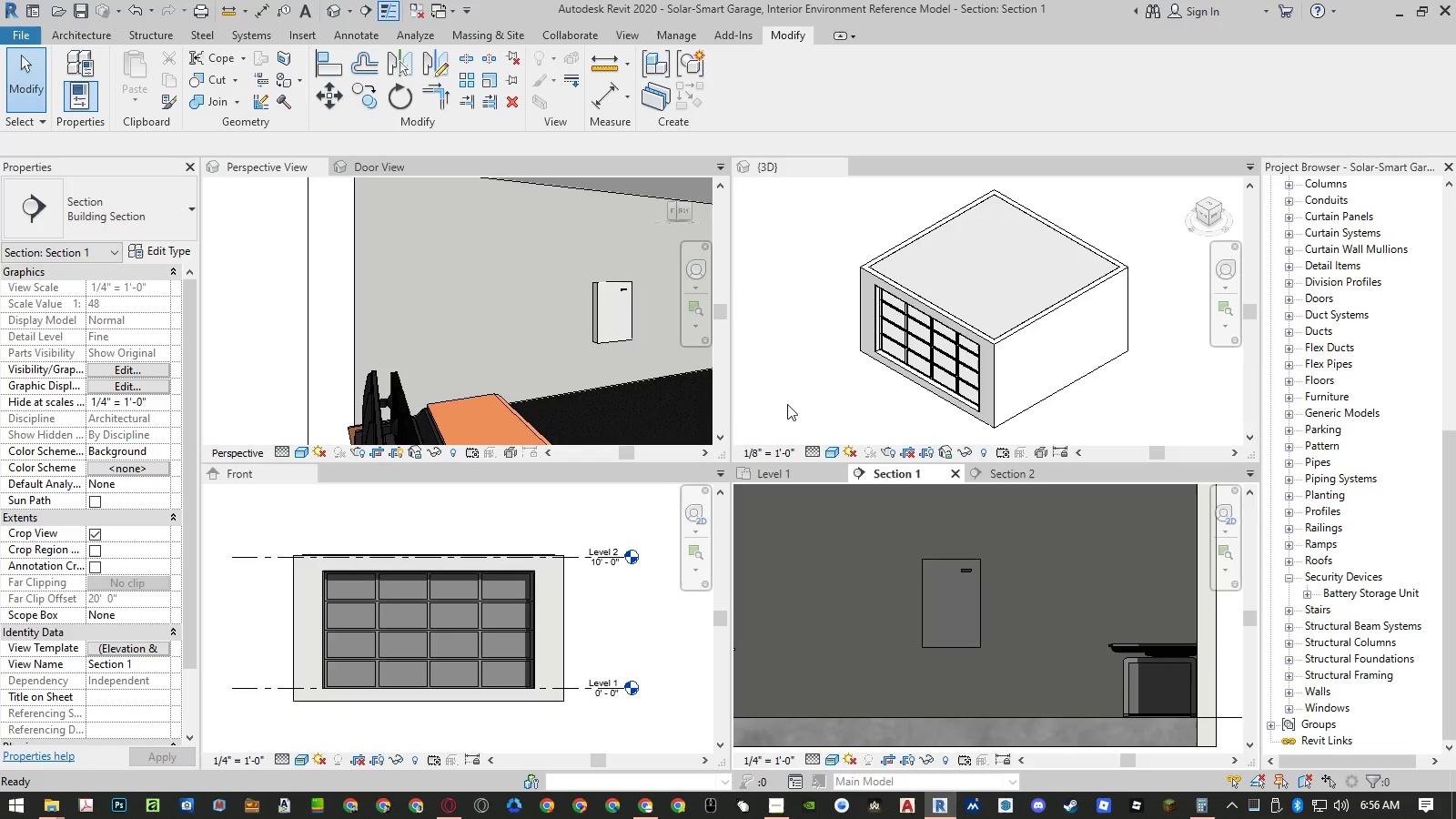 
wait(7.33)
 